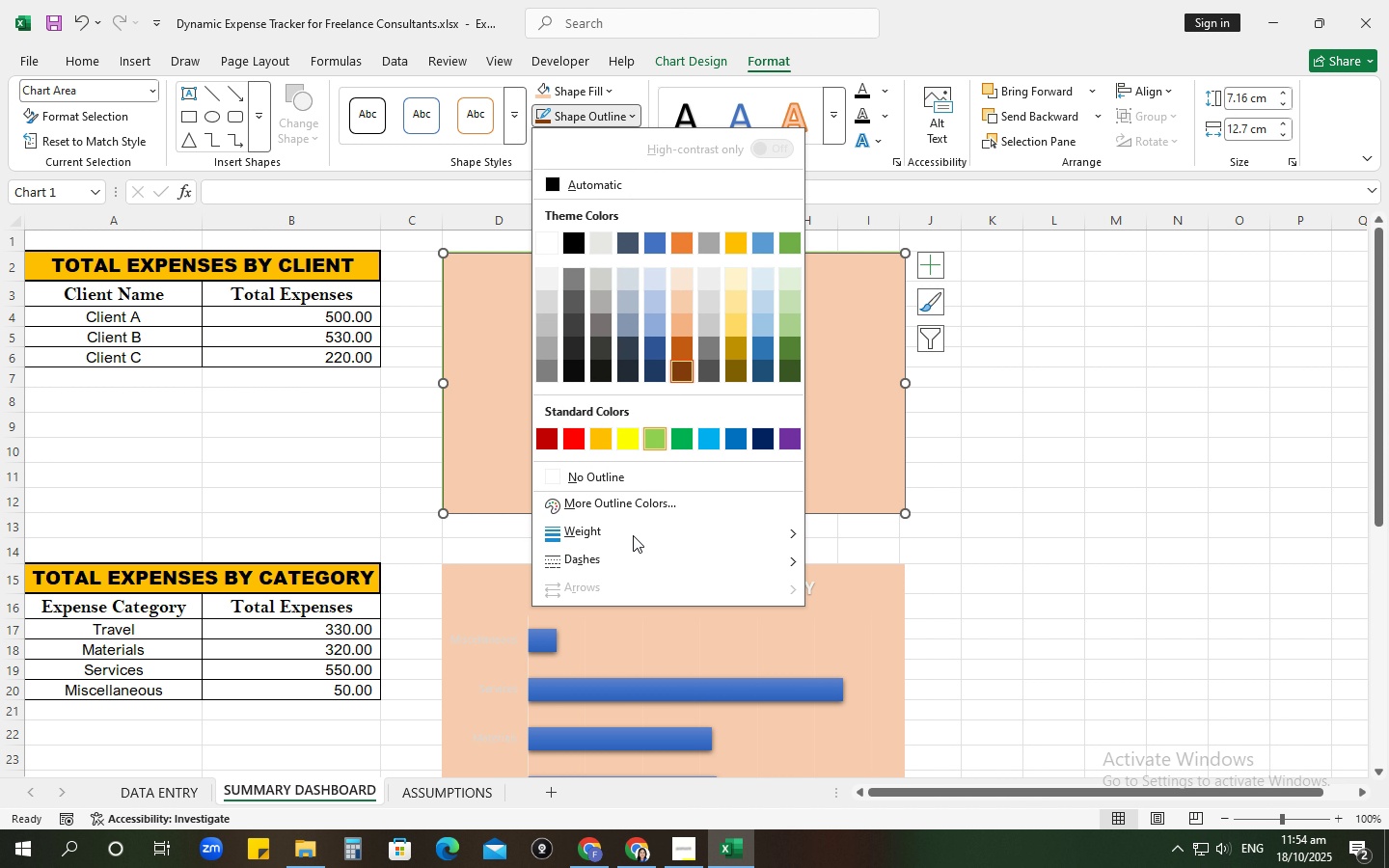 
left_click([632, 530])
 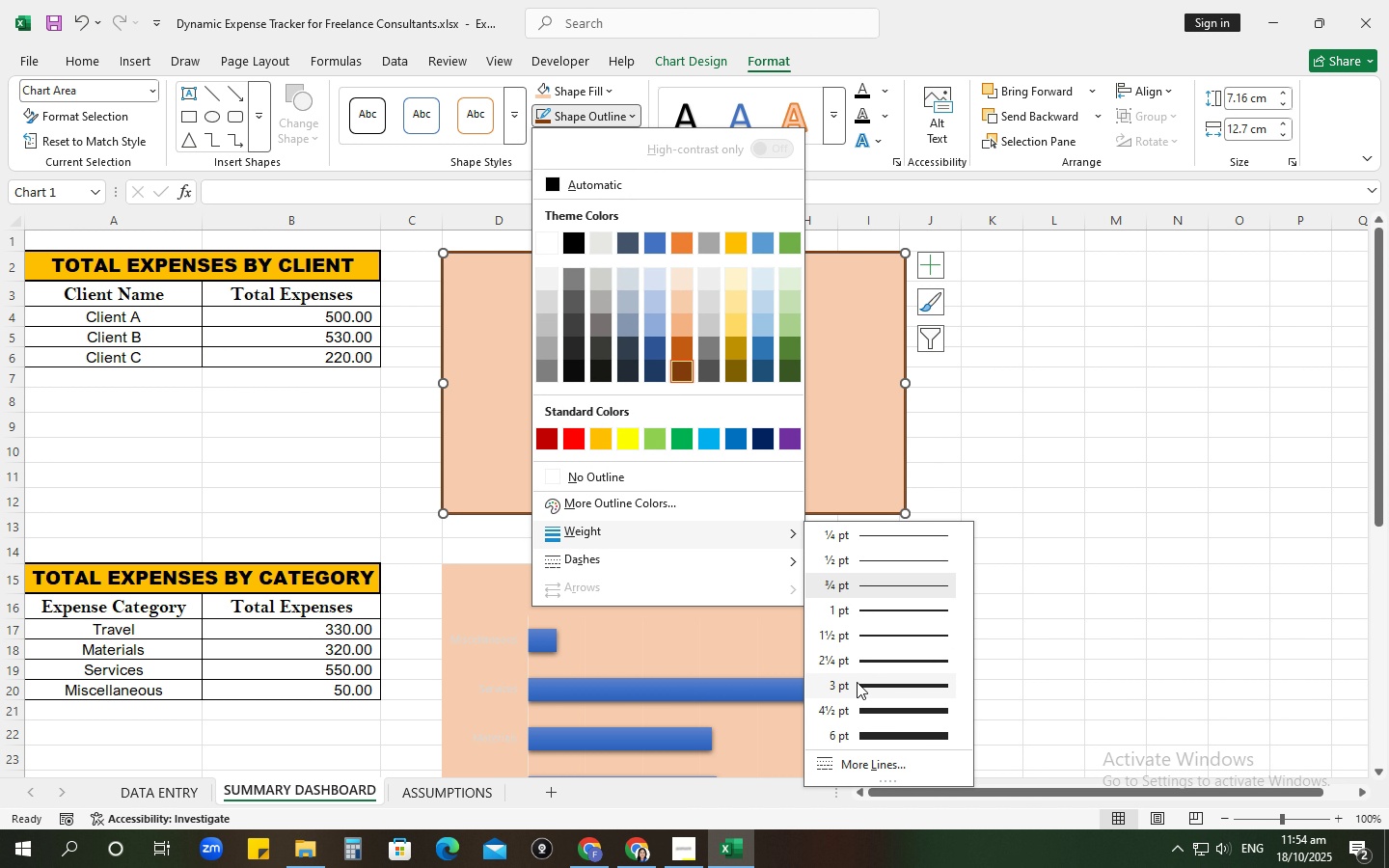 
left_click([857, 682])
 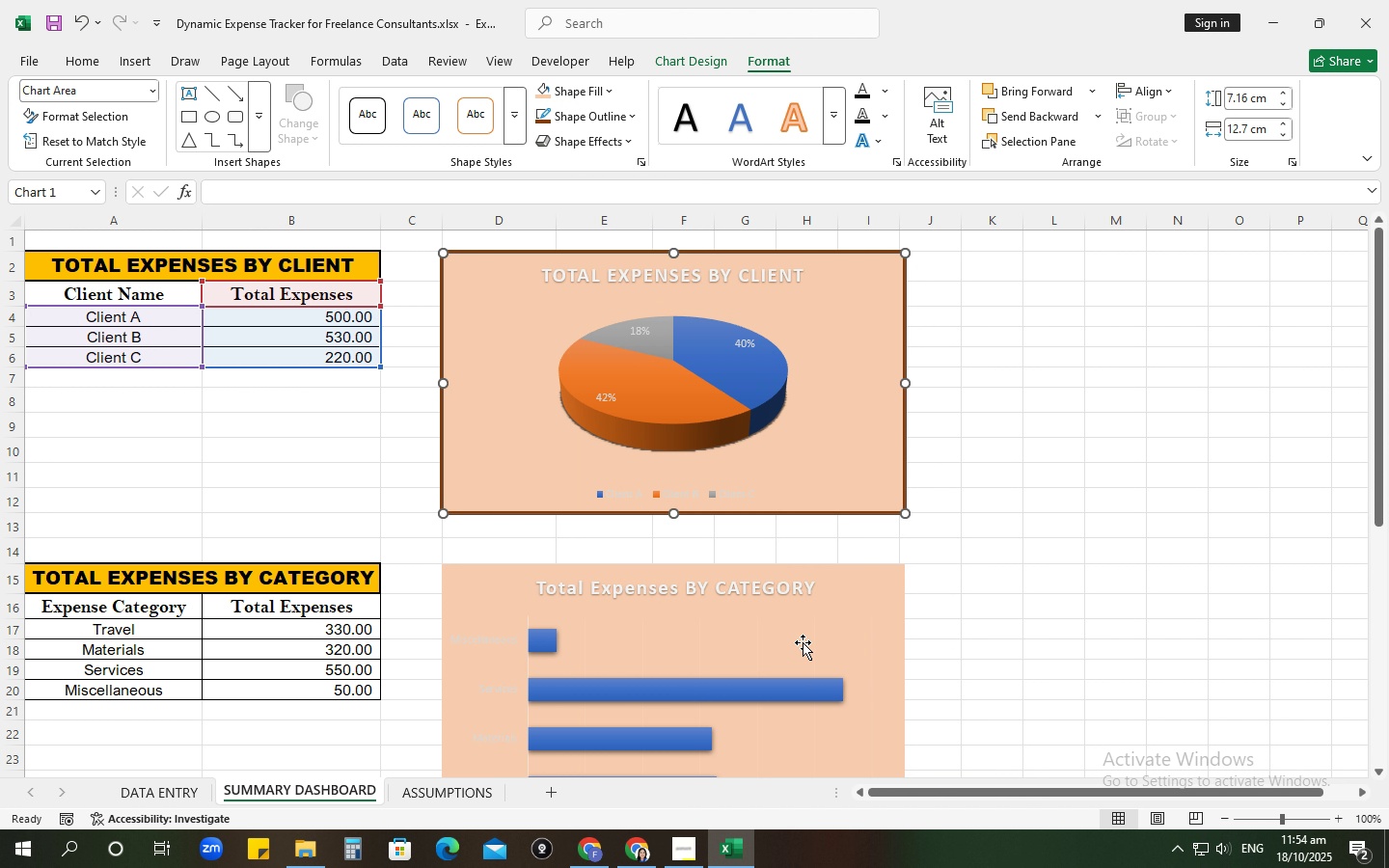 
scroll: coordinate [759, 583], scroll_direction: down, amount: 3.0
 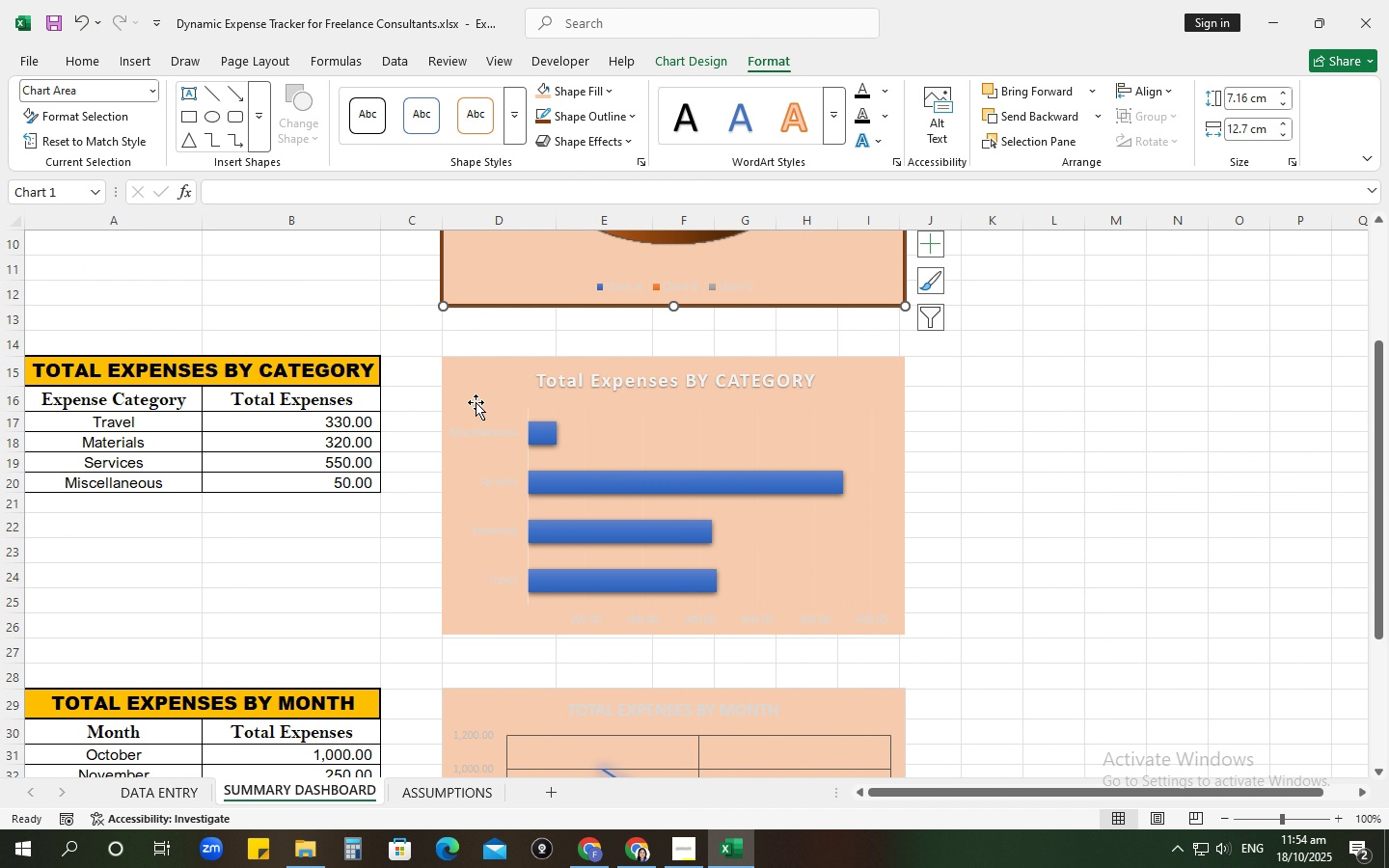 
left_click_drag(start_coordinate=[474, 396], to_coordinate=[477, 402])
 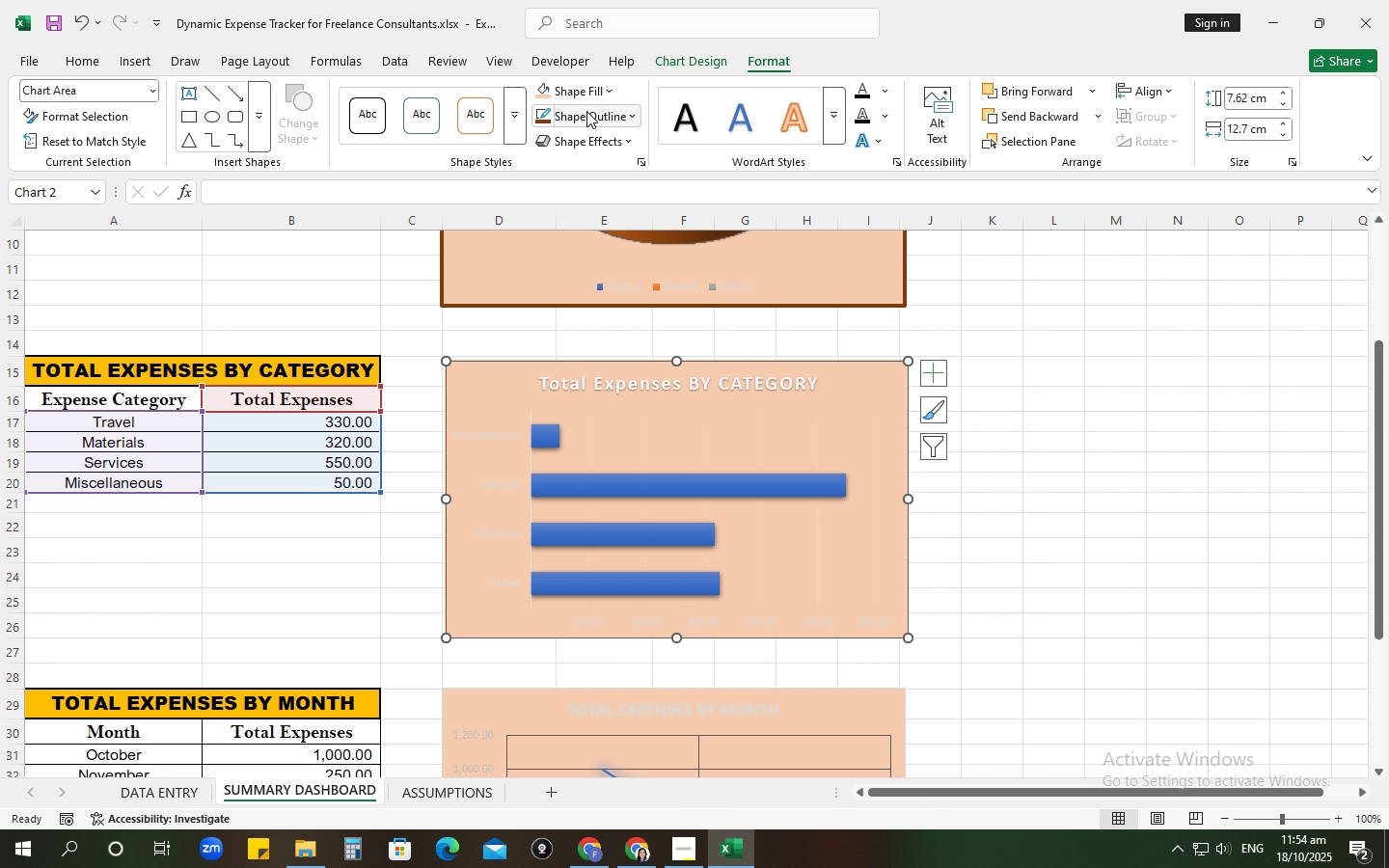 
key(Control+ControlLeft)
 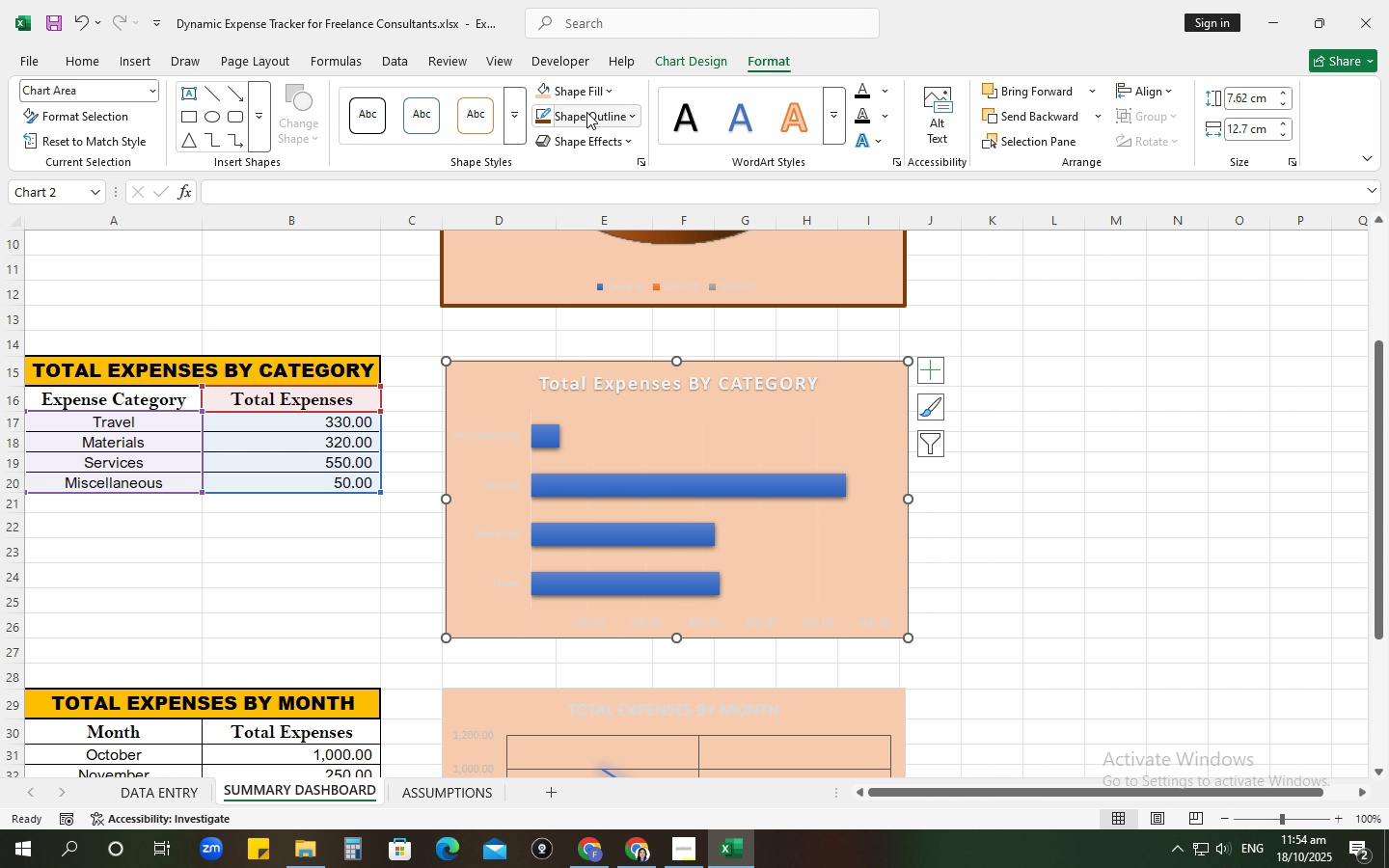 
key(Control+Z)
 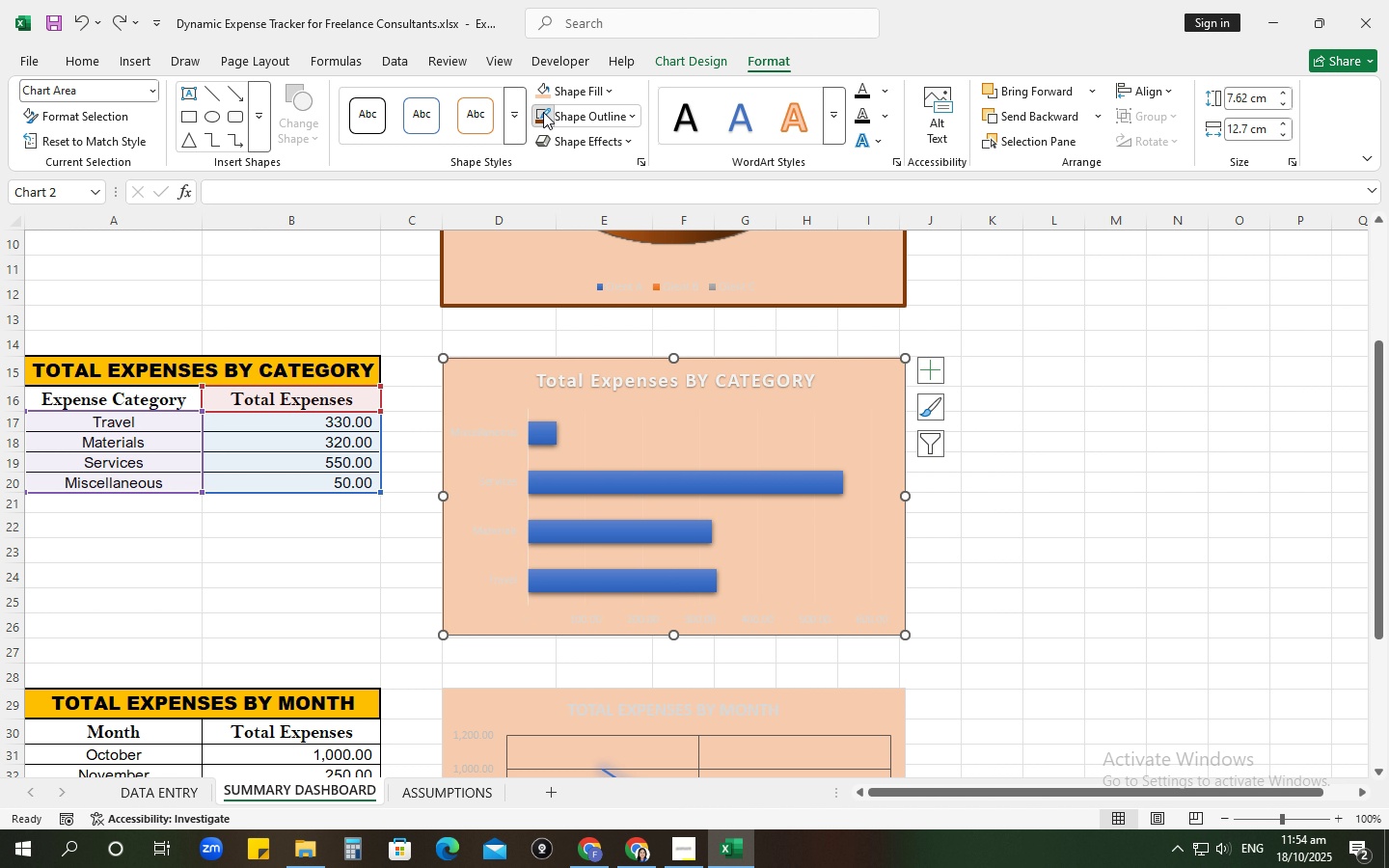 
double_click([576, 117])
 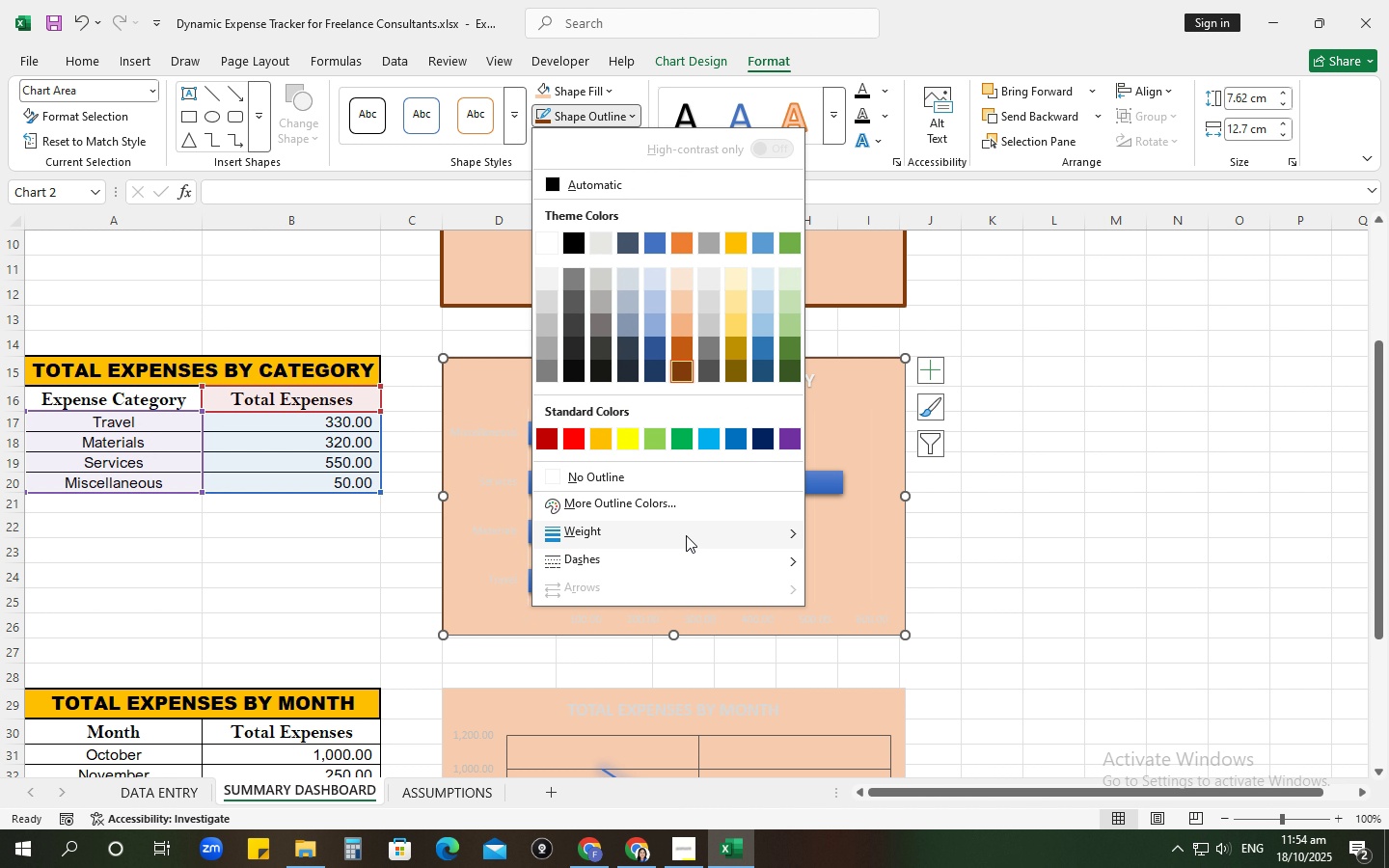 
left_click([686, 535])
 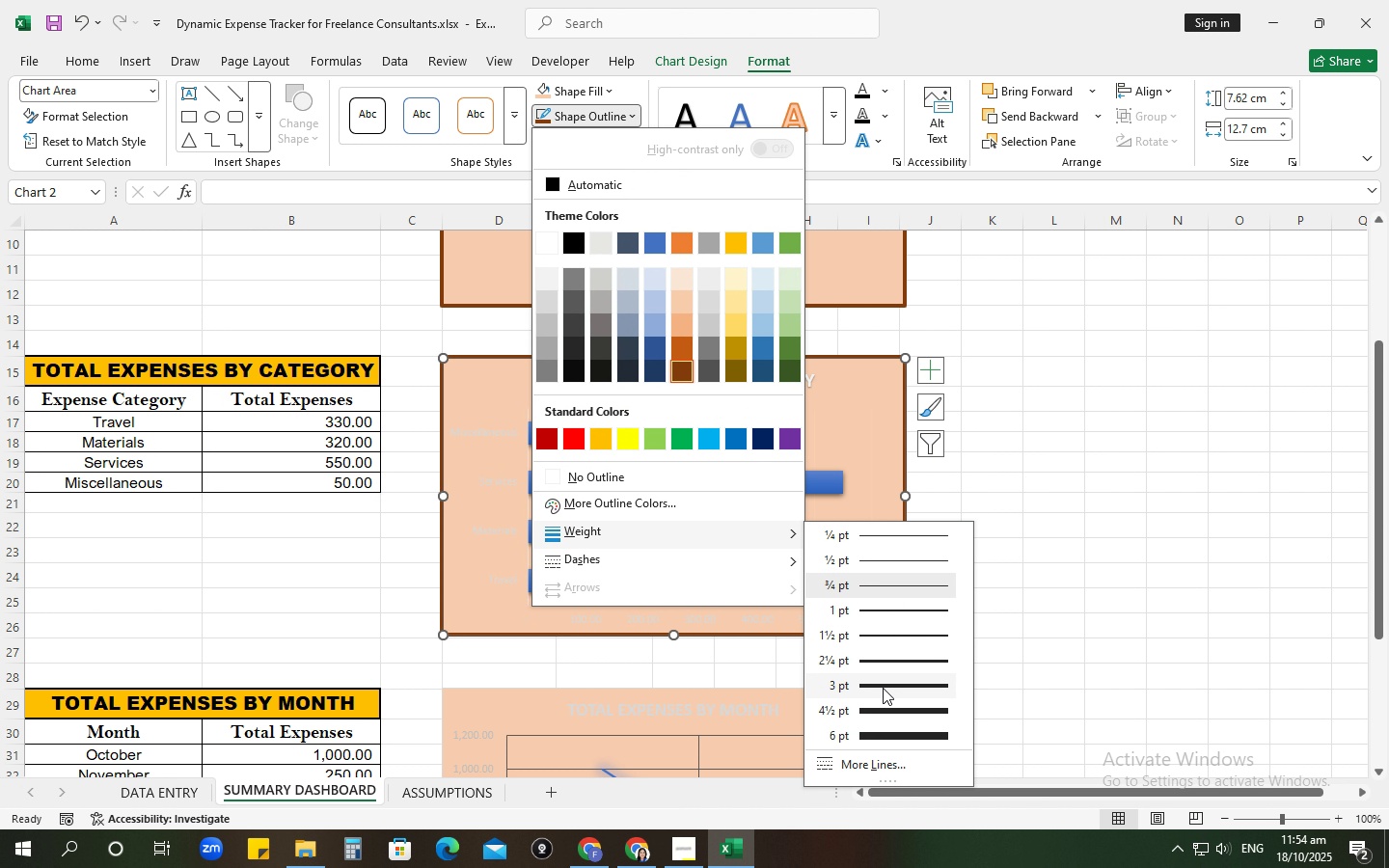 
left_click([883, 688])
 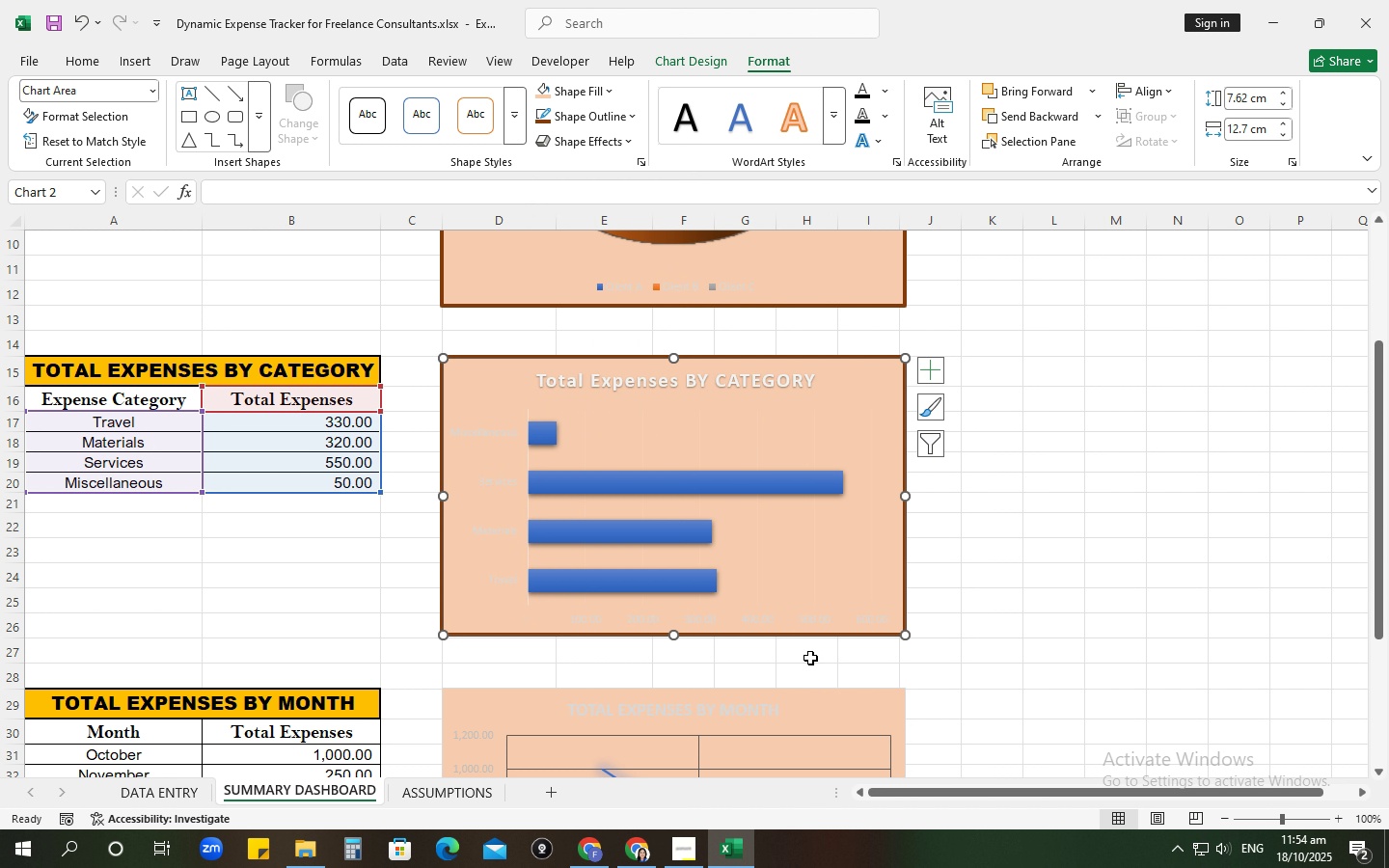 
scroll: coordinate [771, 650], scroll_direction: down, amount: 4.0
 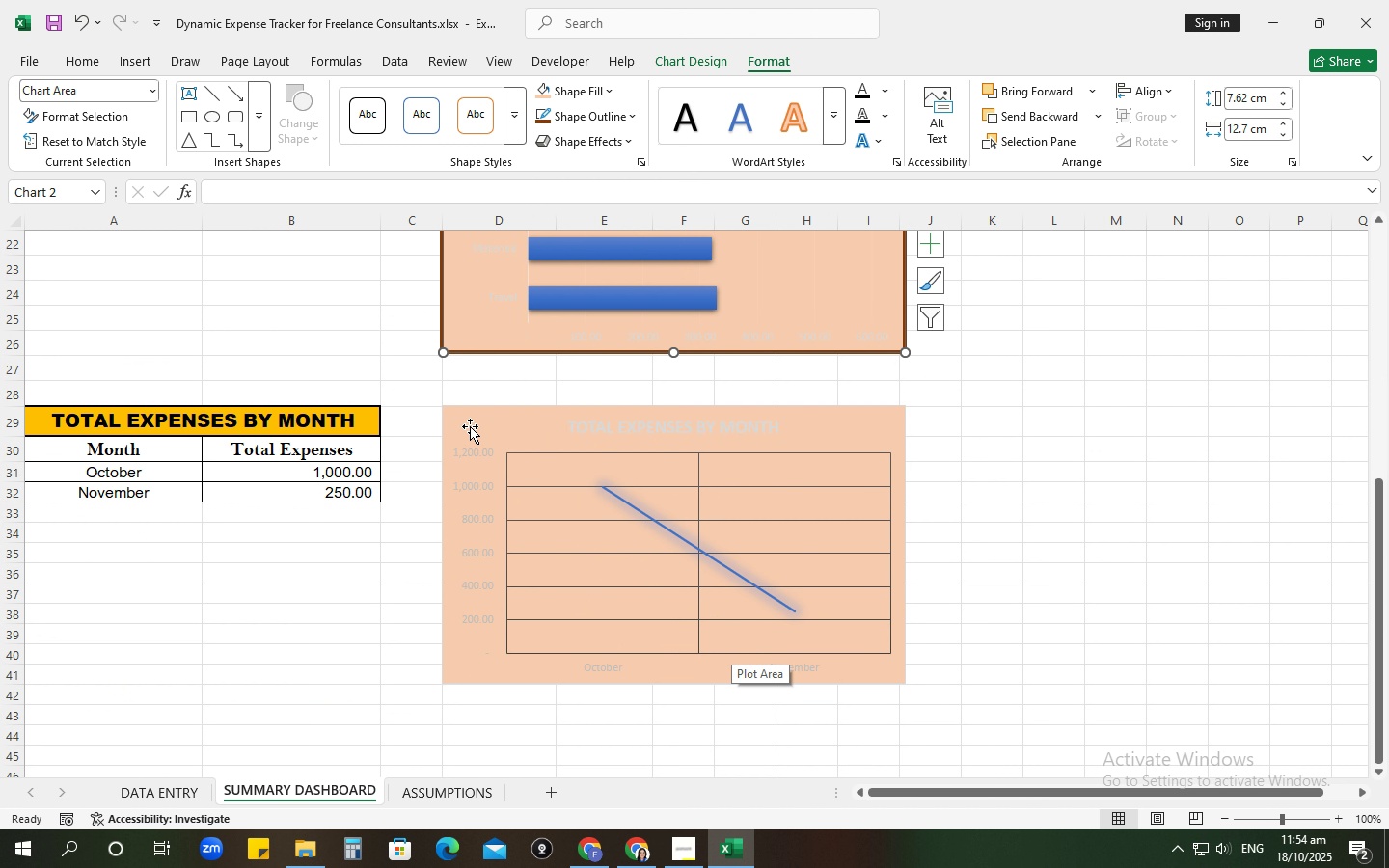 
left_click([470, 426])
 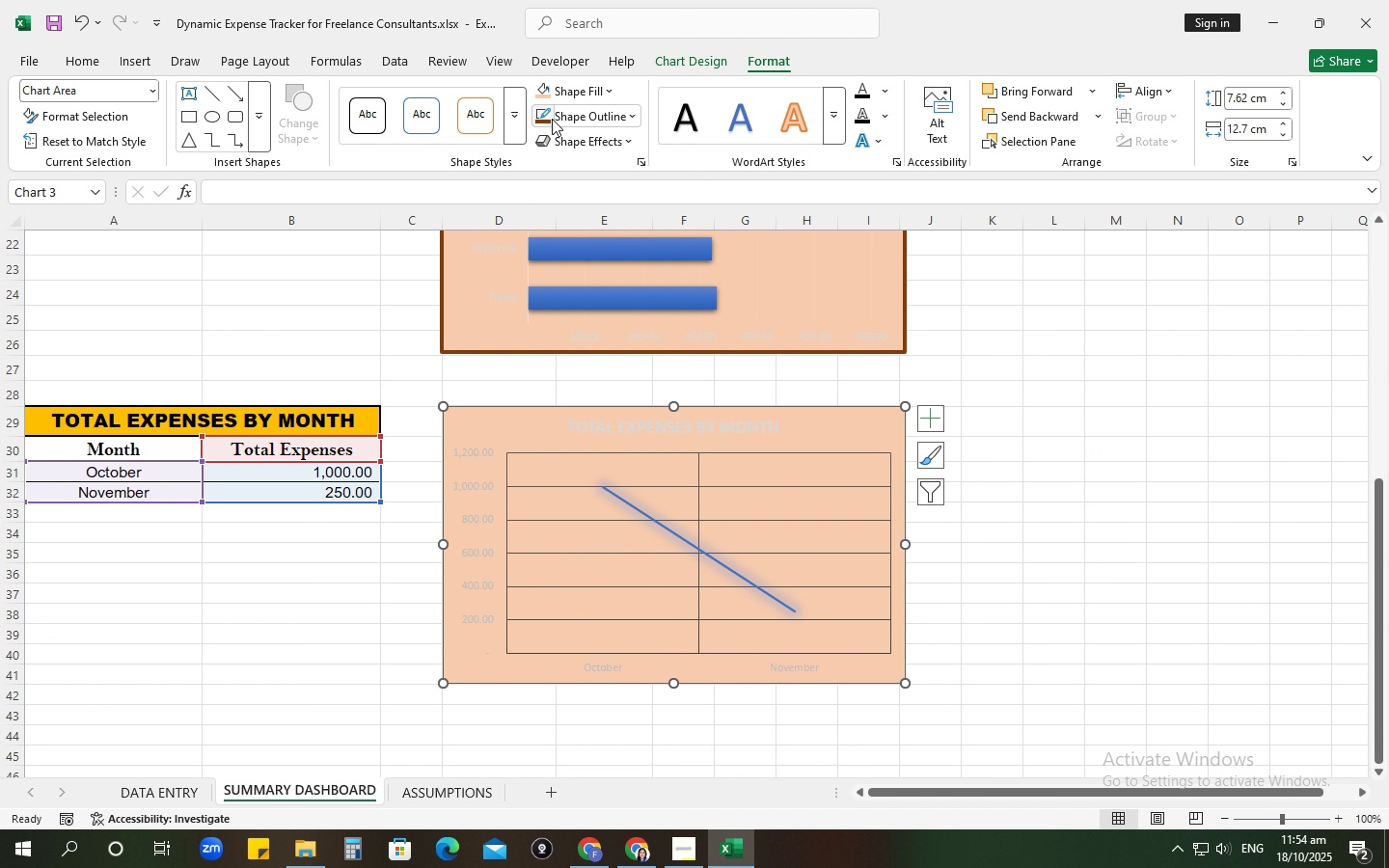 
double_click([573, 116])
 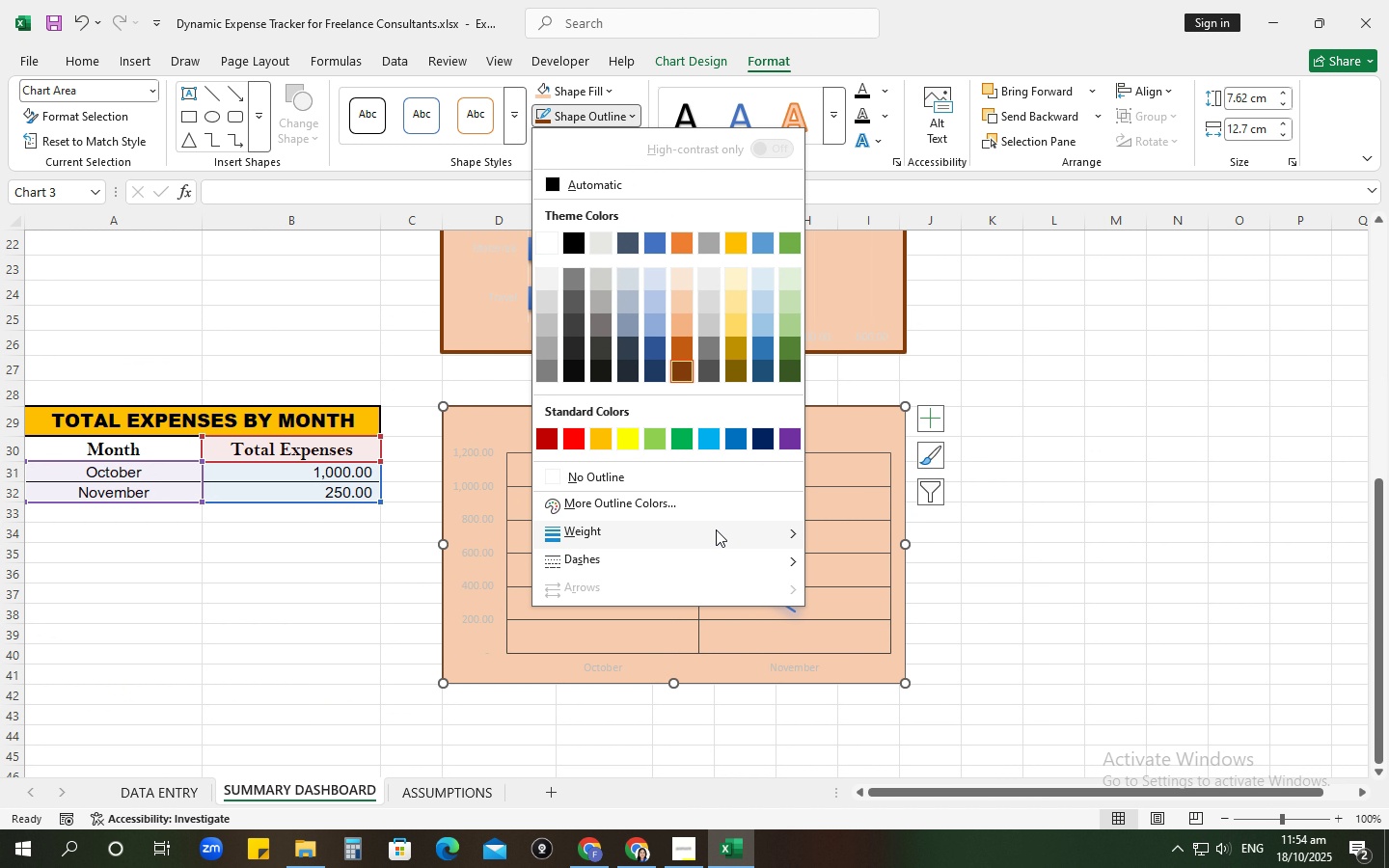 
left_click([716, 529])
 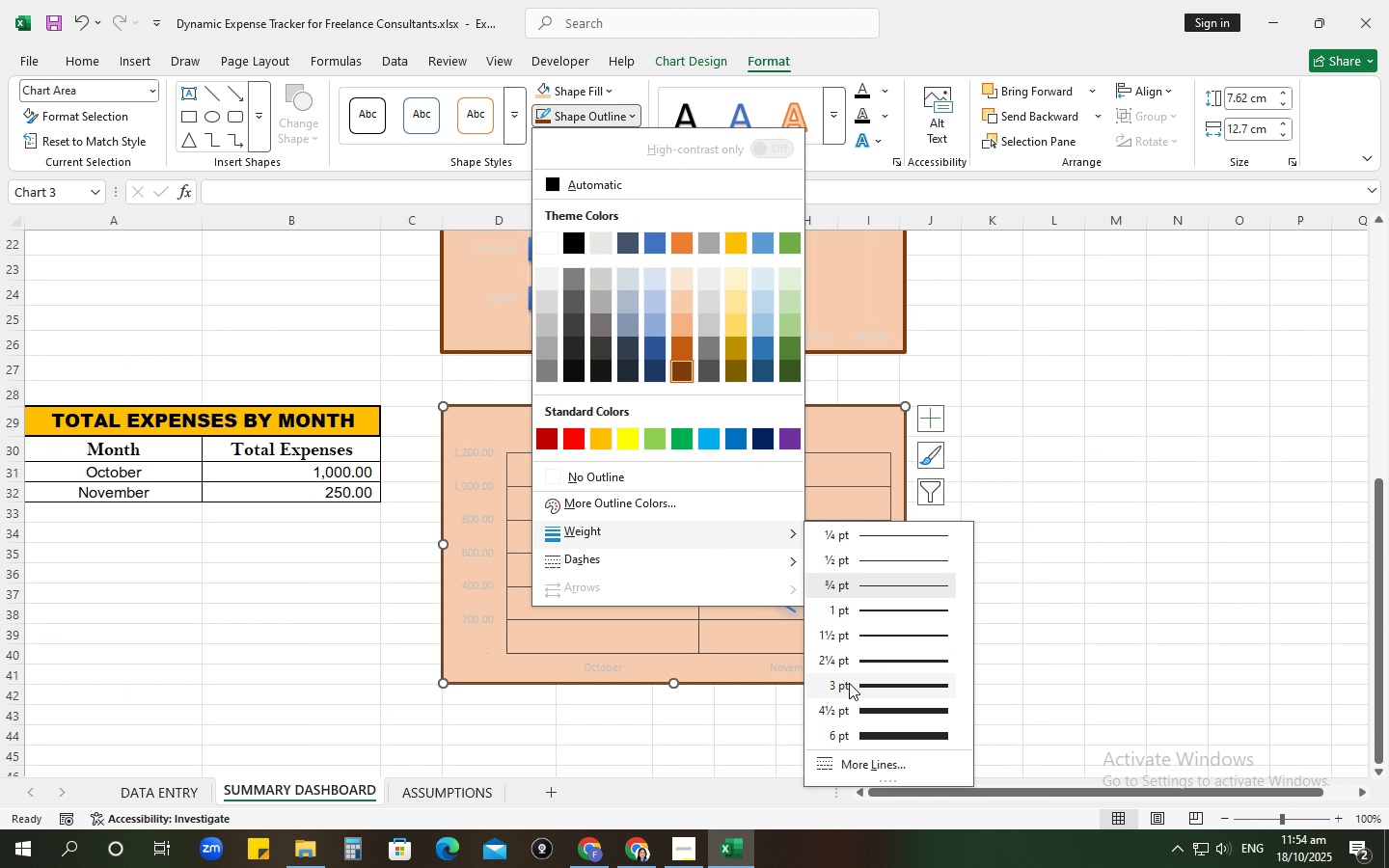 
left_click([849, 683])
 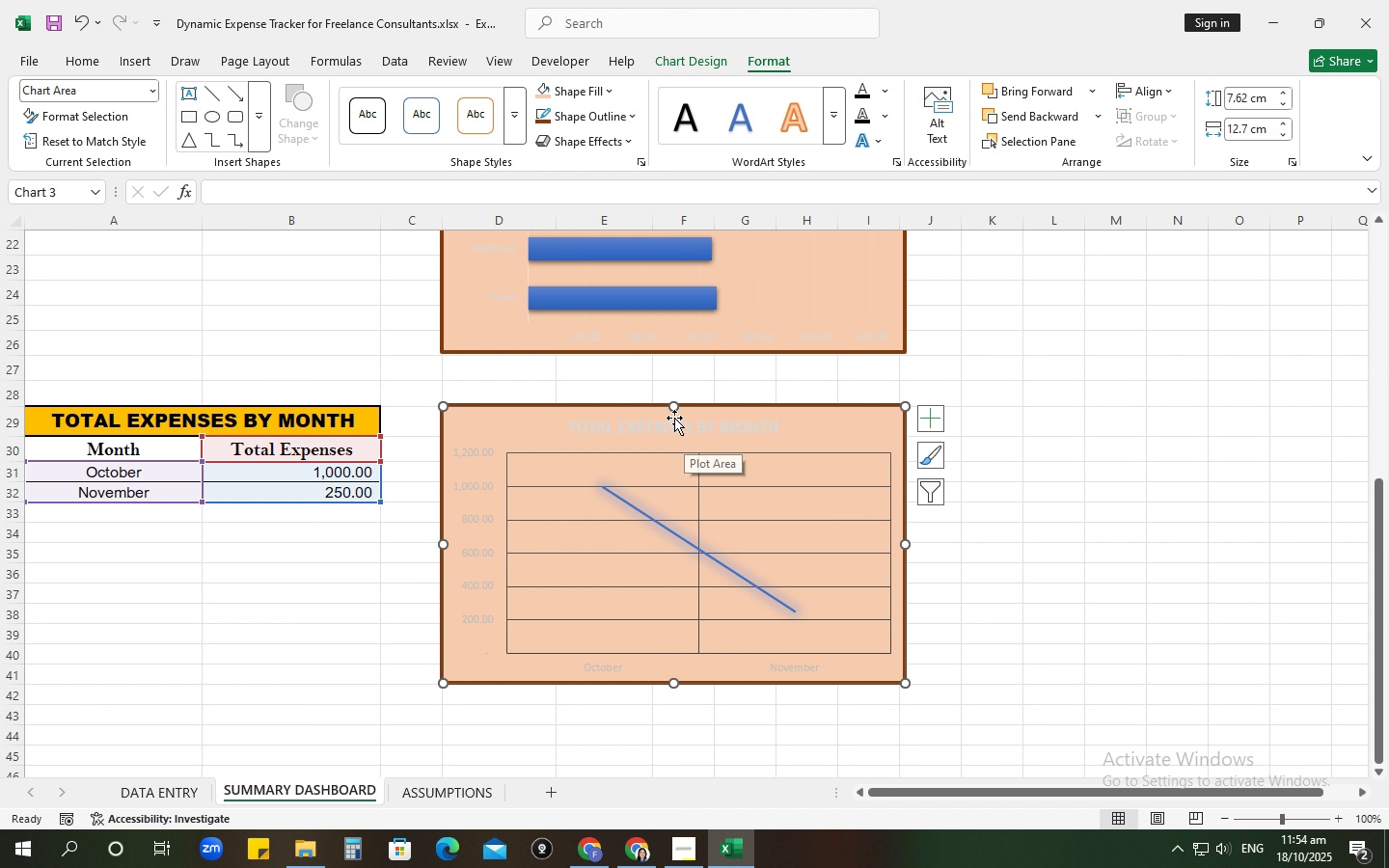 
left_click([674, 418])
 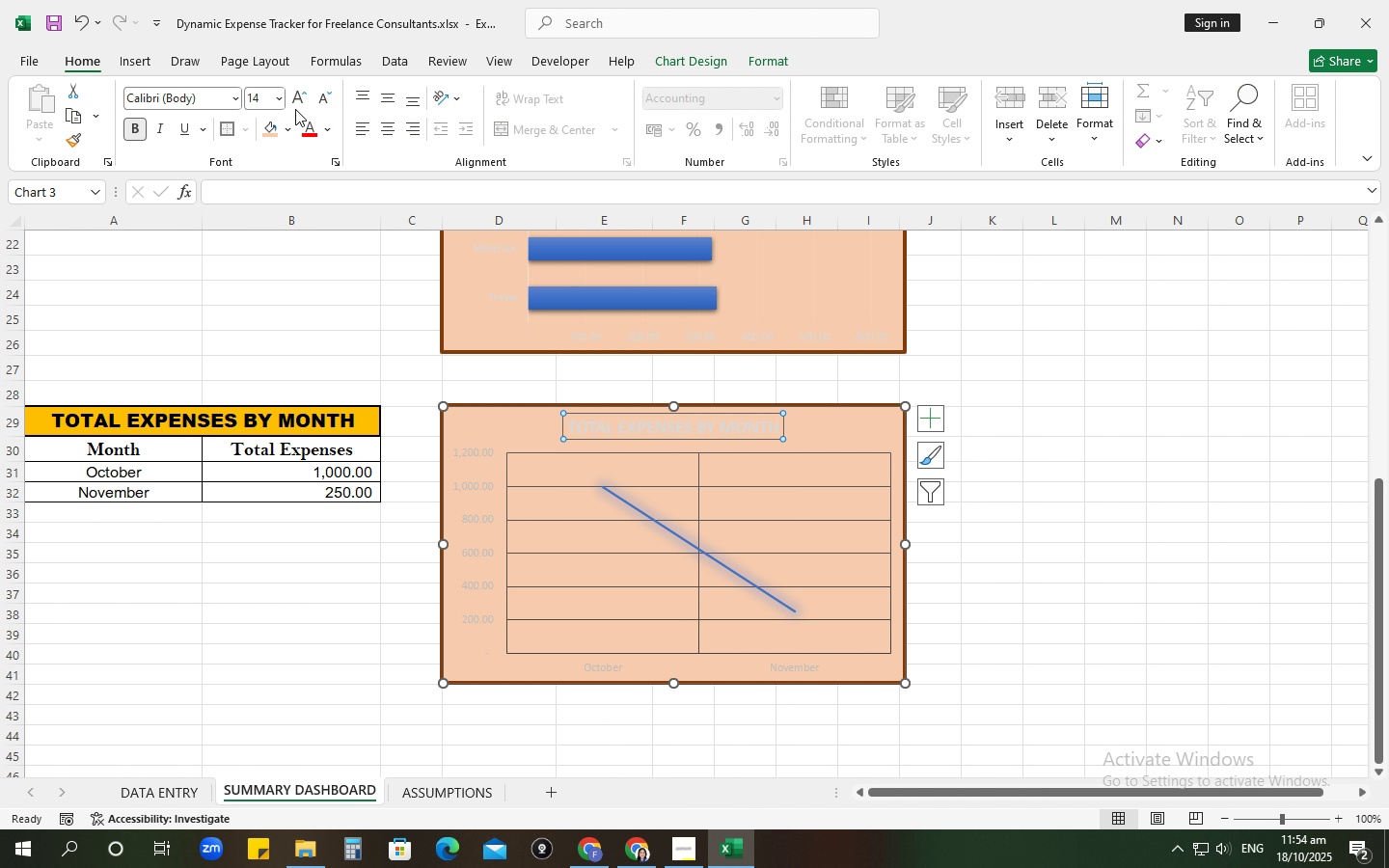 
left_click([232, 96])
 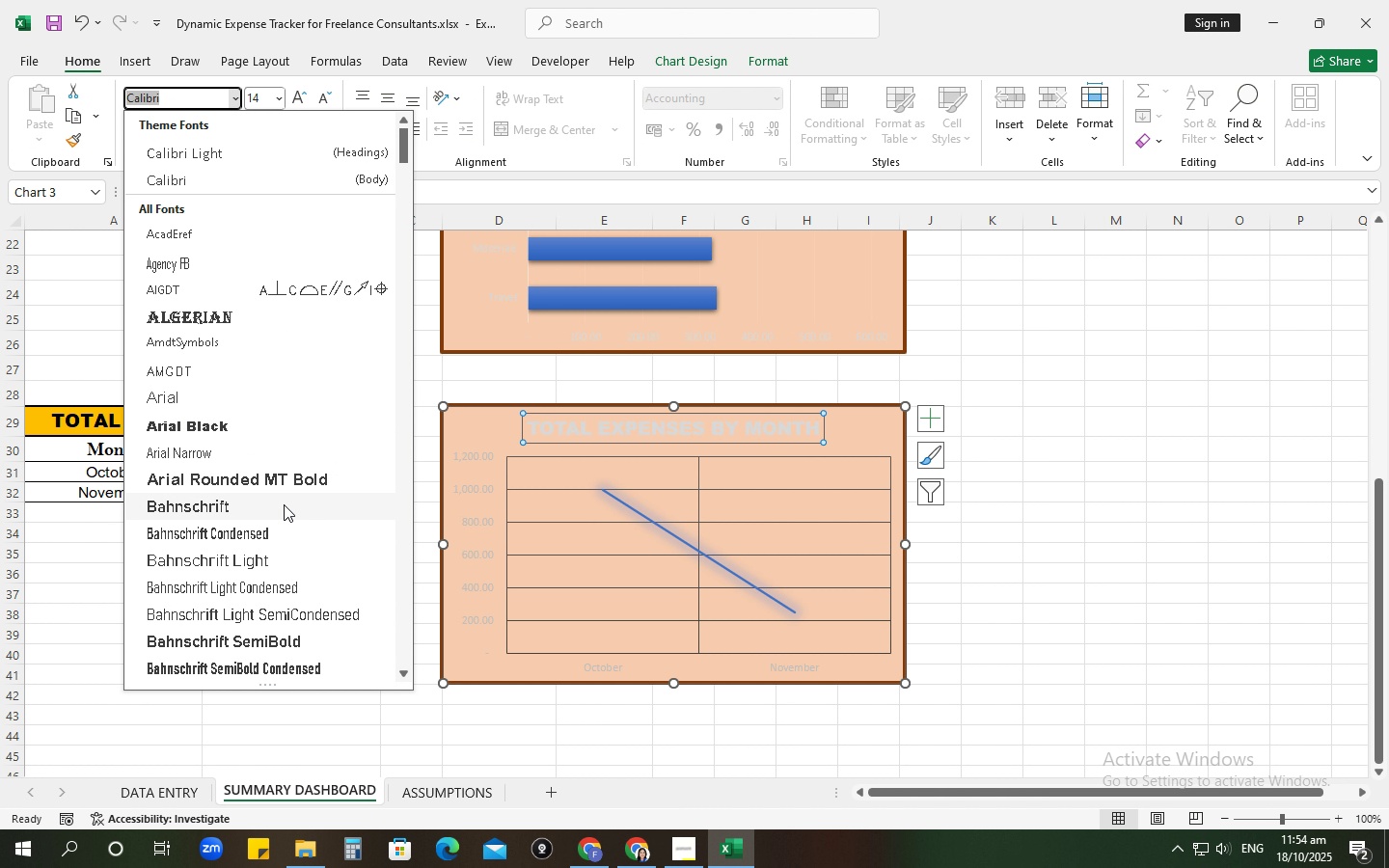 
scroll: coordinate [284, 509], scroll_direction: down, amount: 5.0
 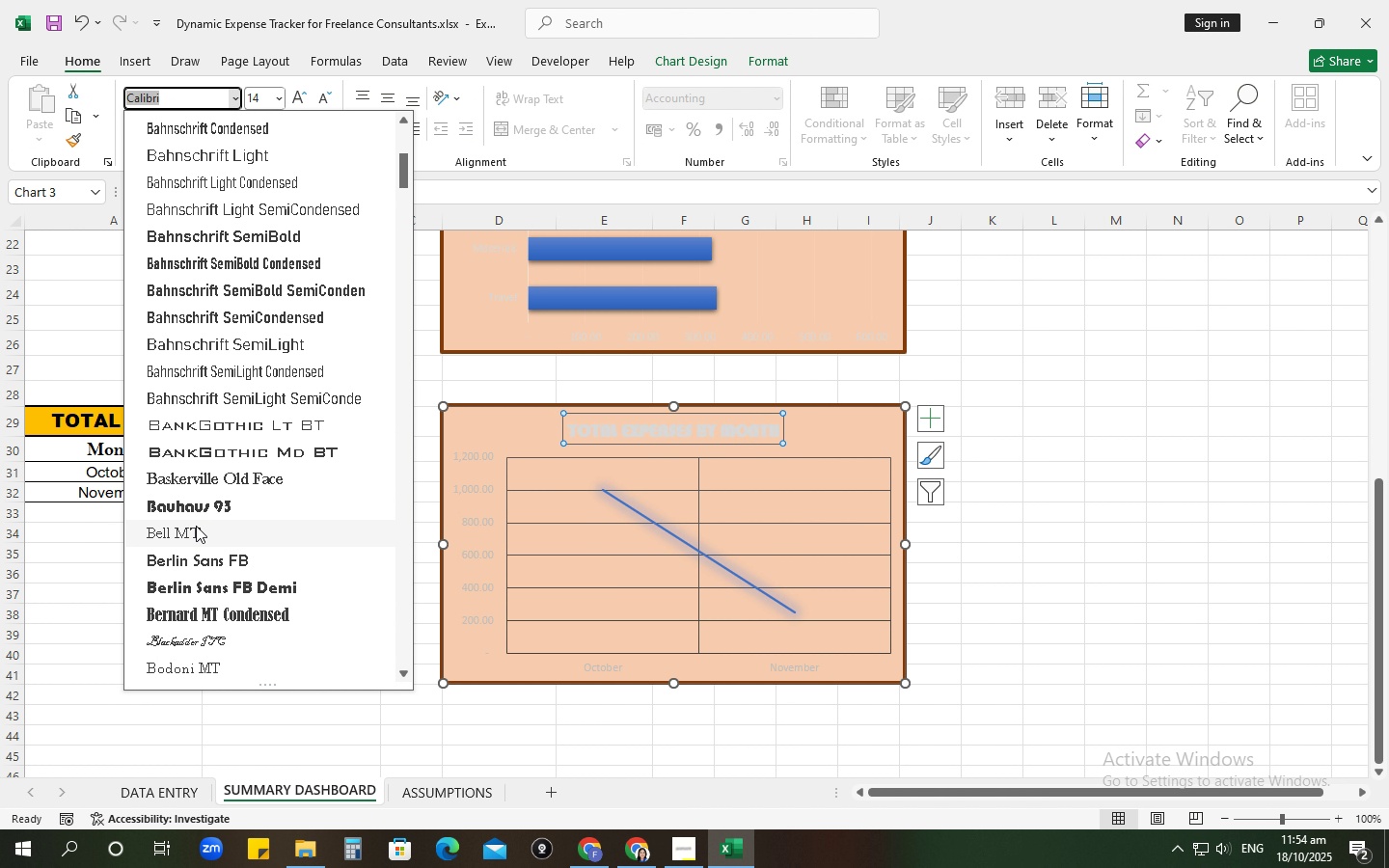 
left_click([196, 527])
 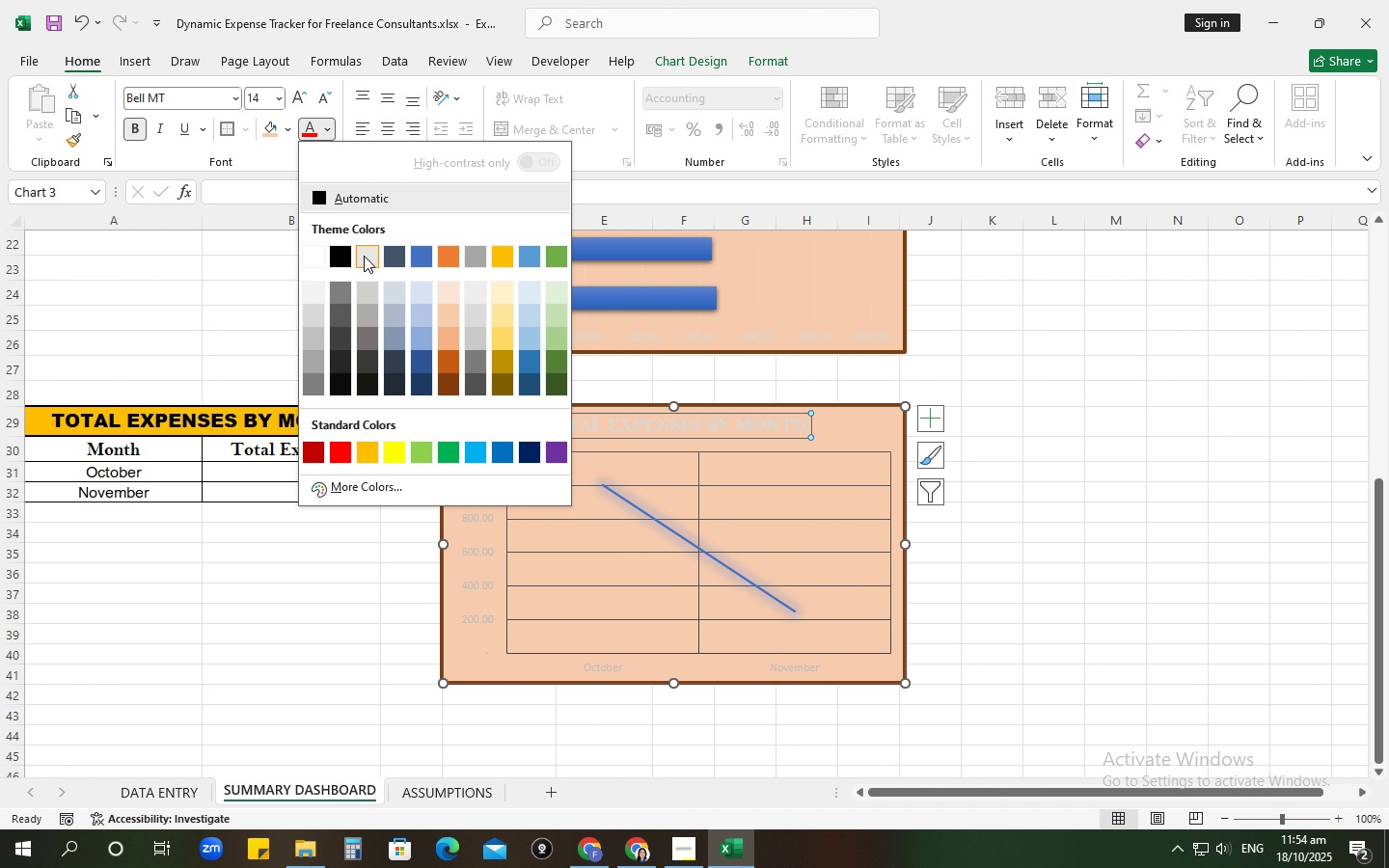 
left_click([336, 254])
 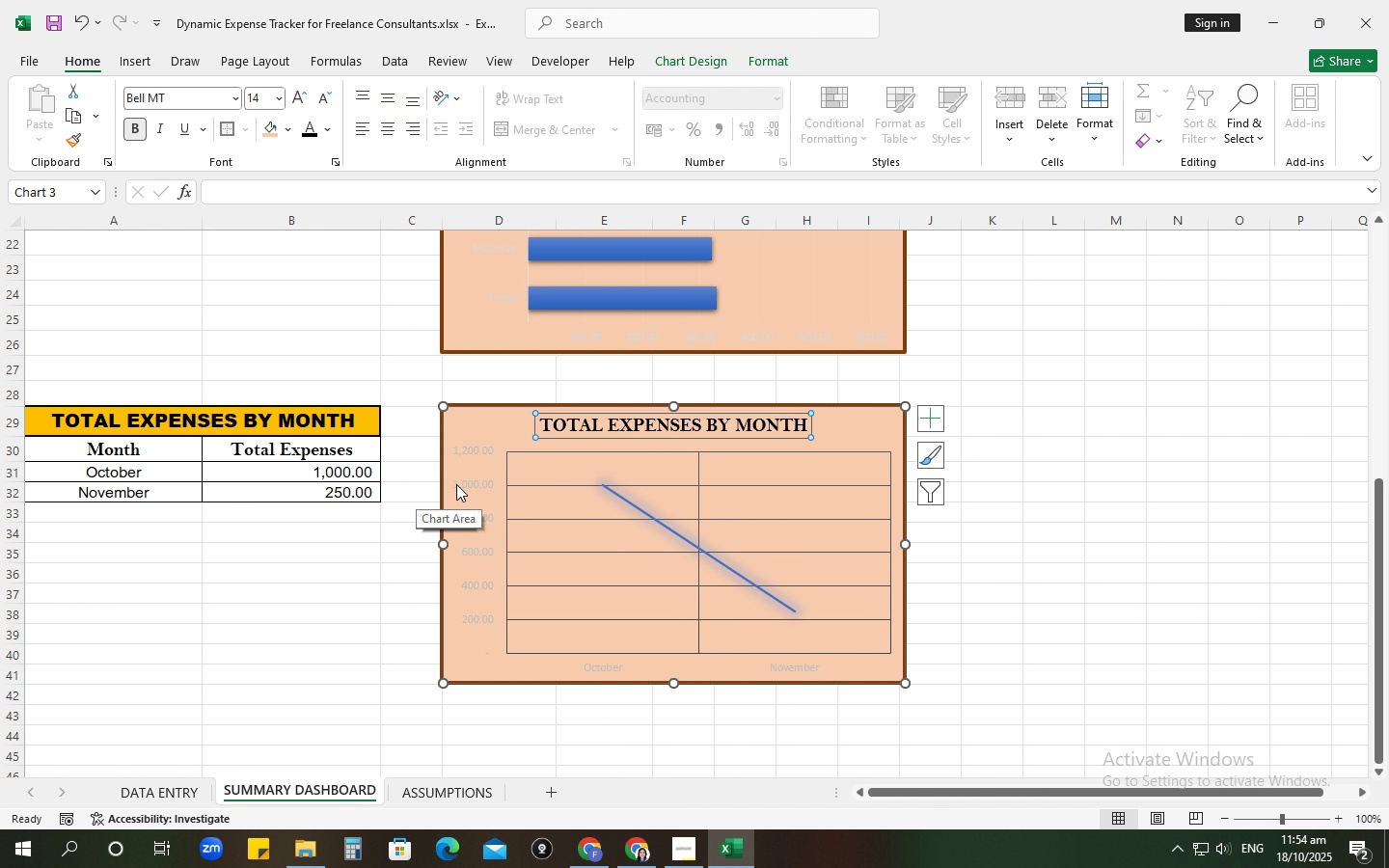 
left_click([456, 484])
 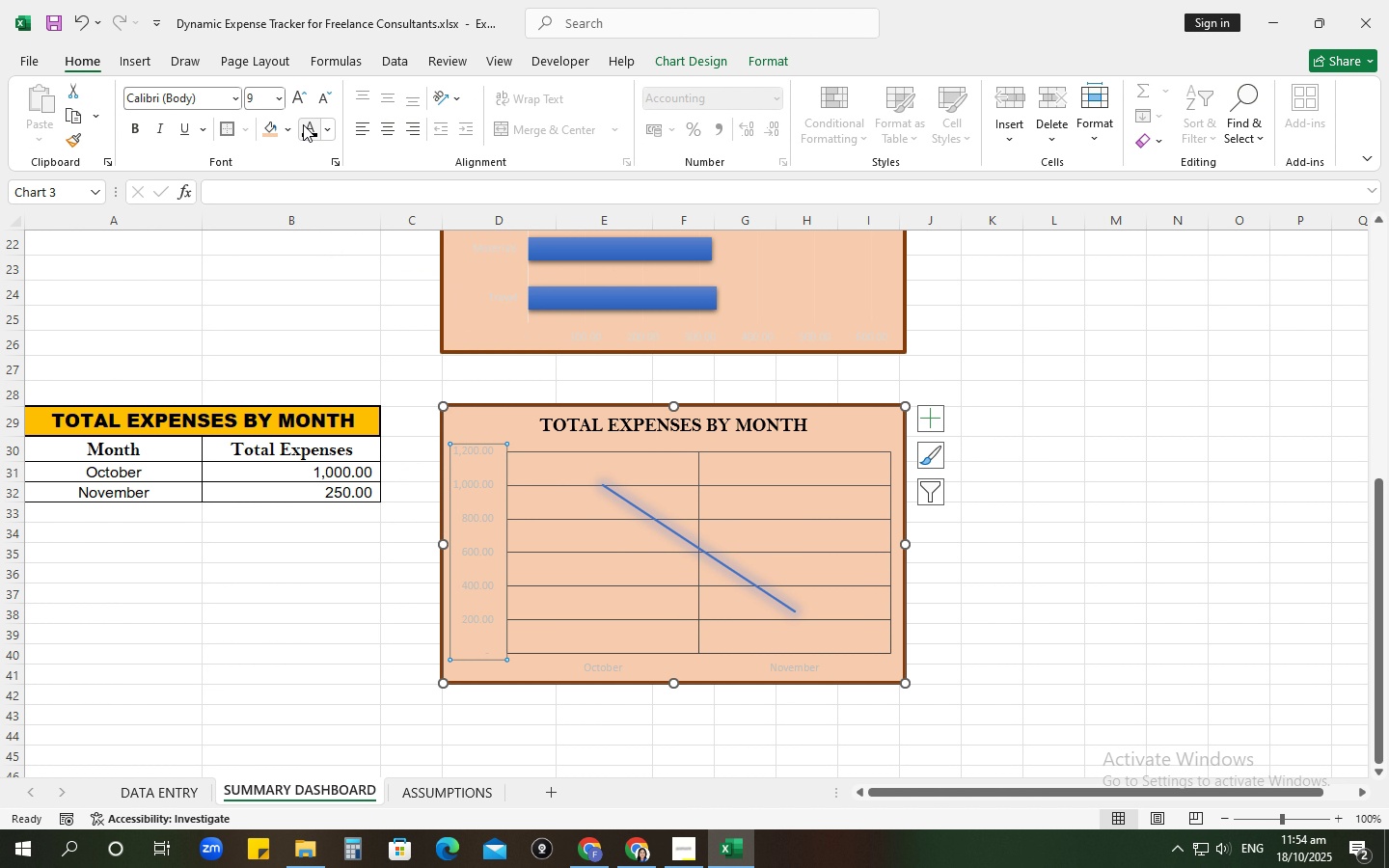 
left_click([303, 124])
 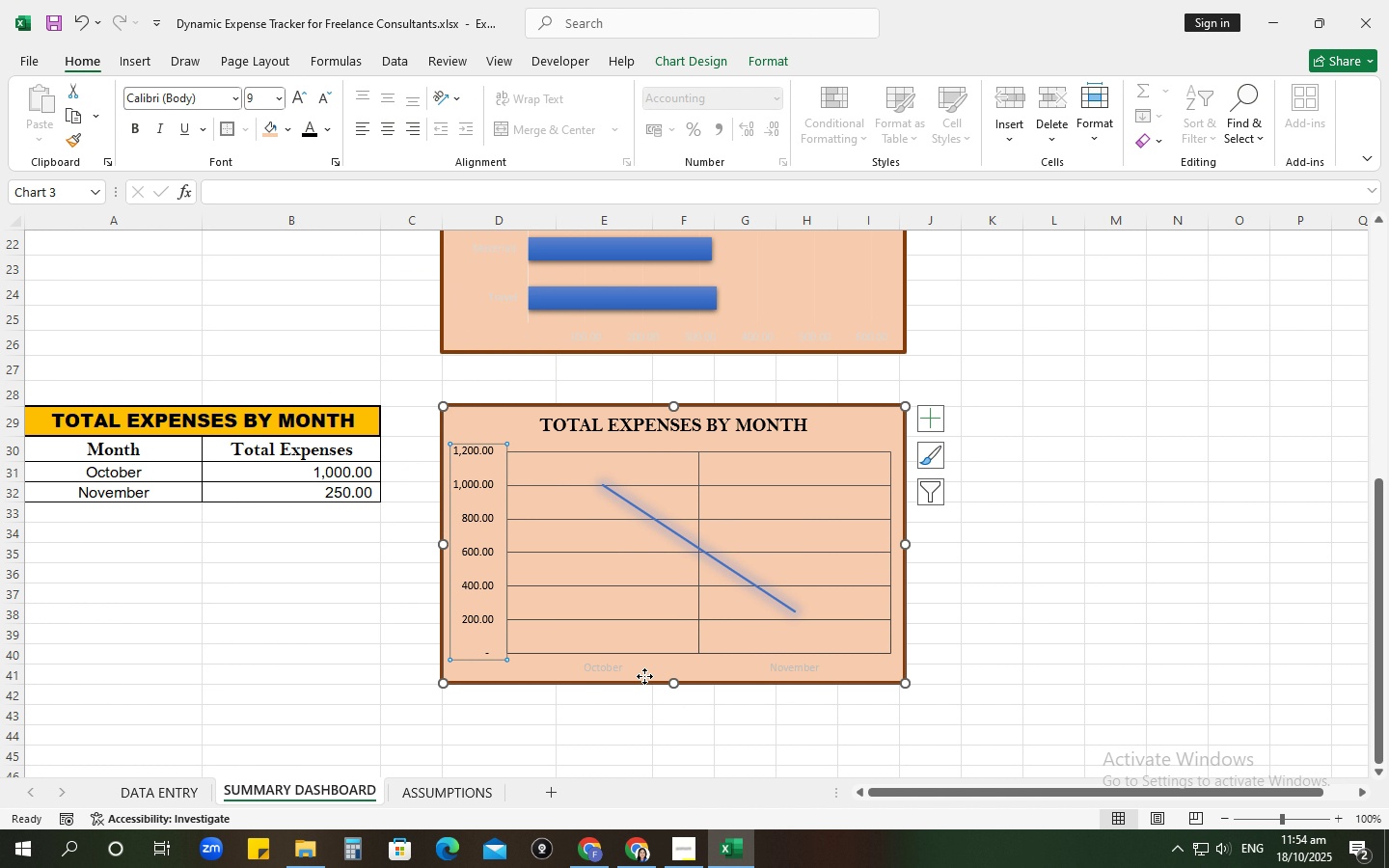 
left_click([644, 676])
 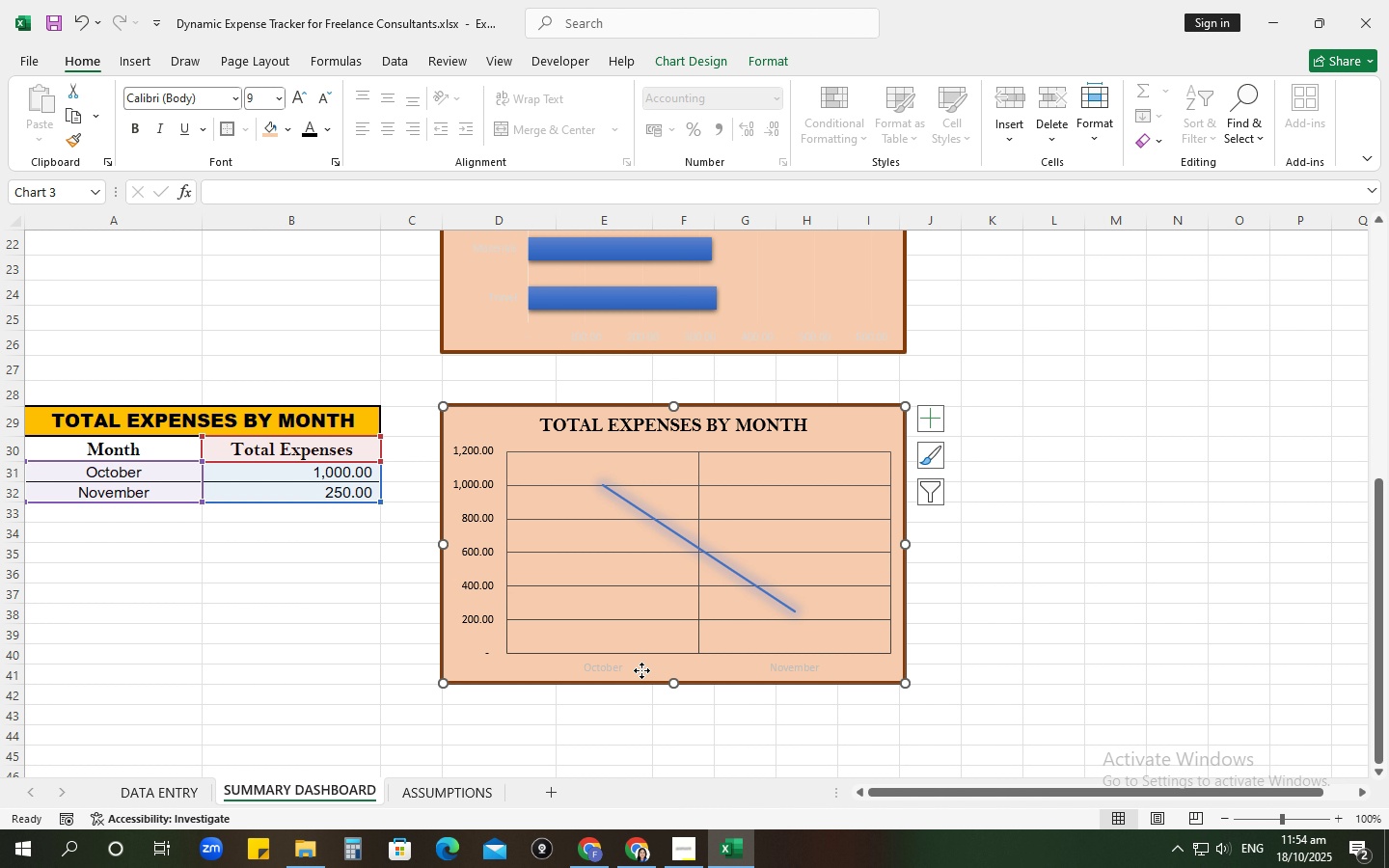 
left_click([641, 670])
 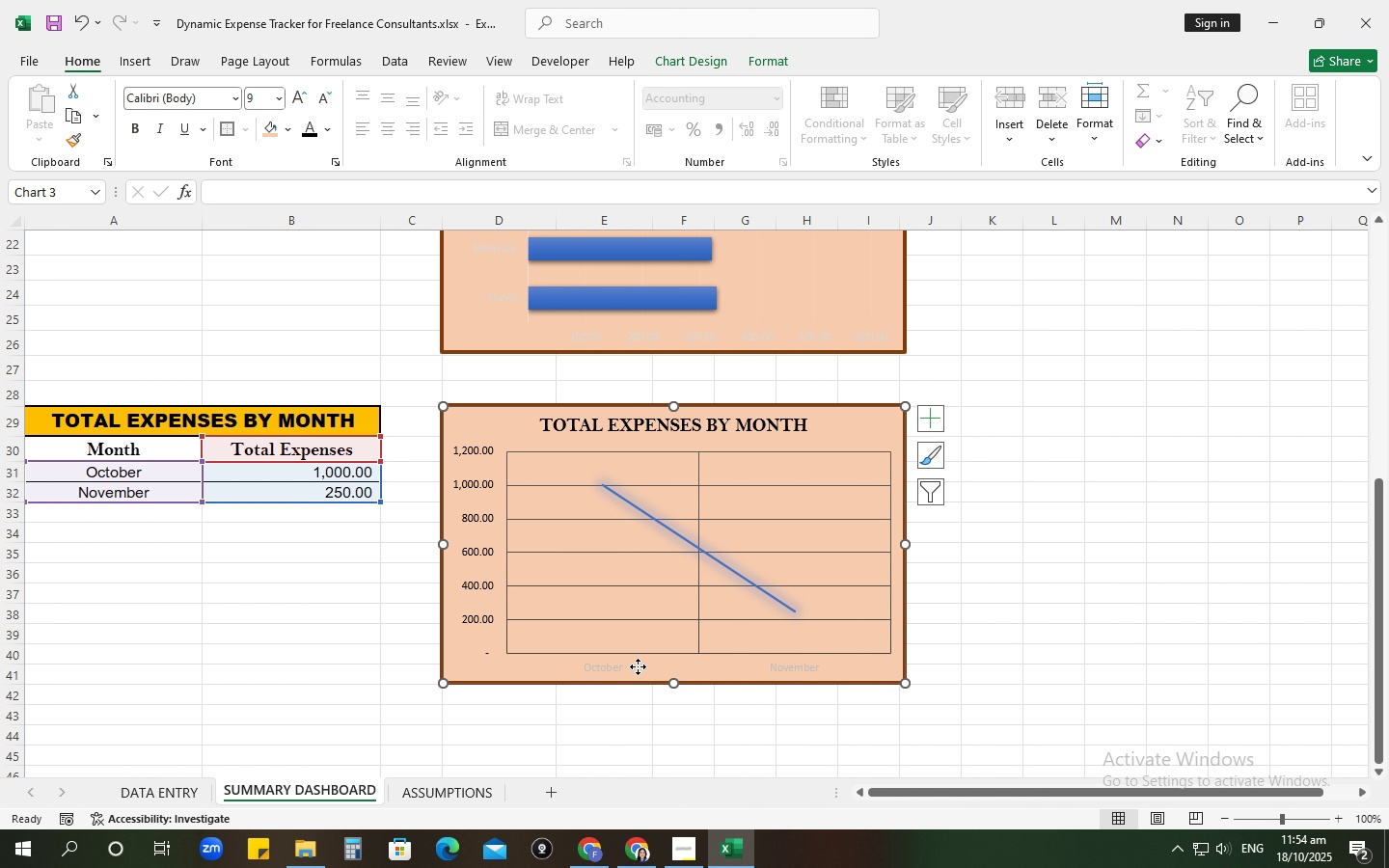 
left_click([638, 666])
 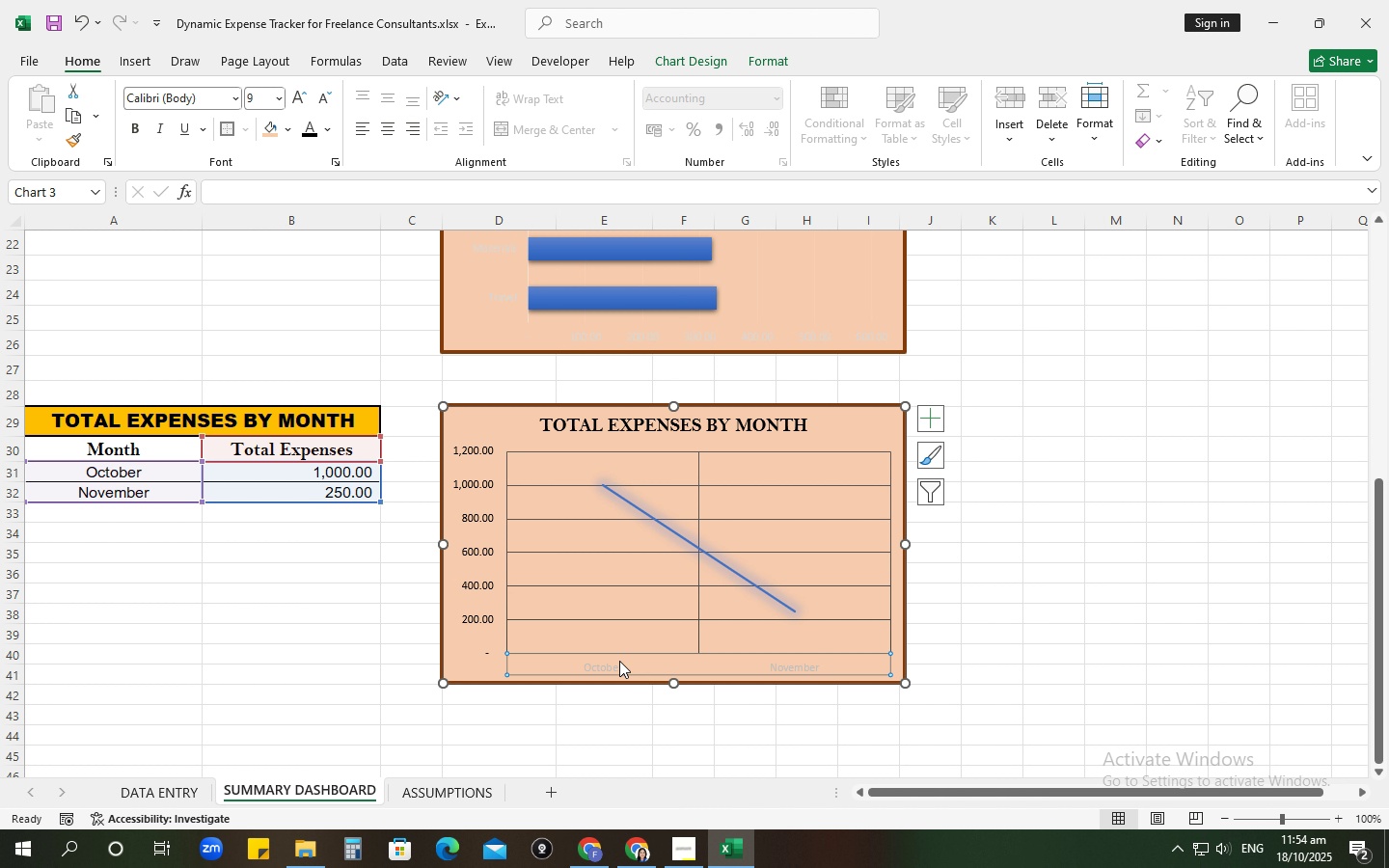 
left_click([619, 661])
 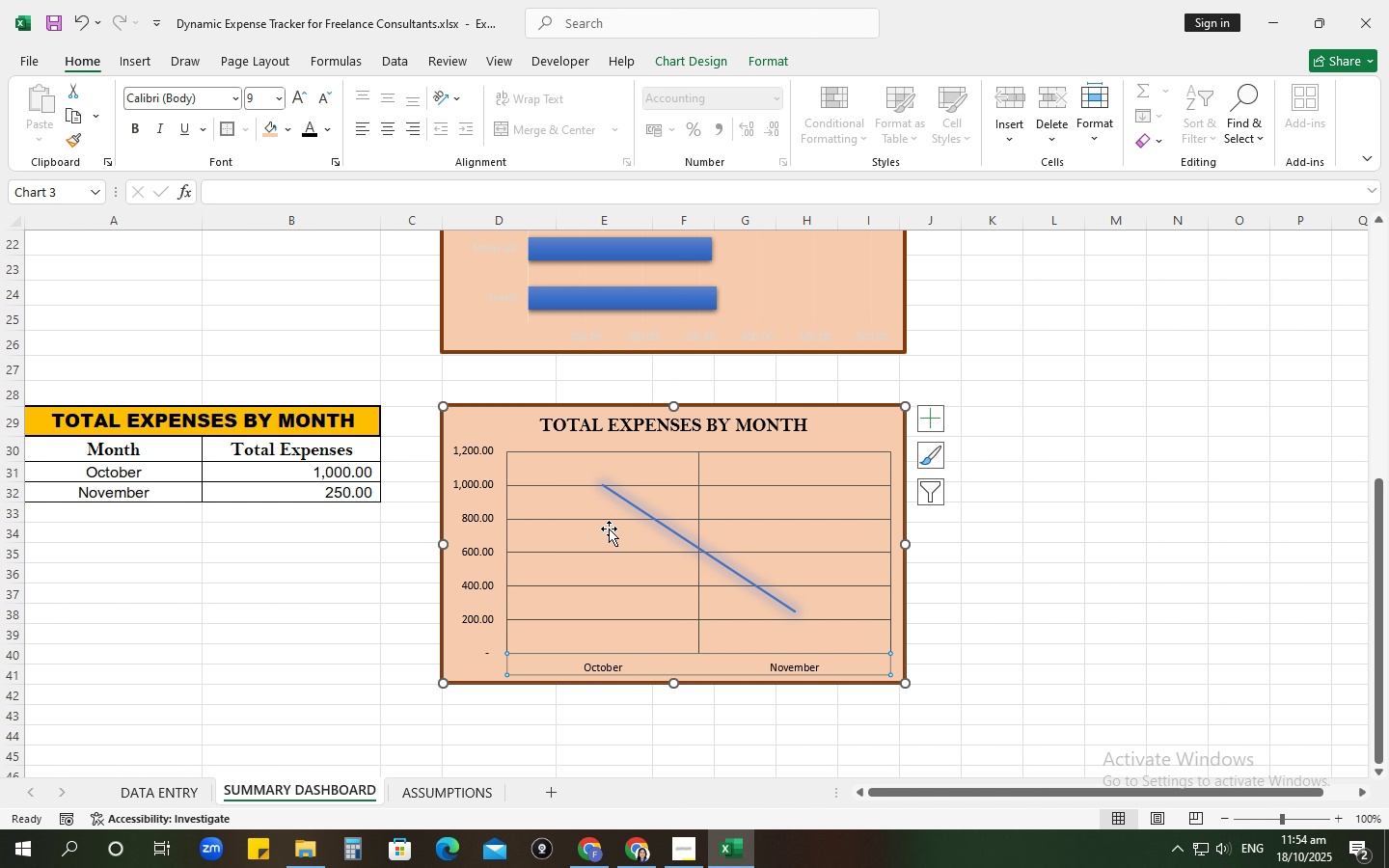 
scroll: coordinate [742, 626], scroll_direction: up, amount: 4.0
 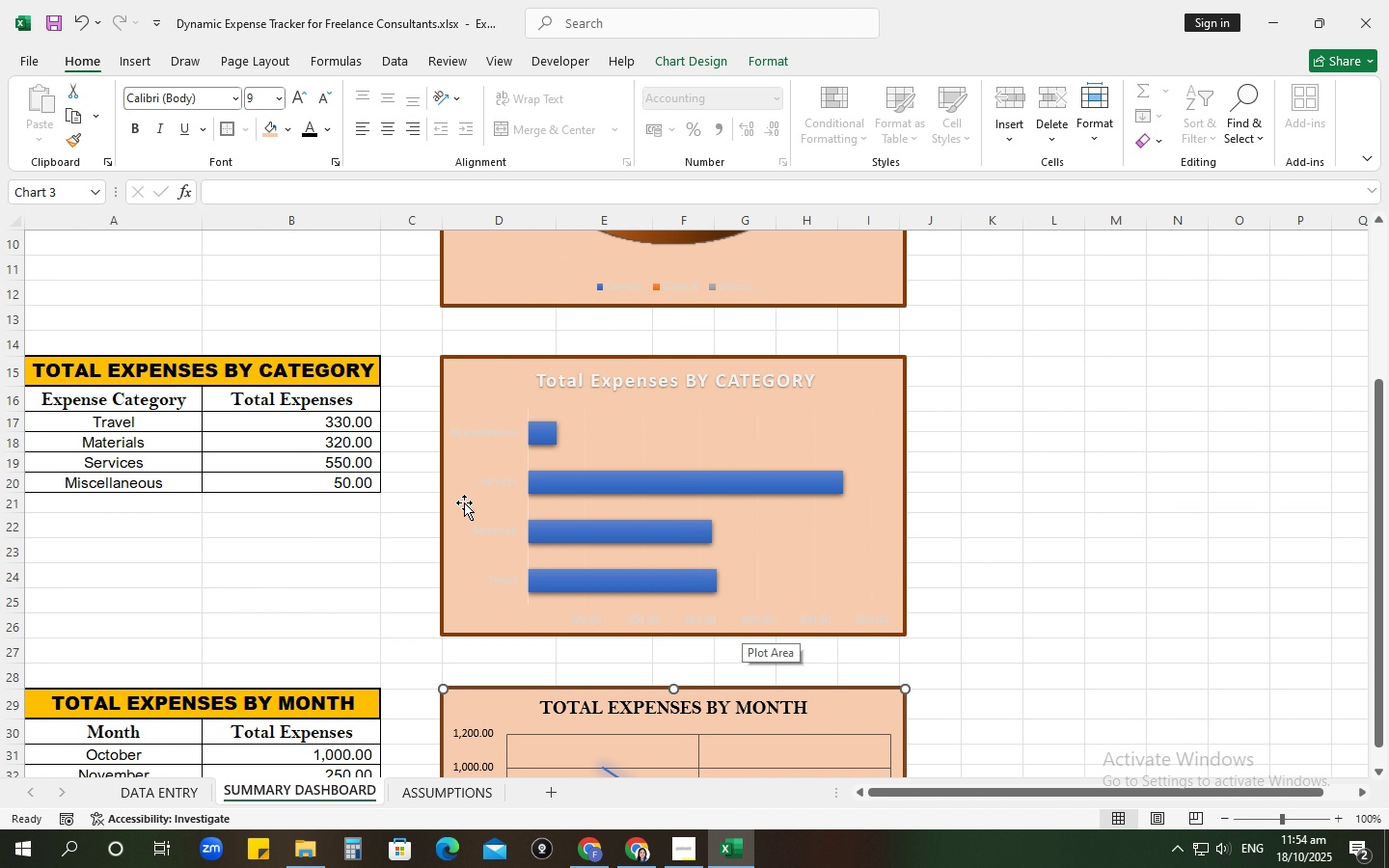 
left_click([470, 502])
 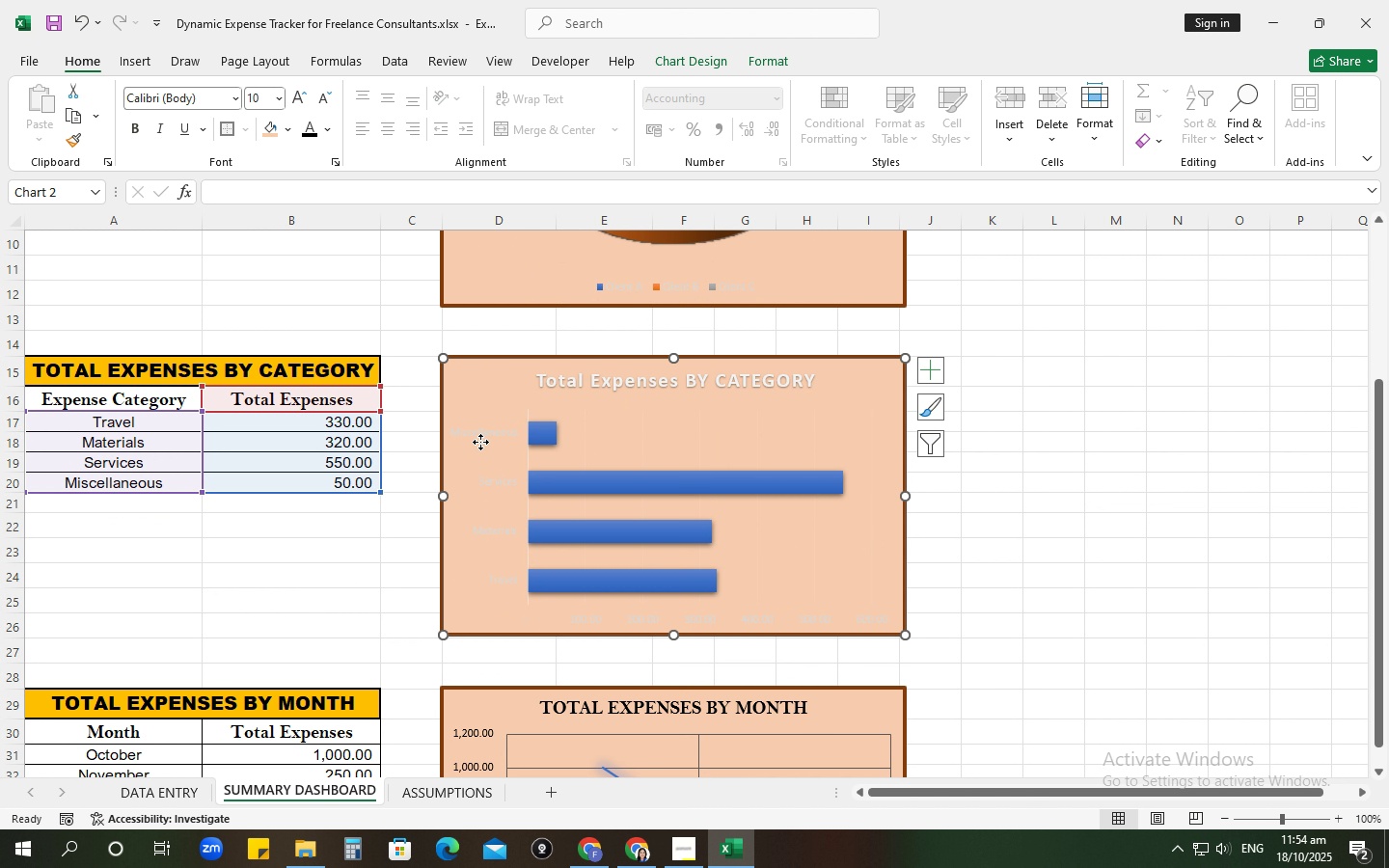 
left_click([480, 442])
 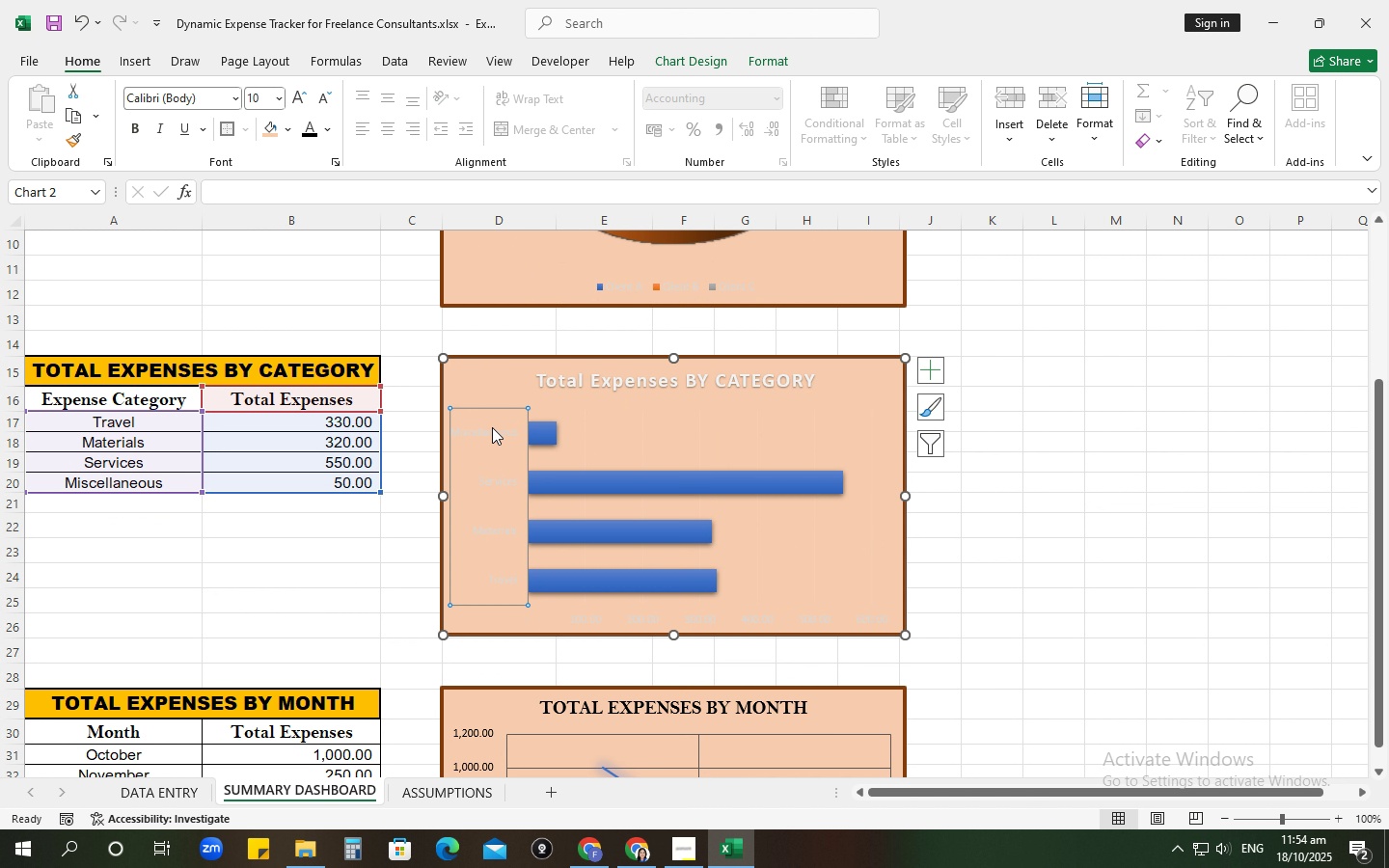 
left_click([492, 427])
 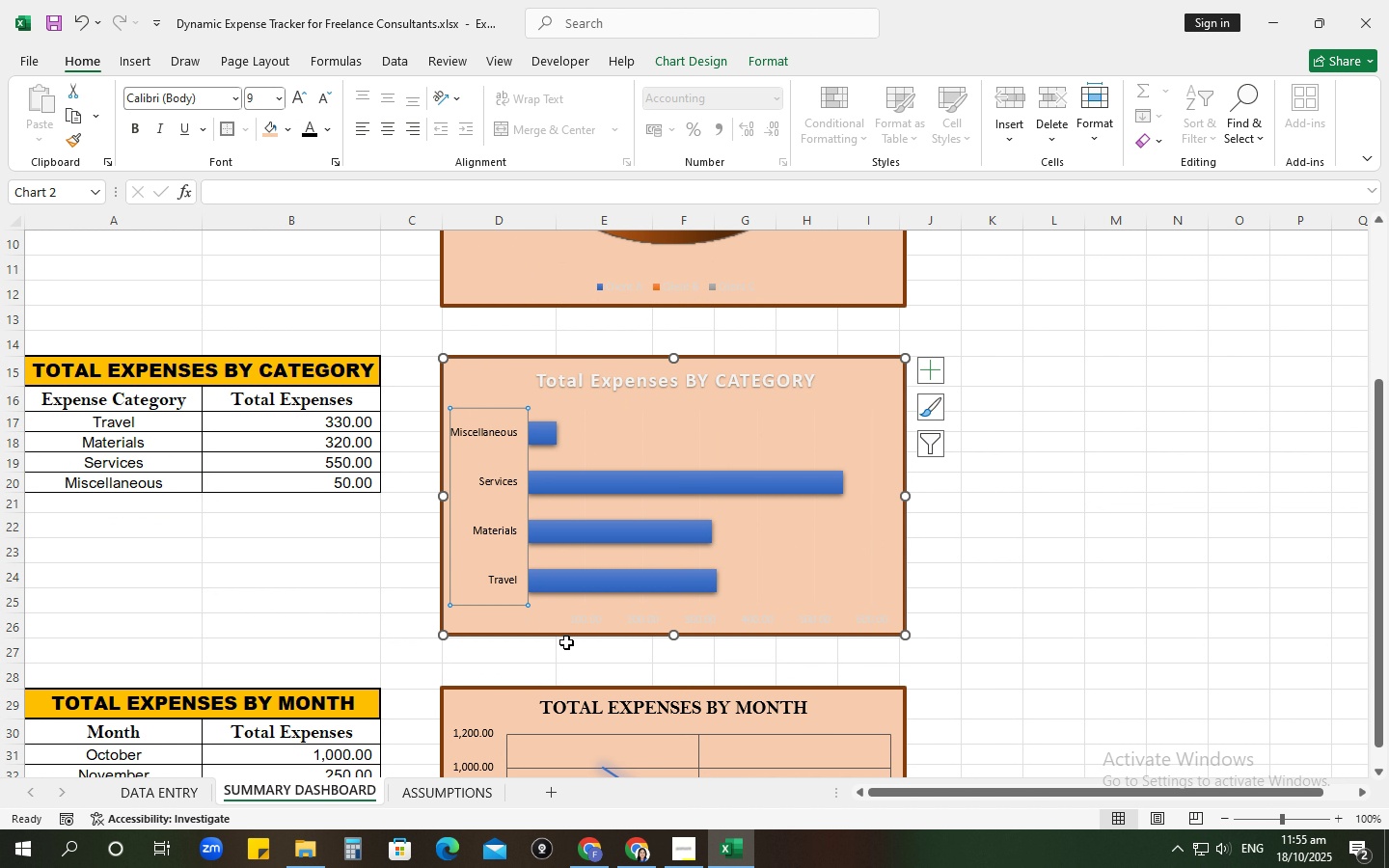 
left_click([569, 622])
 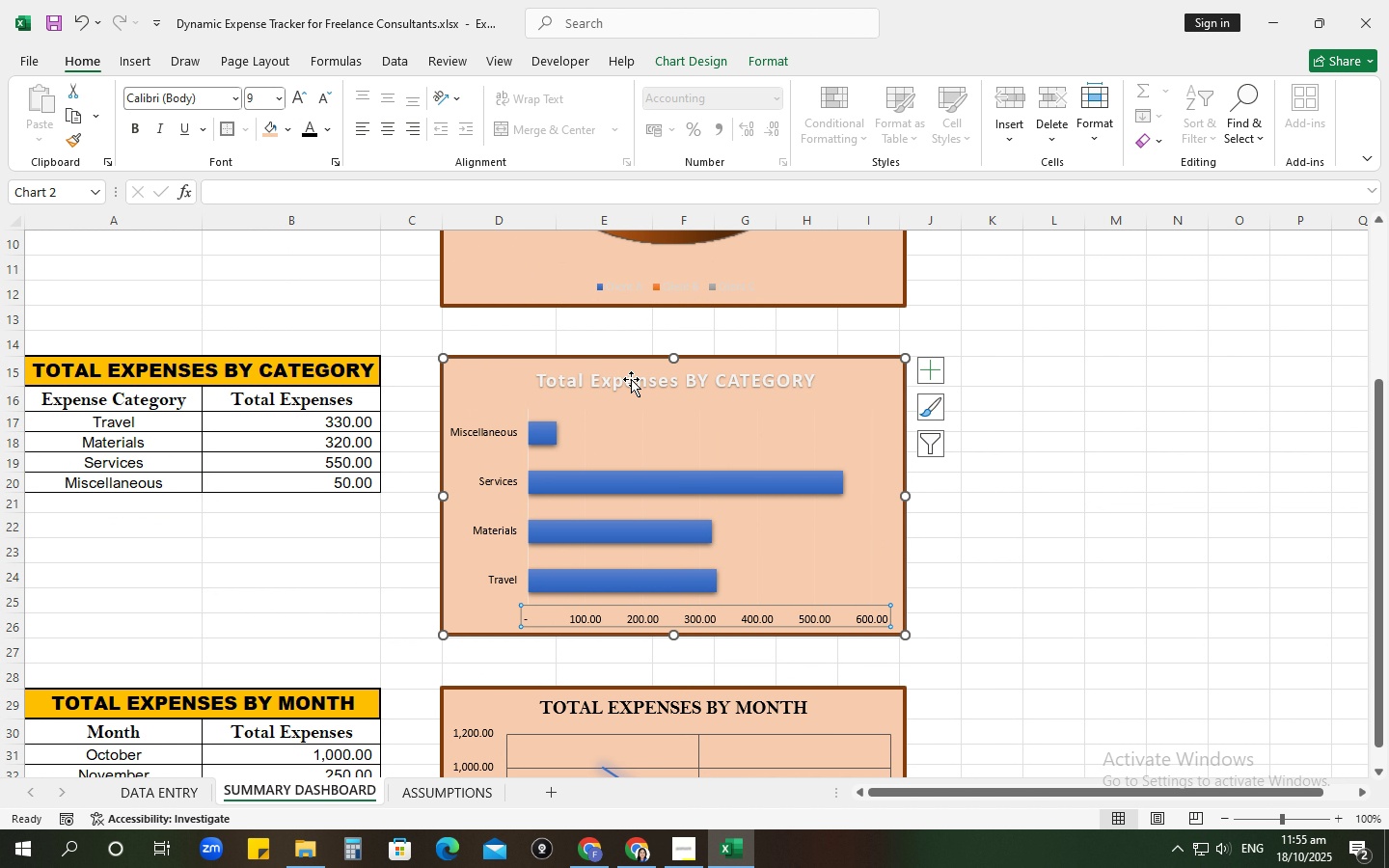 
left_click([631, 375])
 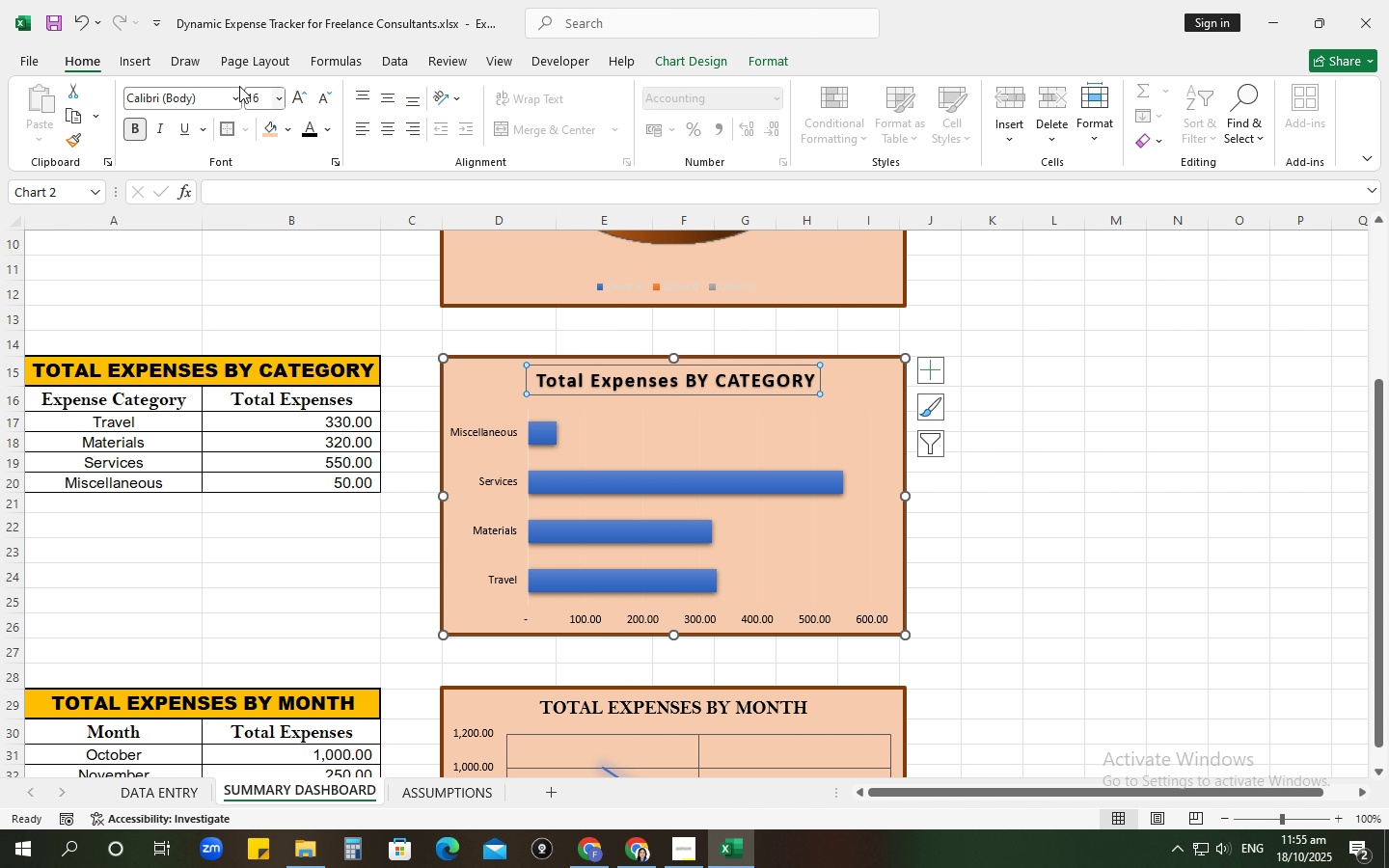 
left_click([240, 95])
 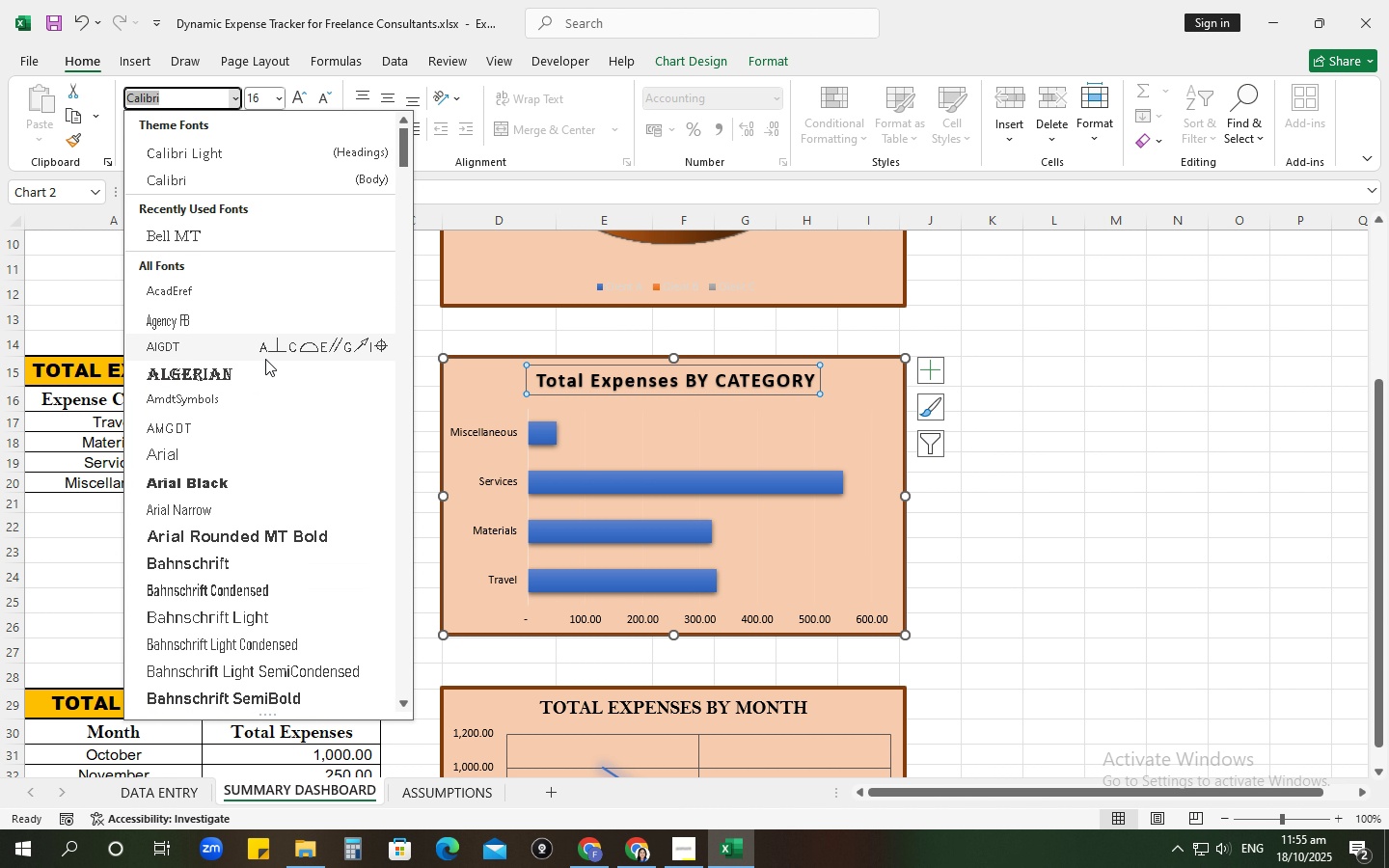 
scroll: coordinate [267, 369], scroll_direction: down, amount: 4.0
 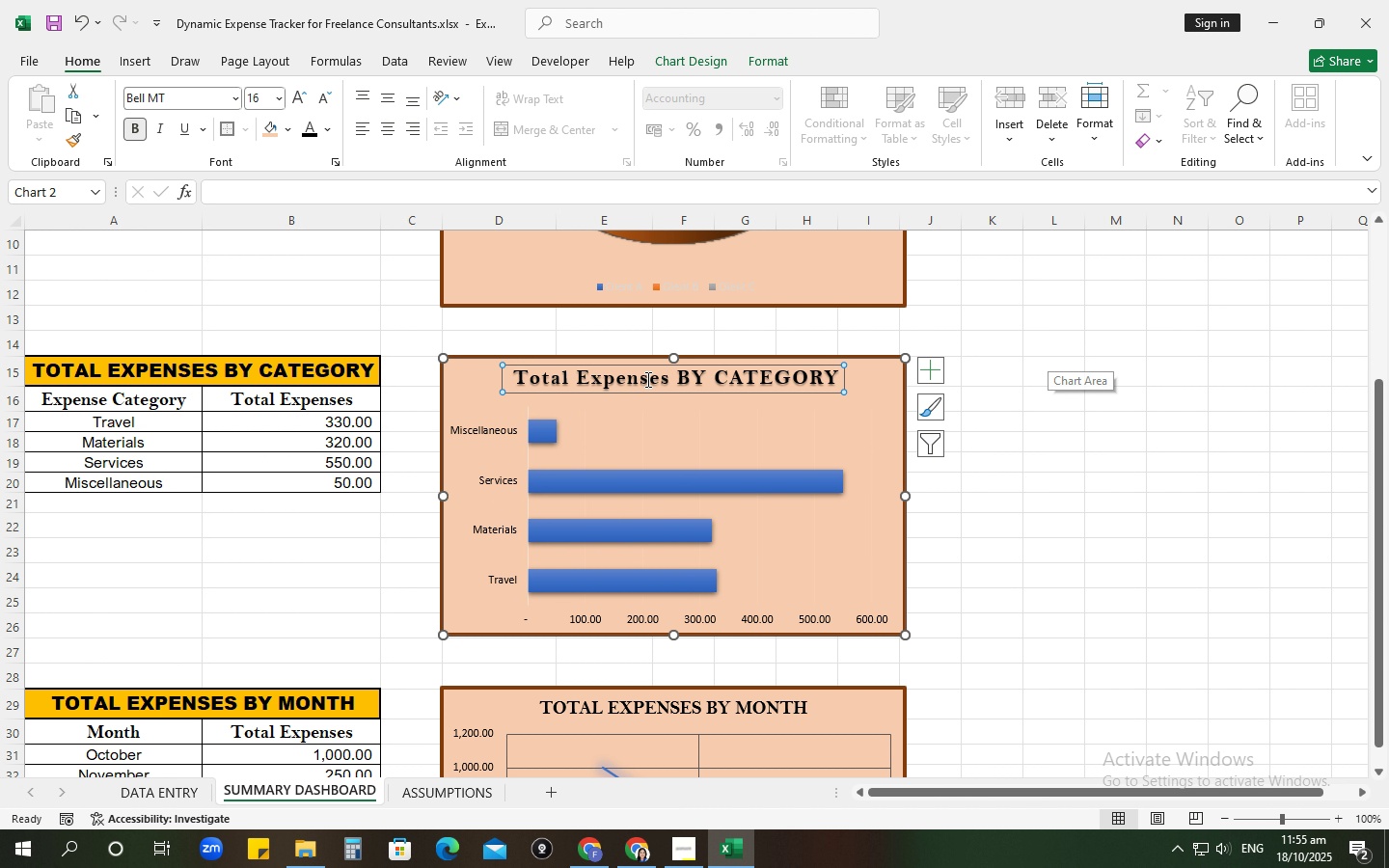 
left_click([581, 384])
 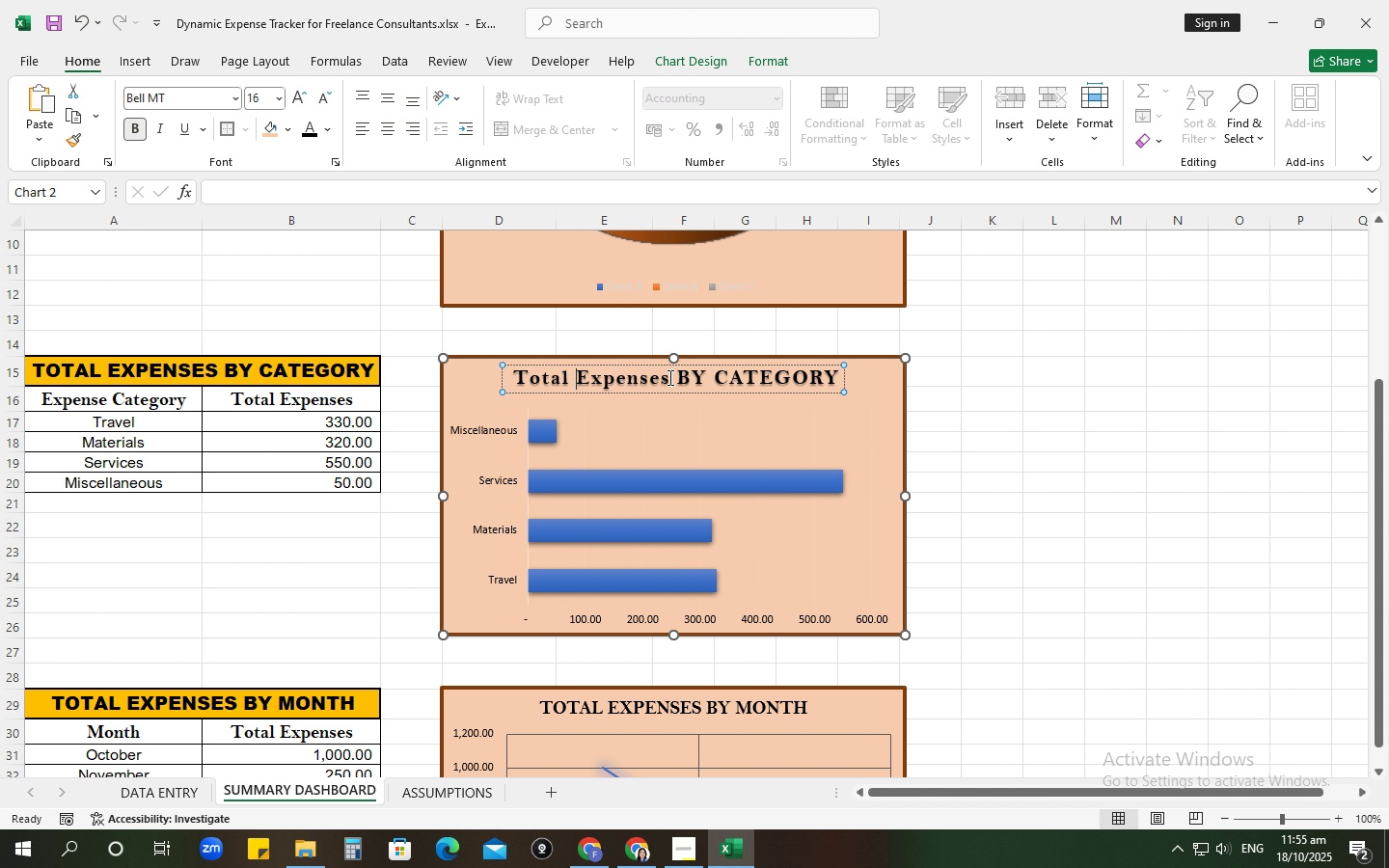 
left_click_drag(start_coordinate=[670, 377], to_coordinate=[455, 353])
 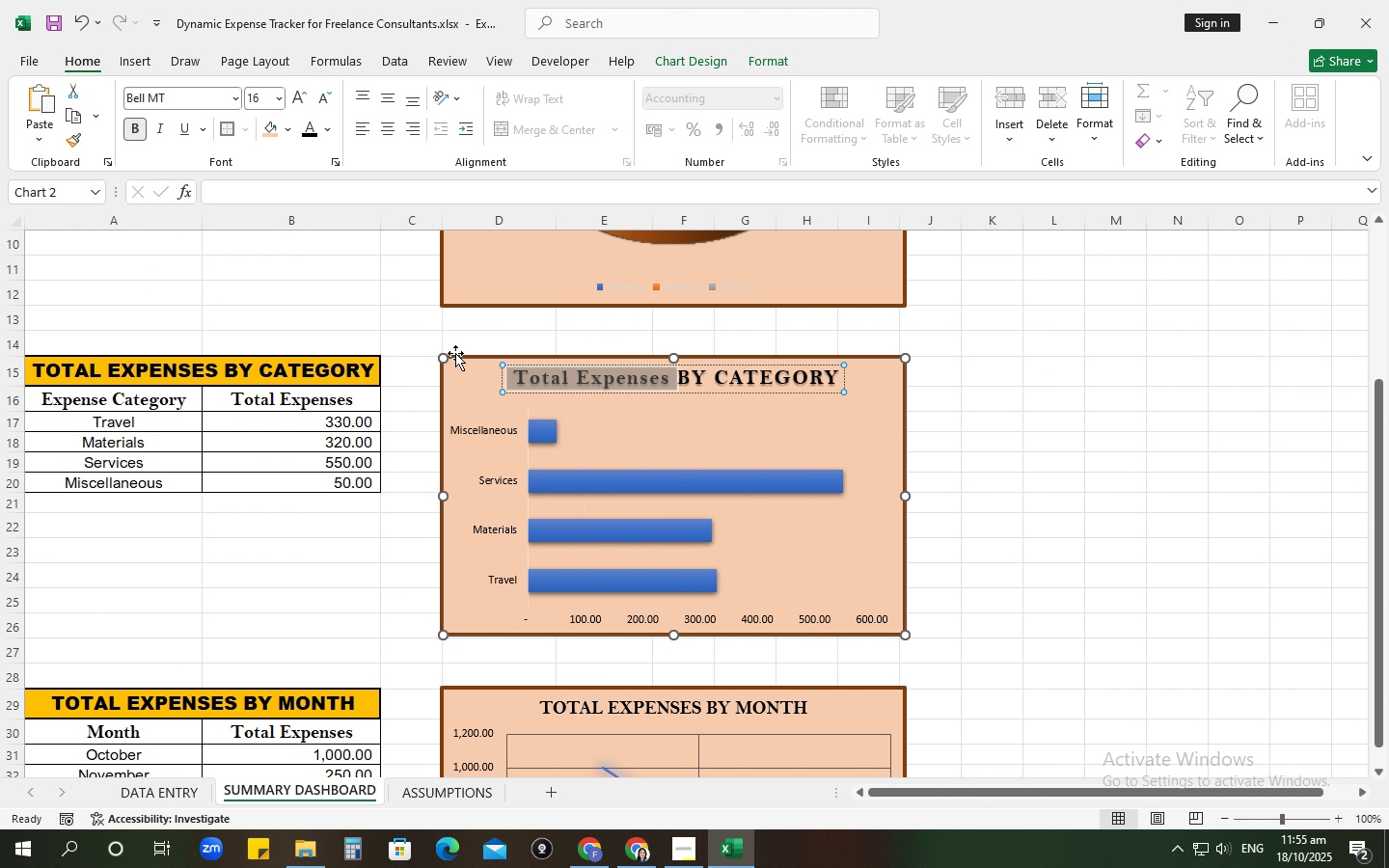 
type(totalTOTL)
key(Backspace)
type(AL EXPENSE )
 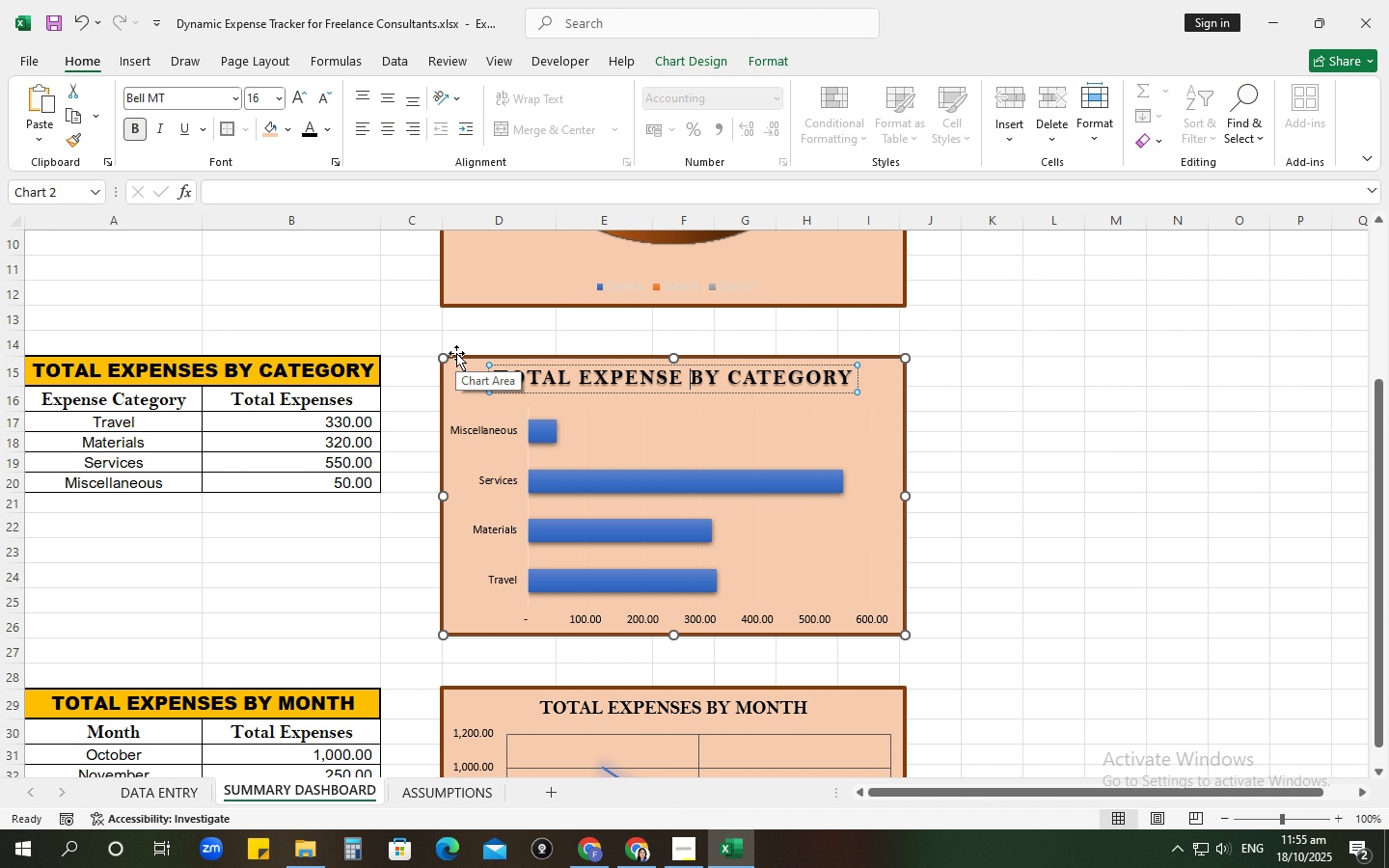 
left_click([1292, 487])
 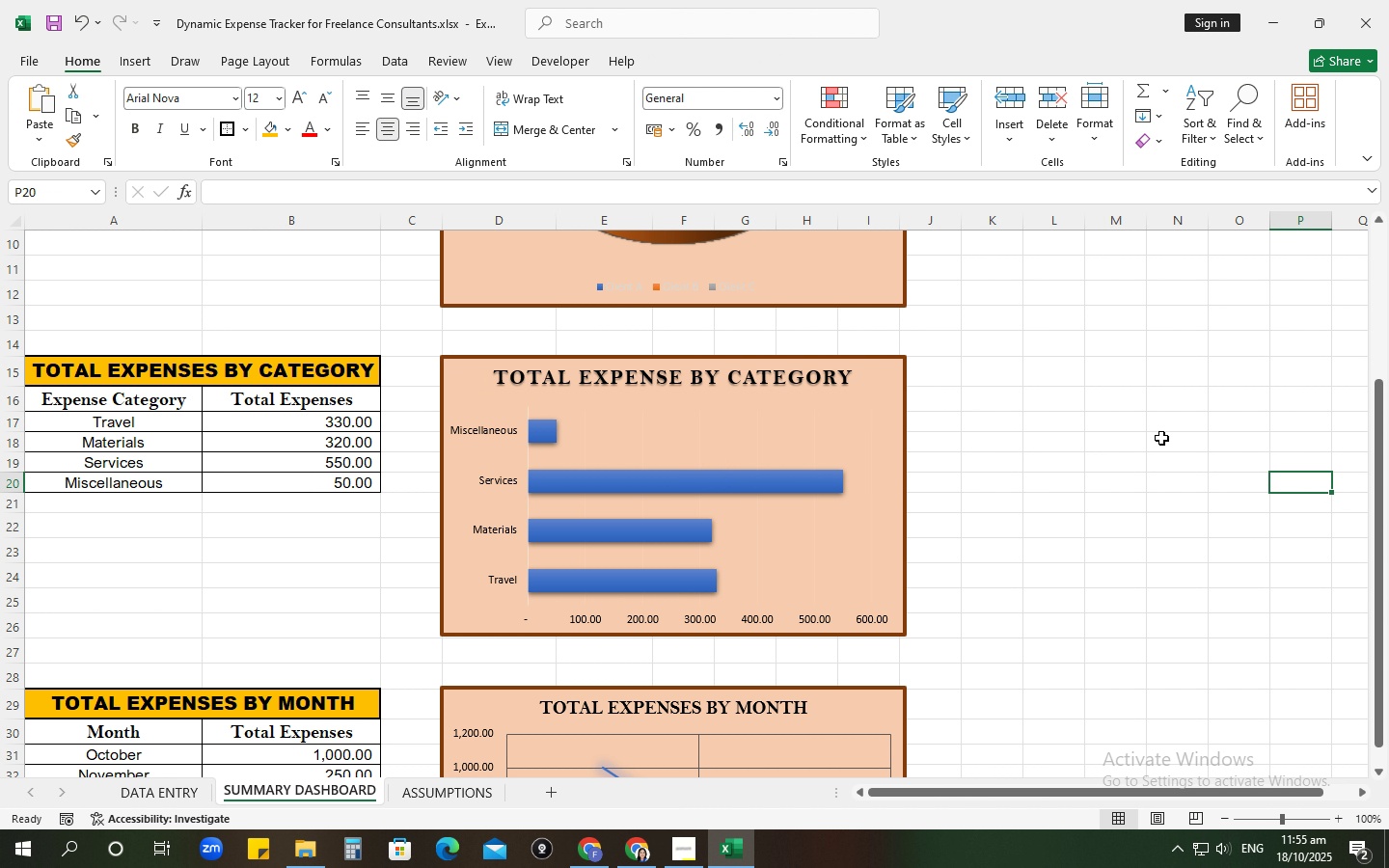 
scroll: coordinate [759, 431], scroll_direction: up, amount: 4.0
 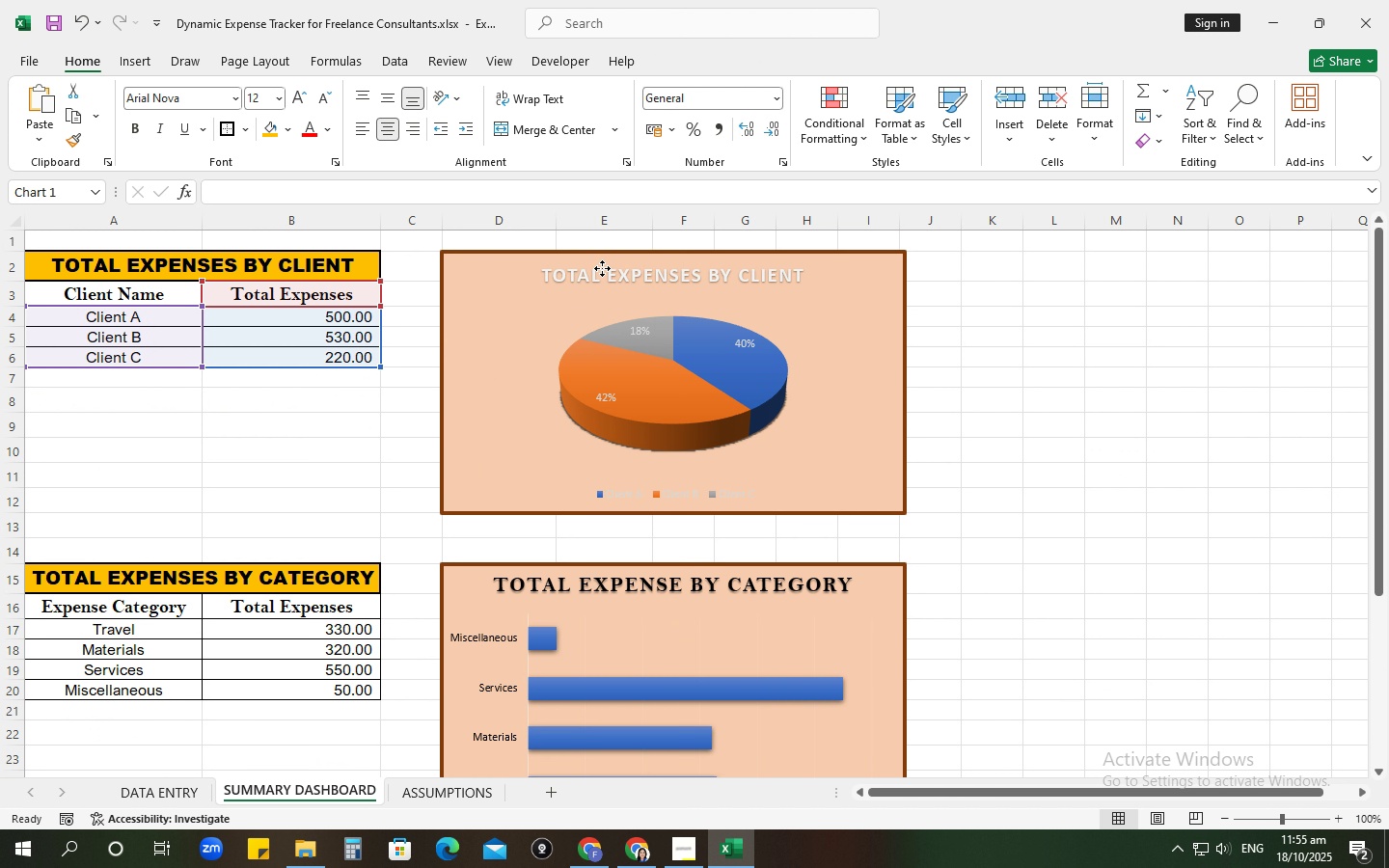 
left_click([602, 268])
 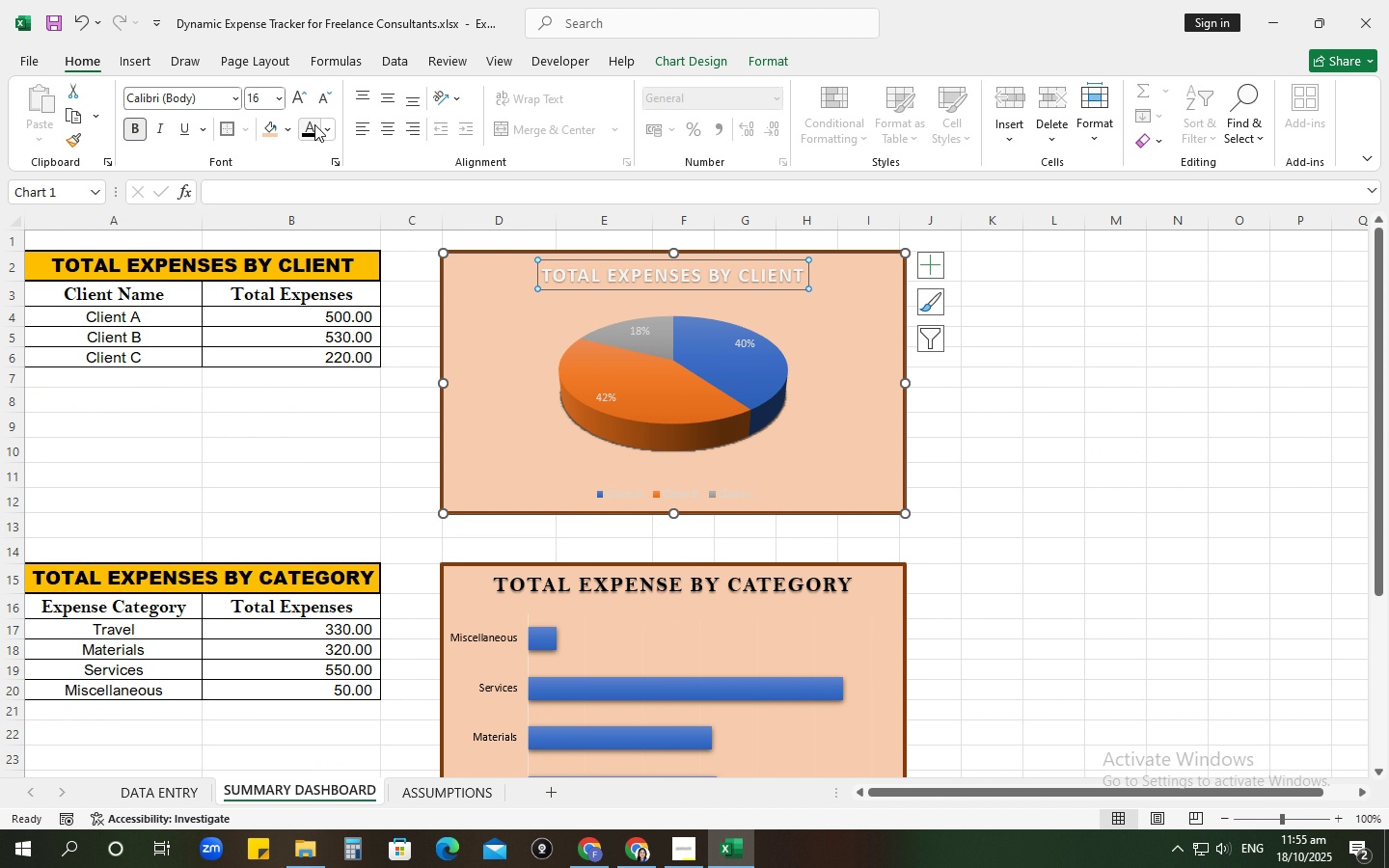 
left_click([314, 124])
 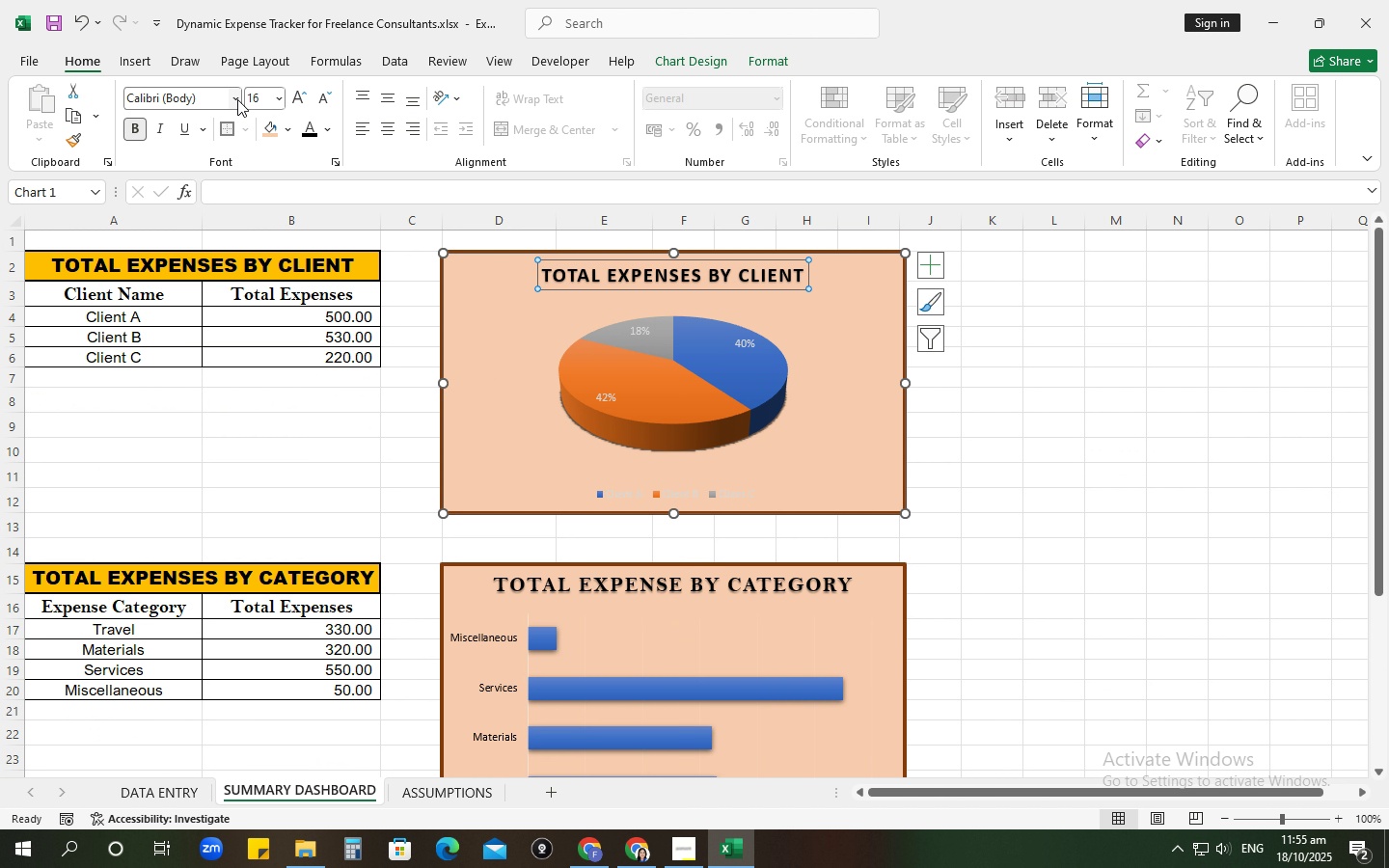 
left_click([238, 100])
 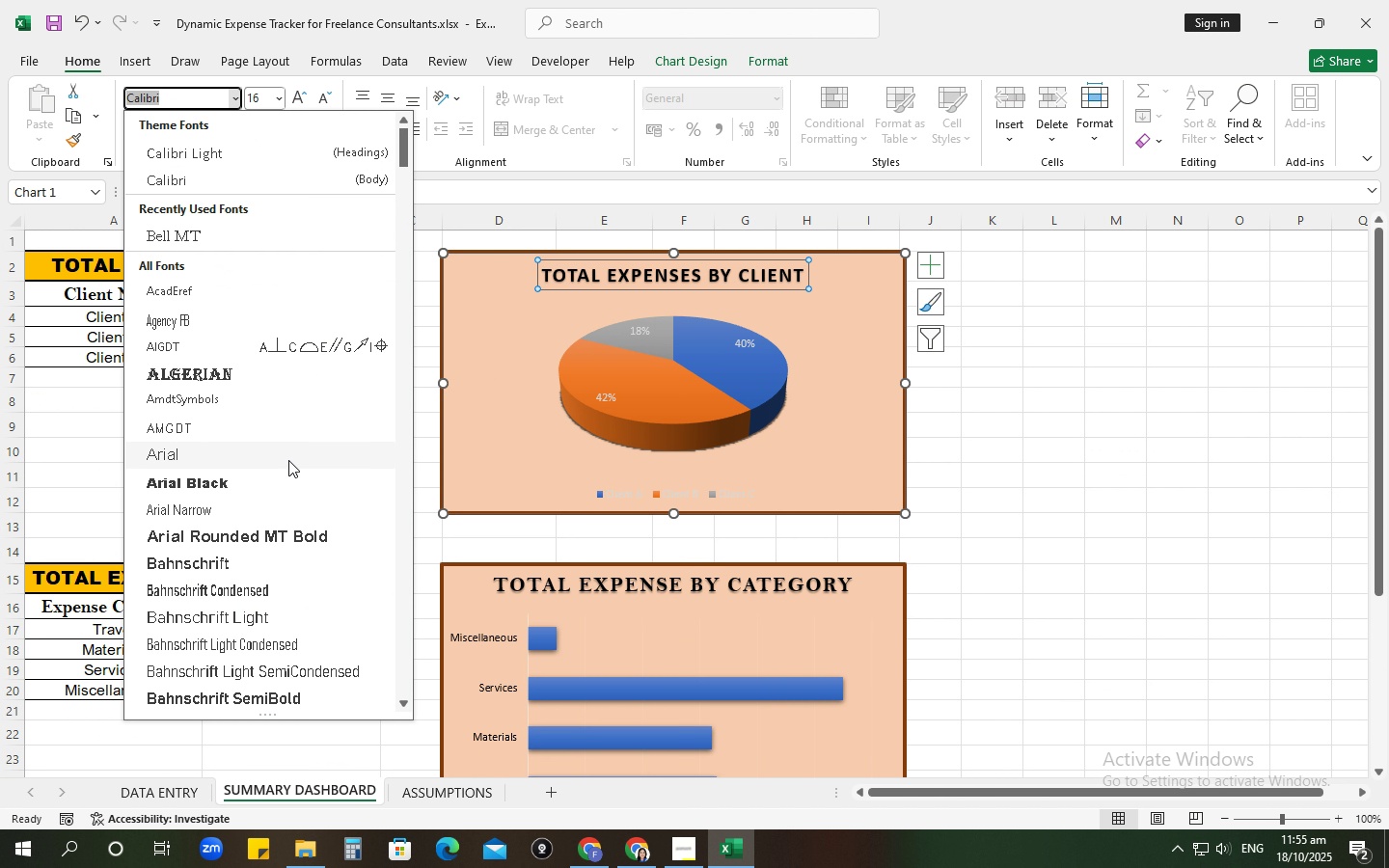 
scroll: coordinate [294, 477], scroll_direction: down, amount: 5.0
 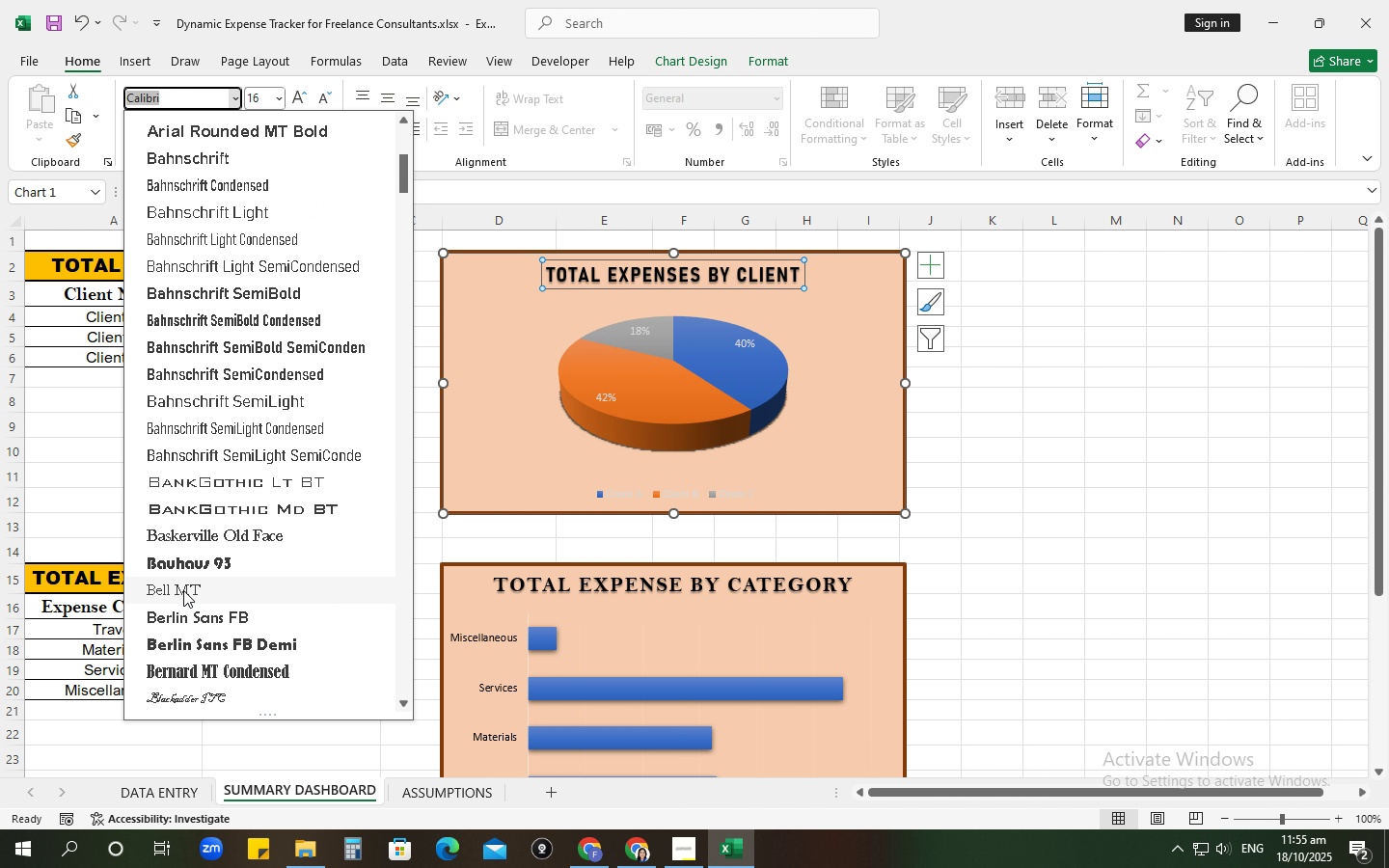 
left_click([183, 590])
 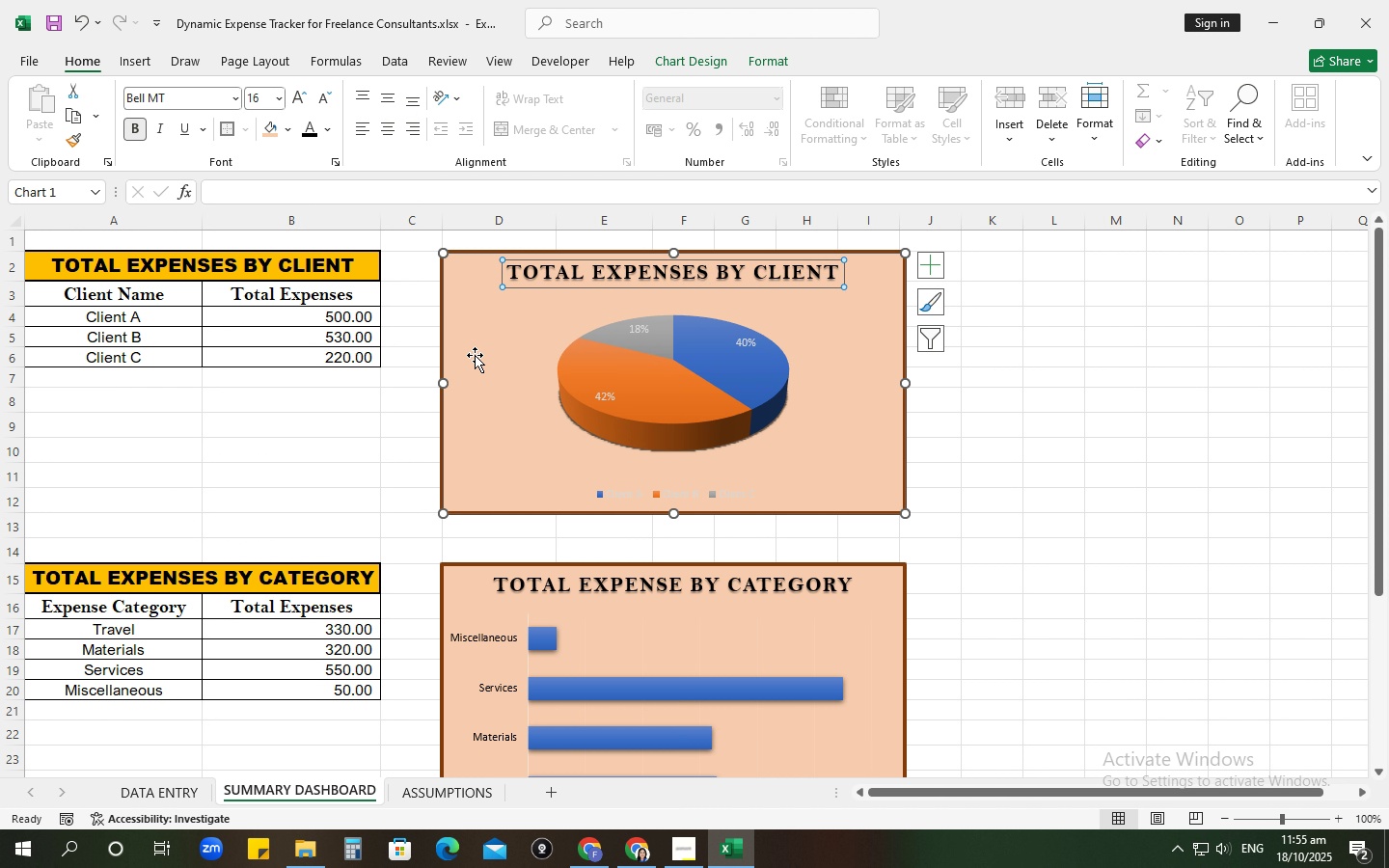 
left_click([475, 355])
 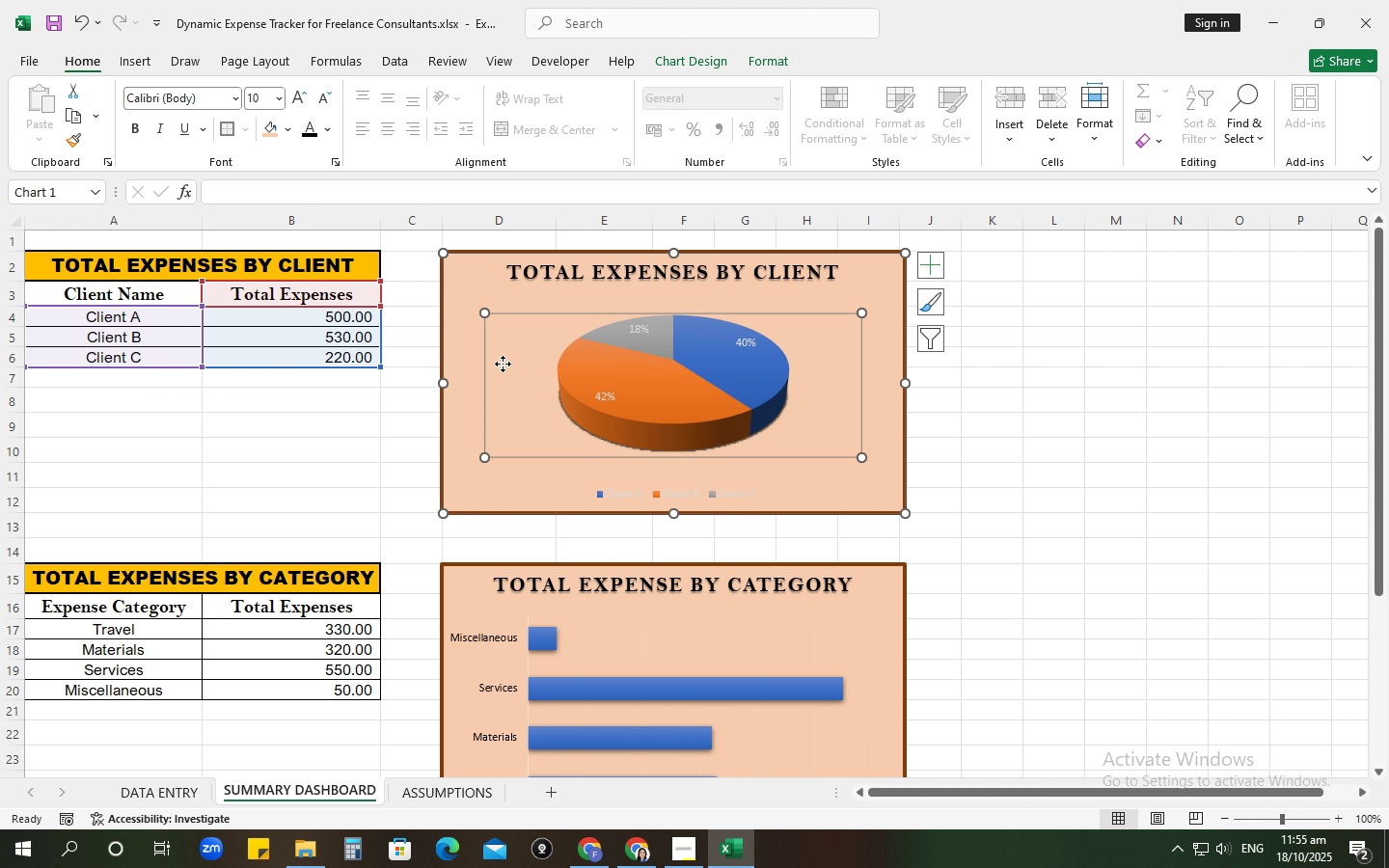 
left_click([503, 364])
 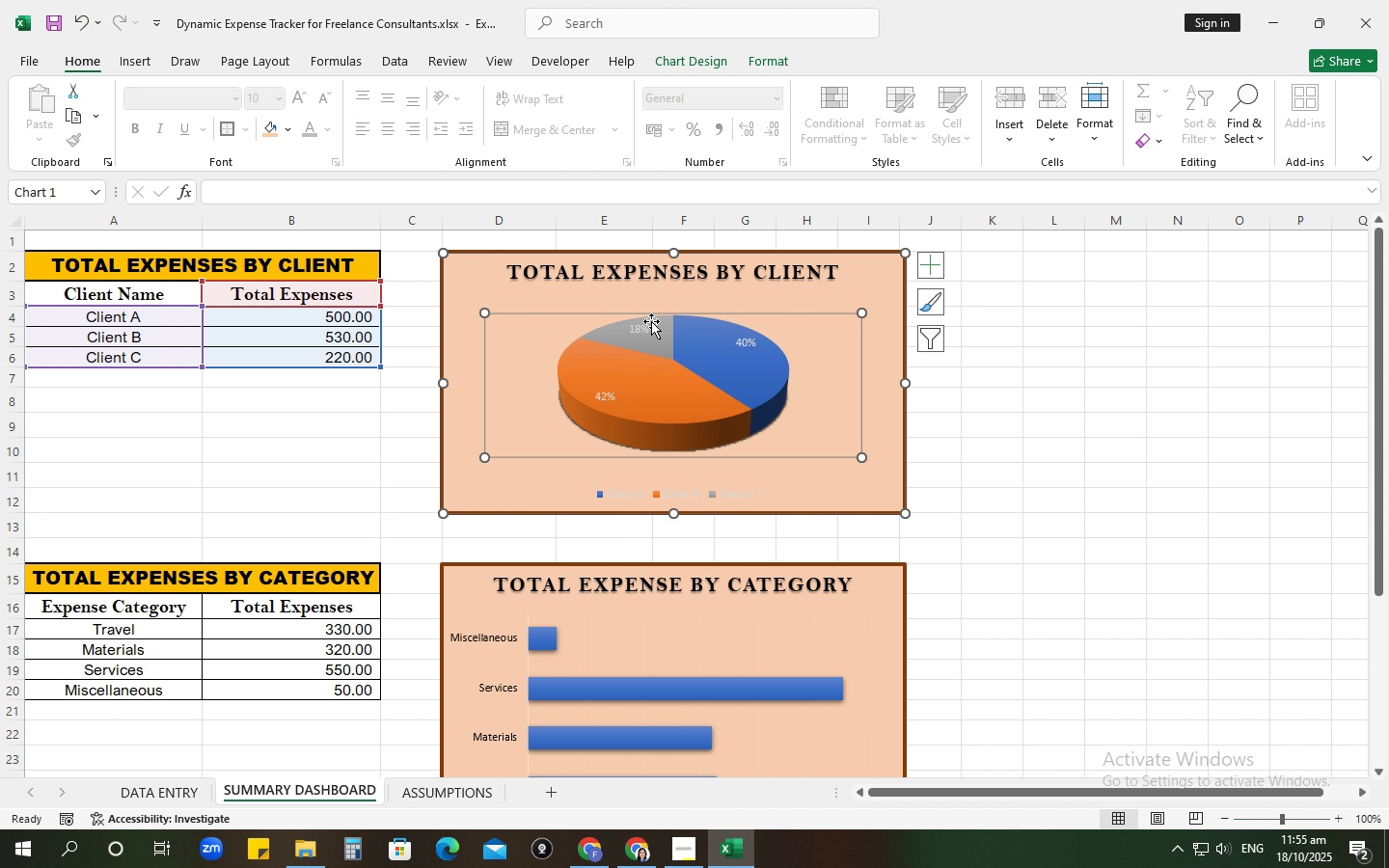 
left_click([645, 329])
 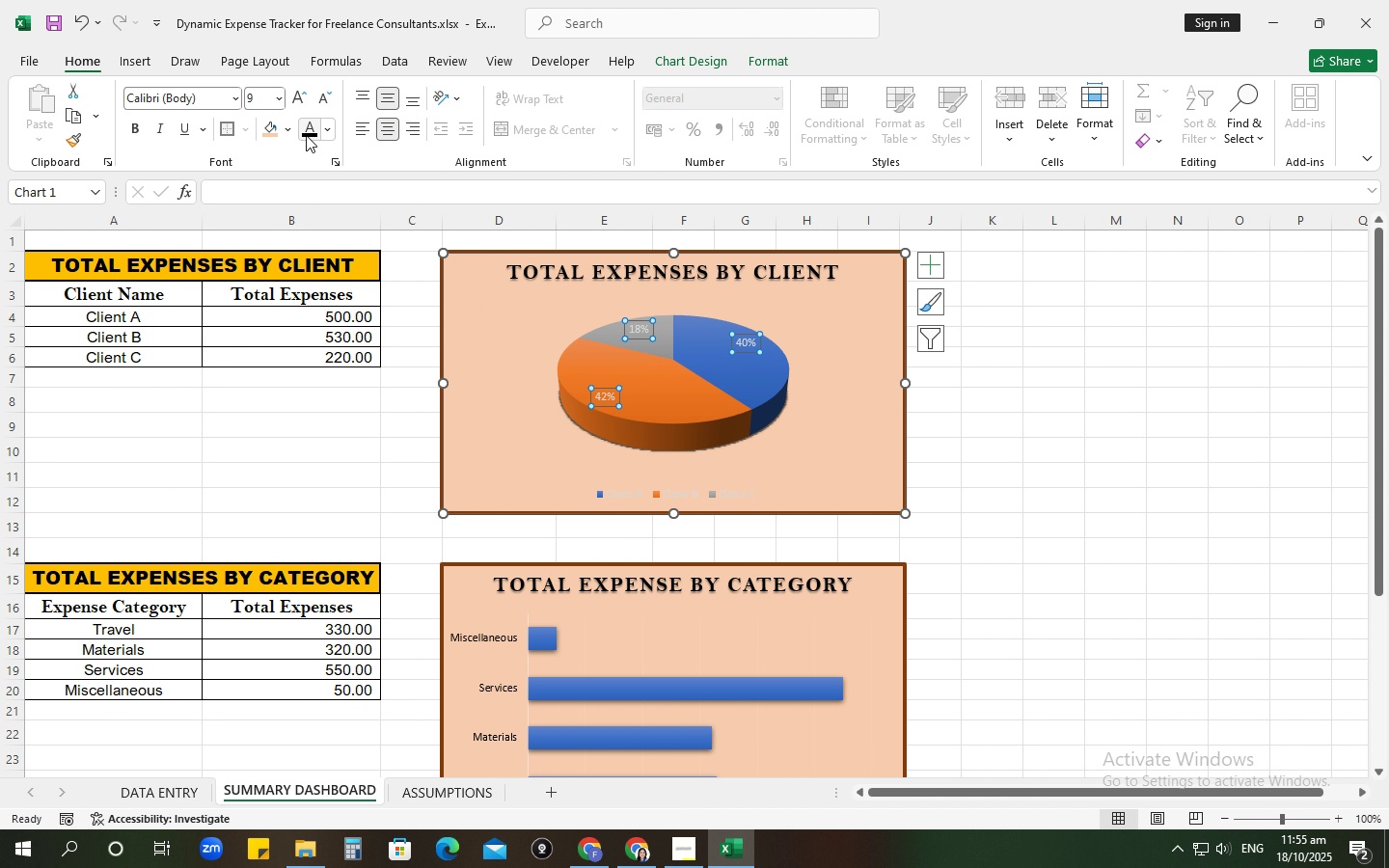 
left_click([313, 137])
 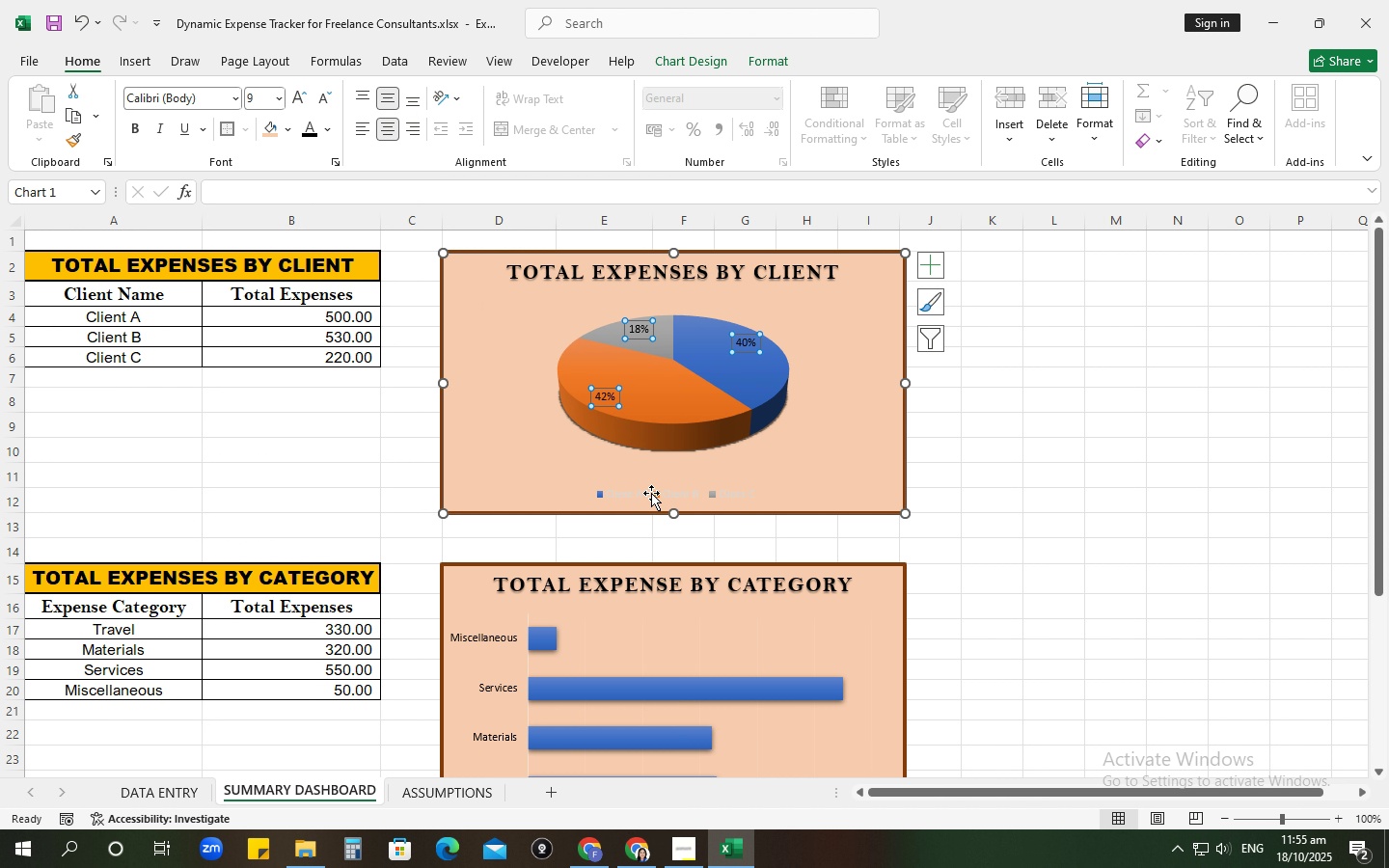 
left_click([651, 493])
 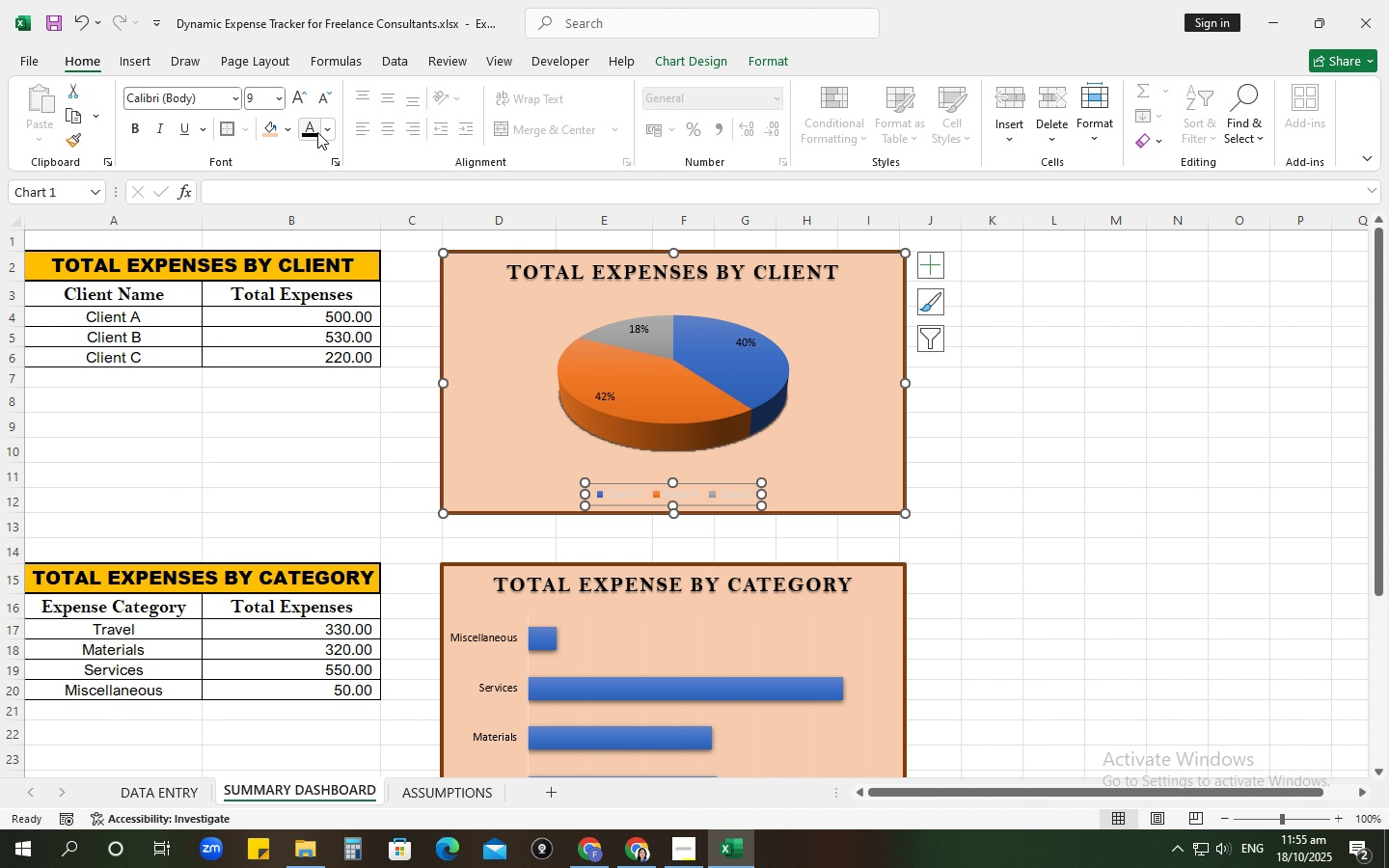 
left_click([314, 130])
 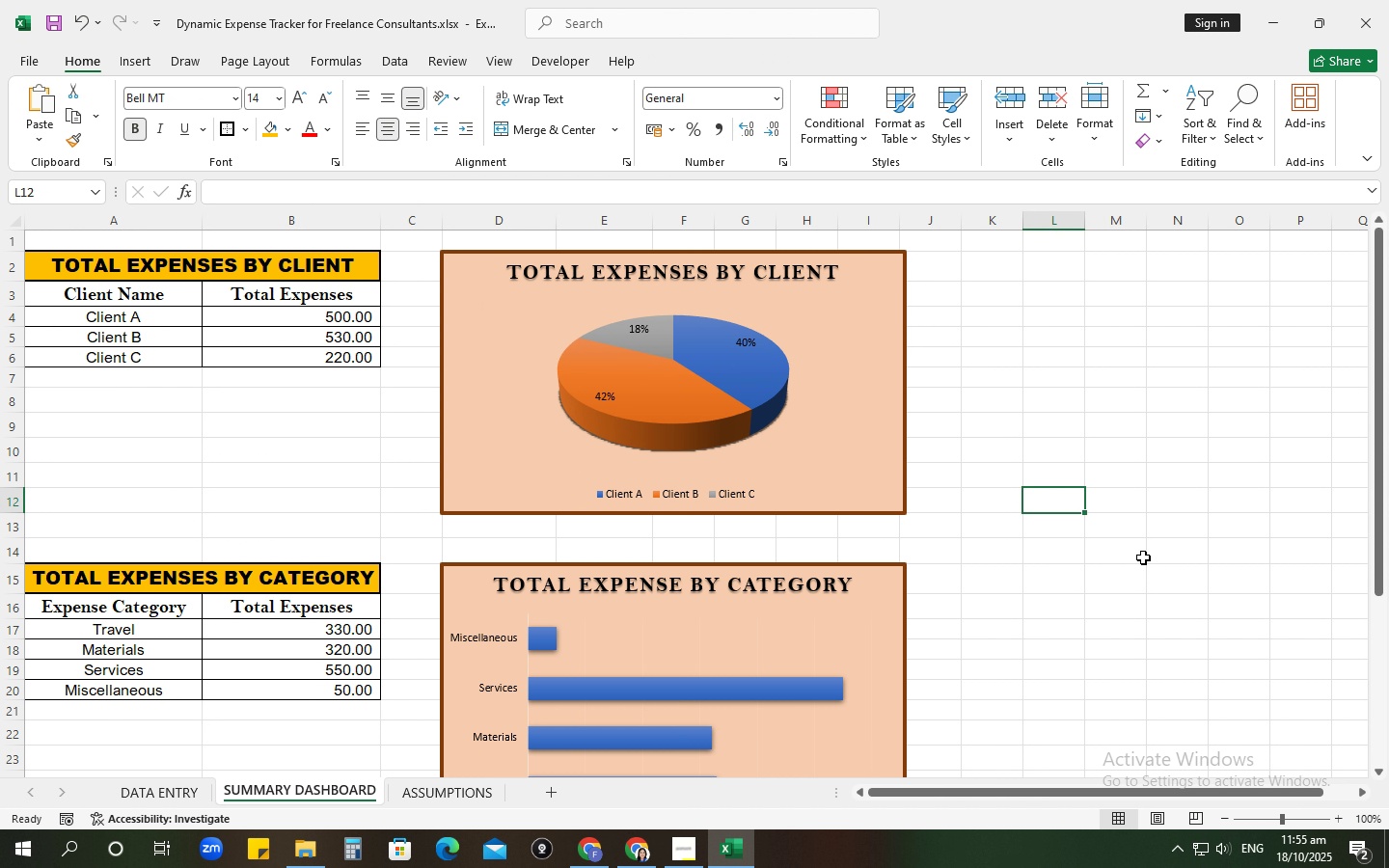 
scroll: coordinate [1143, 557], scroll_direction: down, amount: 5.0
 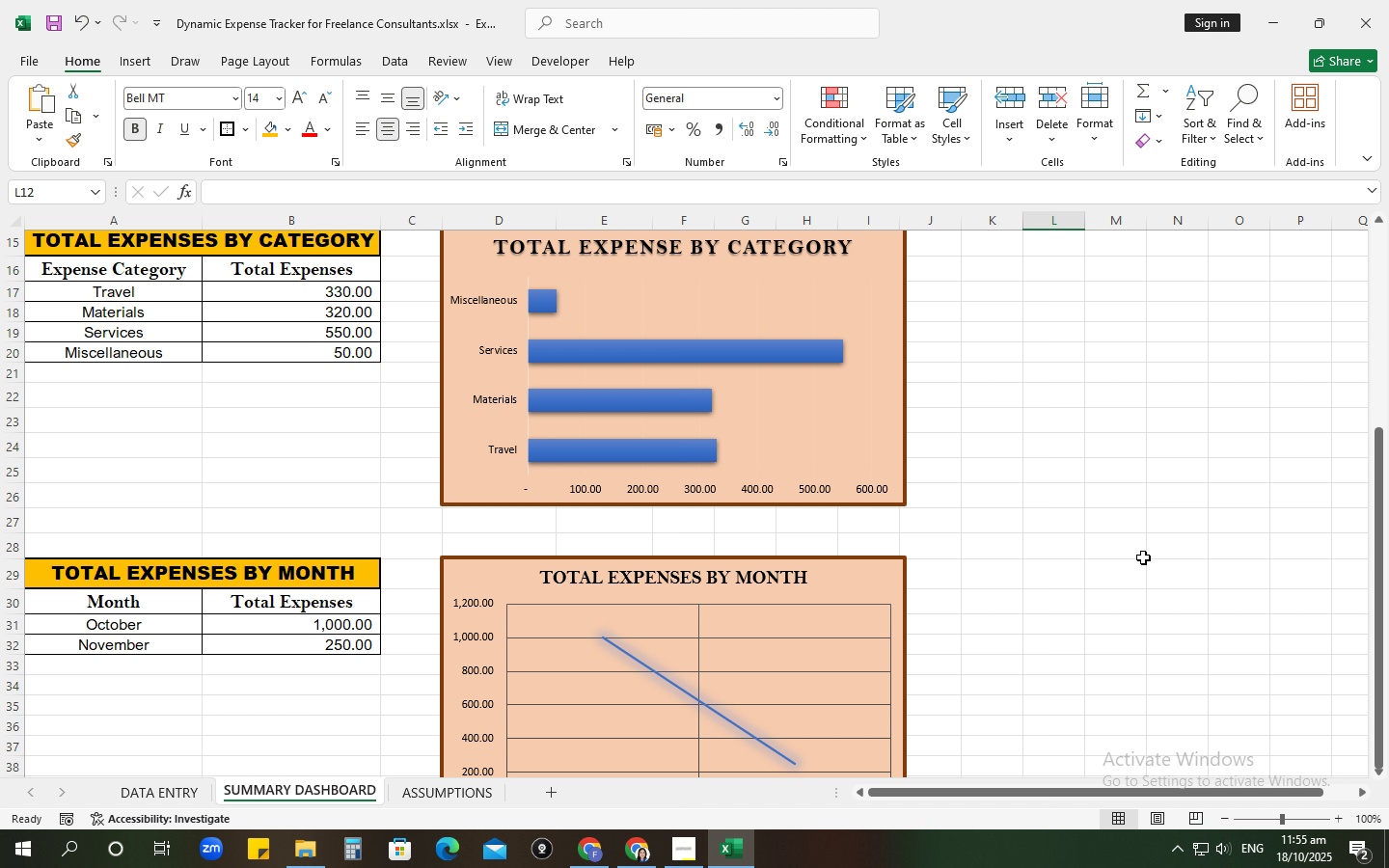 
scroll: coordinate [1143, 557], scroll_direction: up, amount: 4.0
 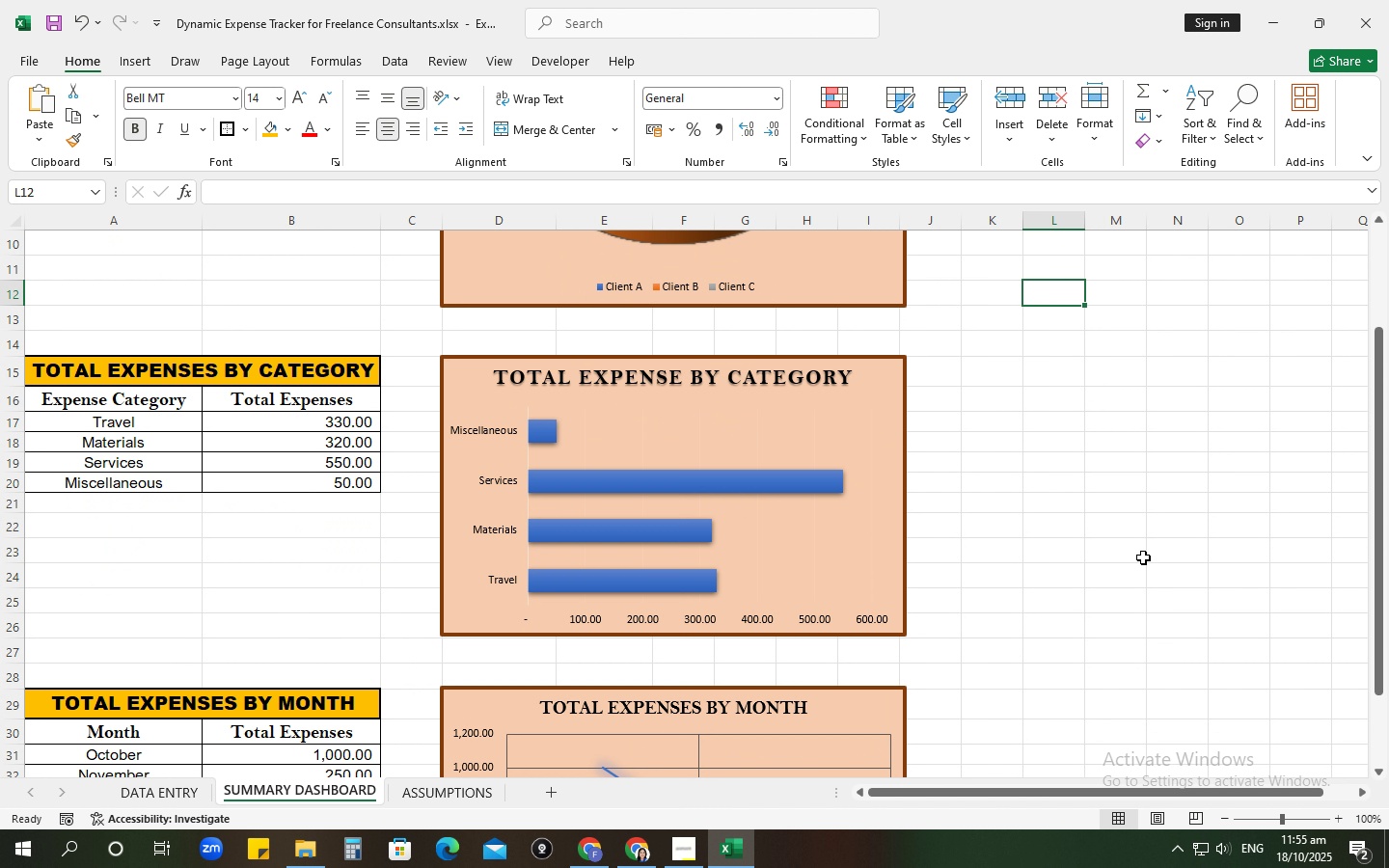 
scroll: coordinate [1143, 557], scroll_direction: down, amount: 3.0
 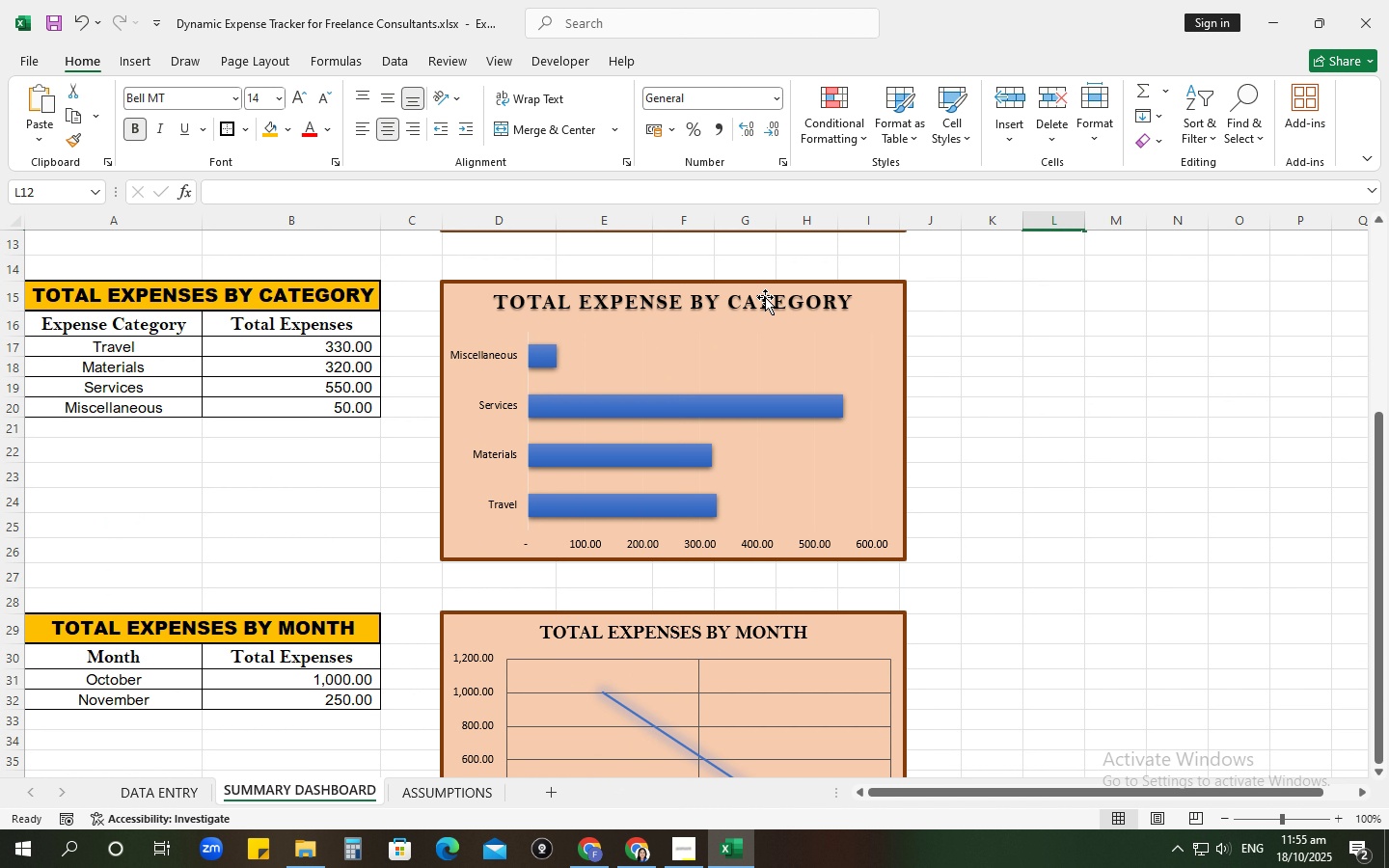 
left_click([764, 295])
 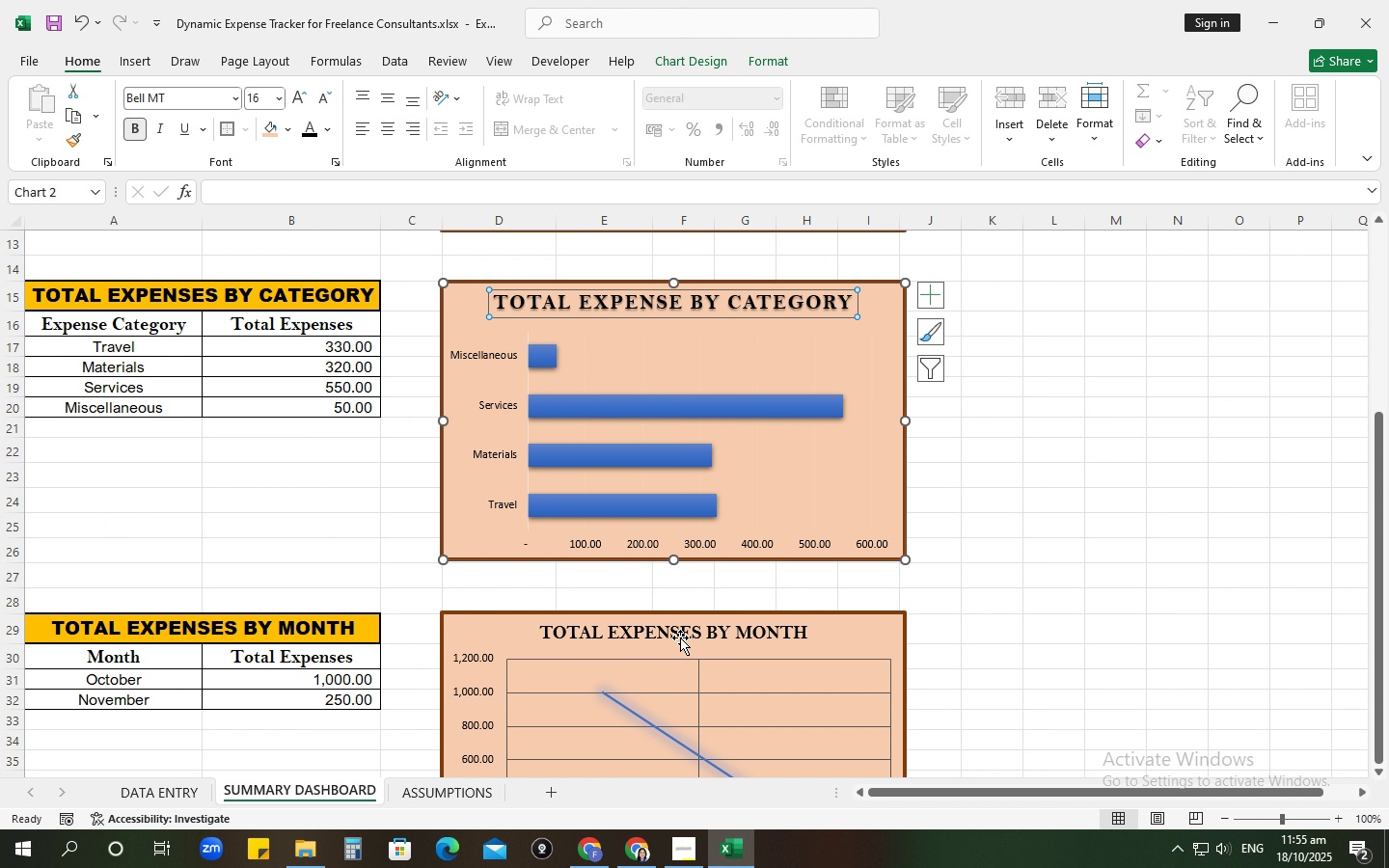 
left_click([676, 626])
 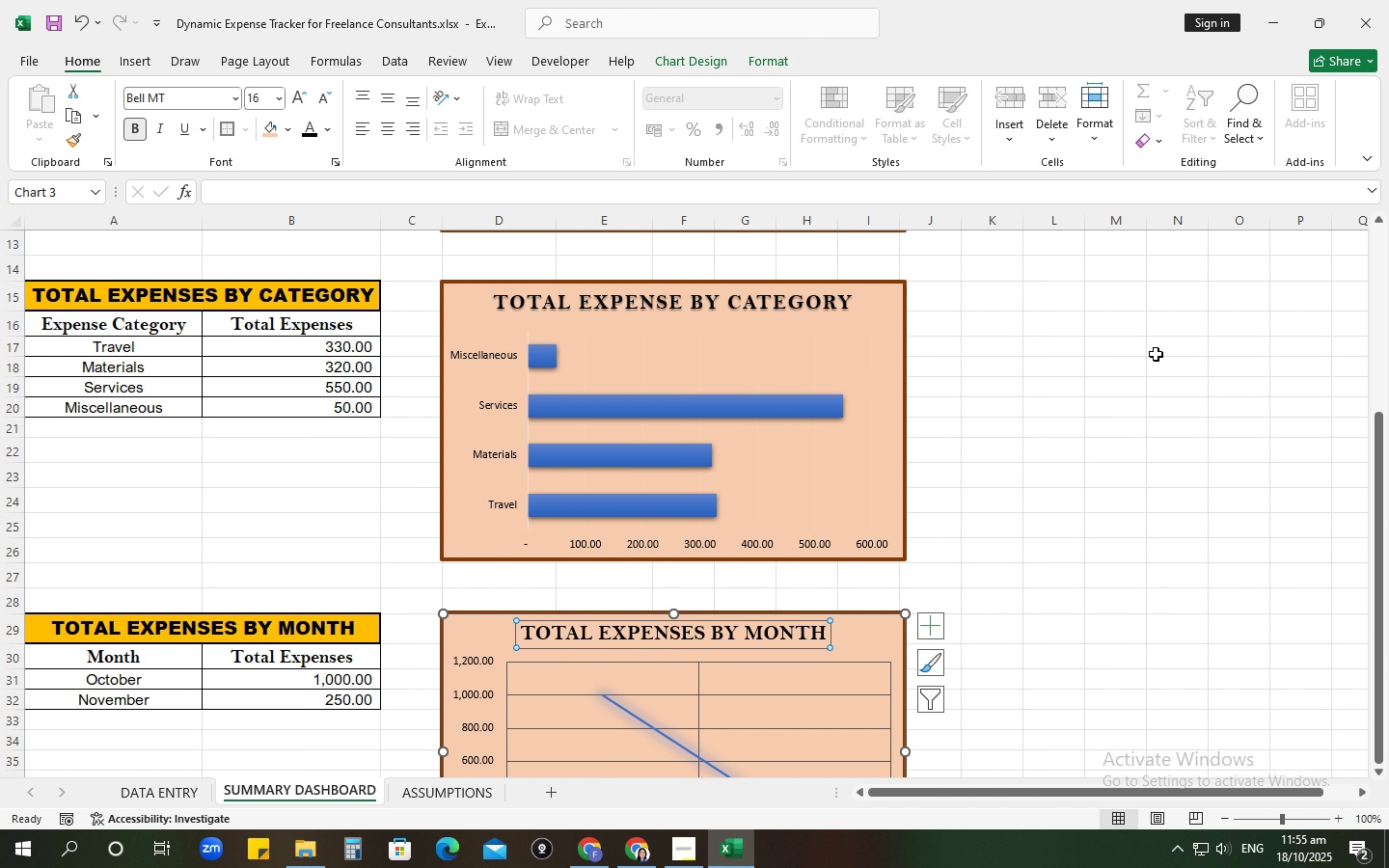 
left_click([1117, 356])
 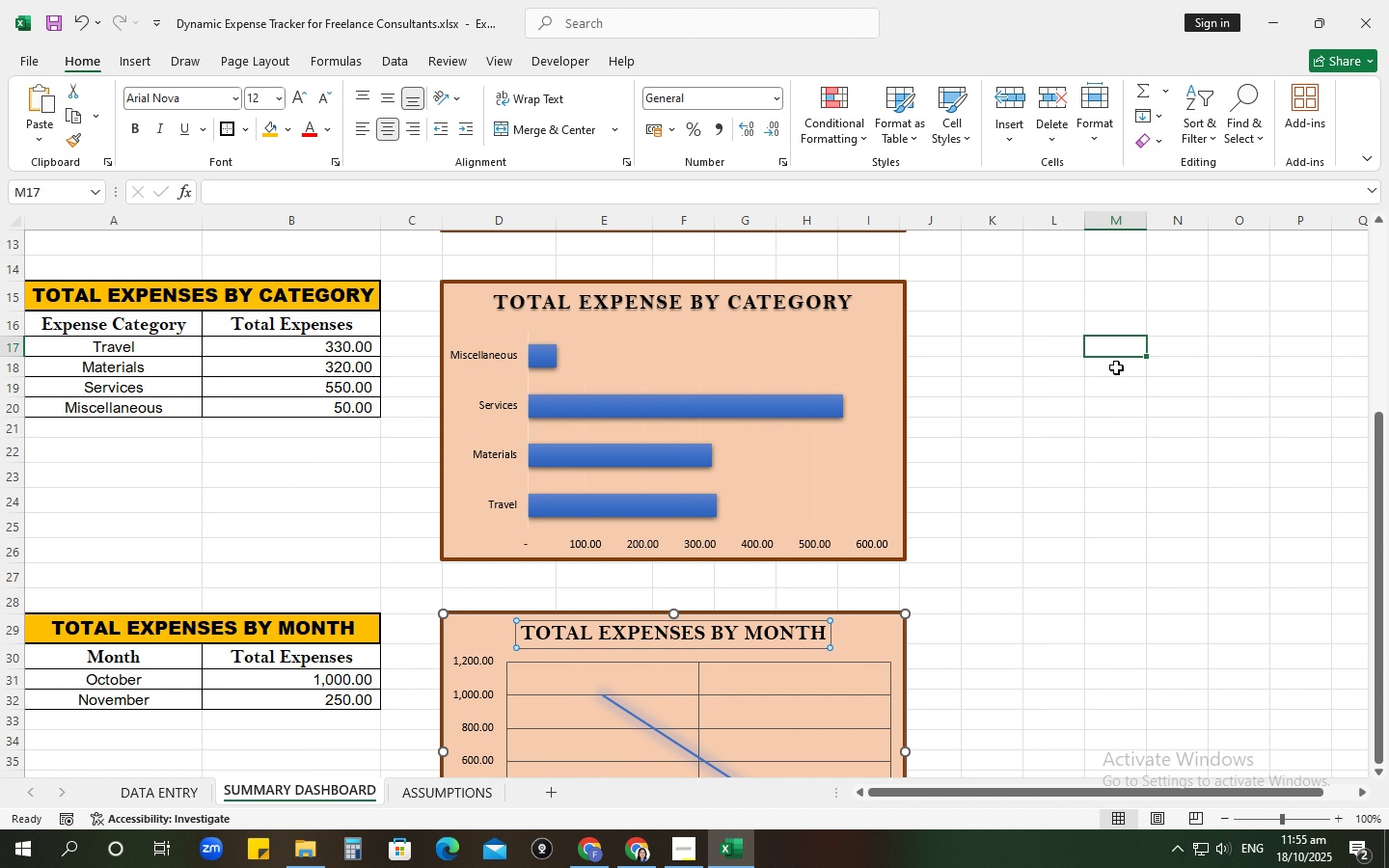 
scroll: coordinate [1116, 368], scroll_direction: up, amount: 4.0
 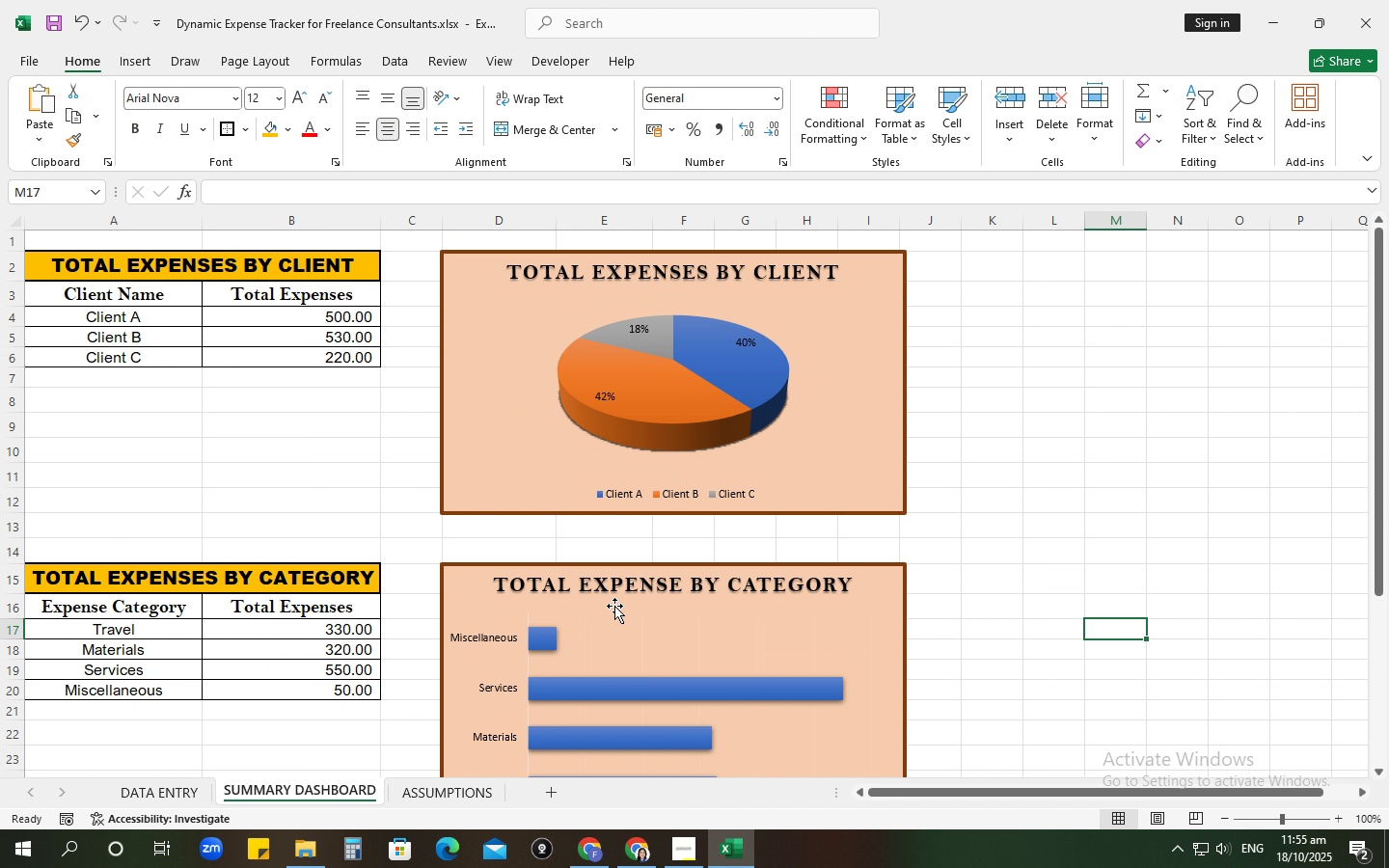 
left_click([615, 583])
 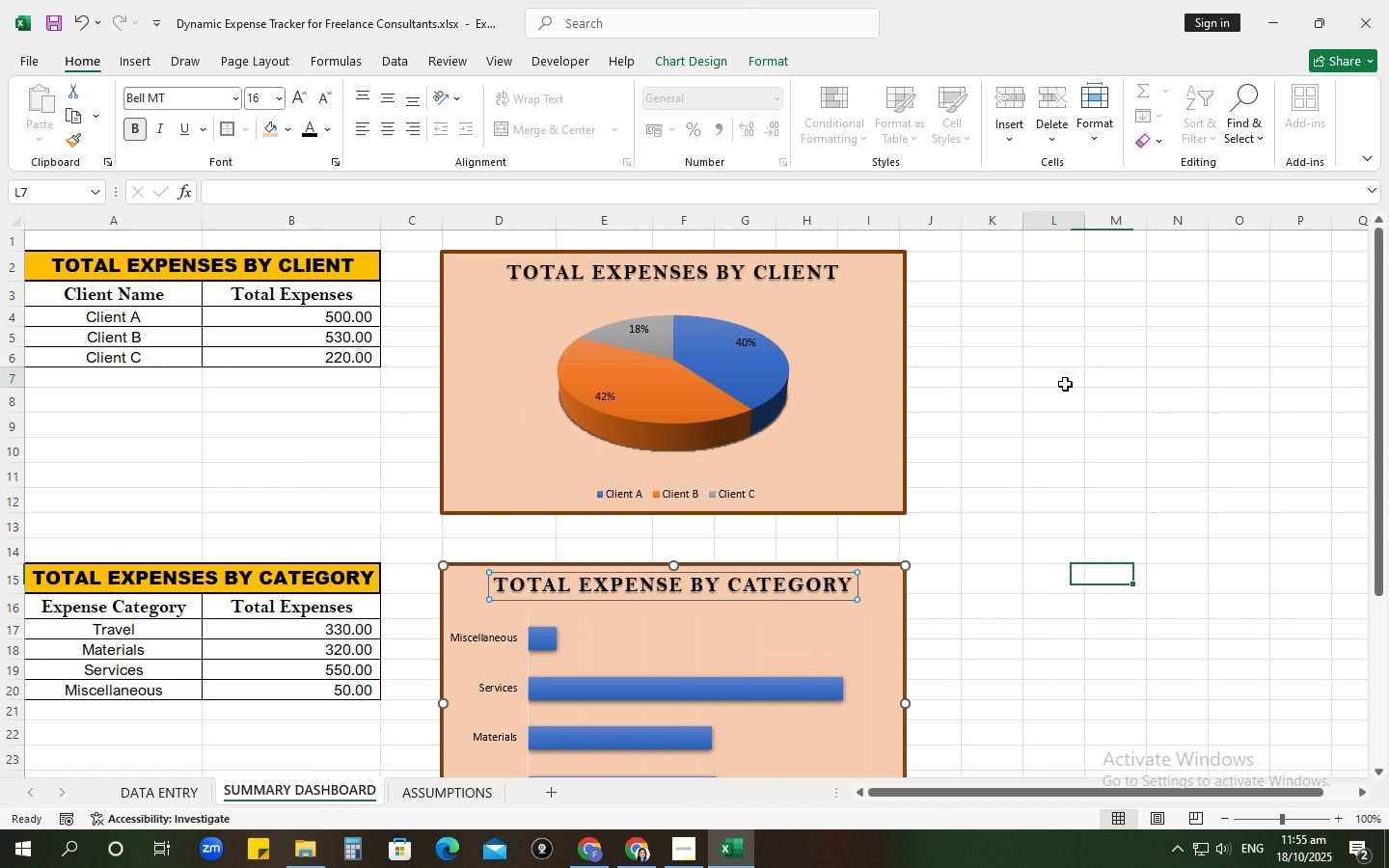 
left_click([1065, 384])
 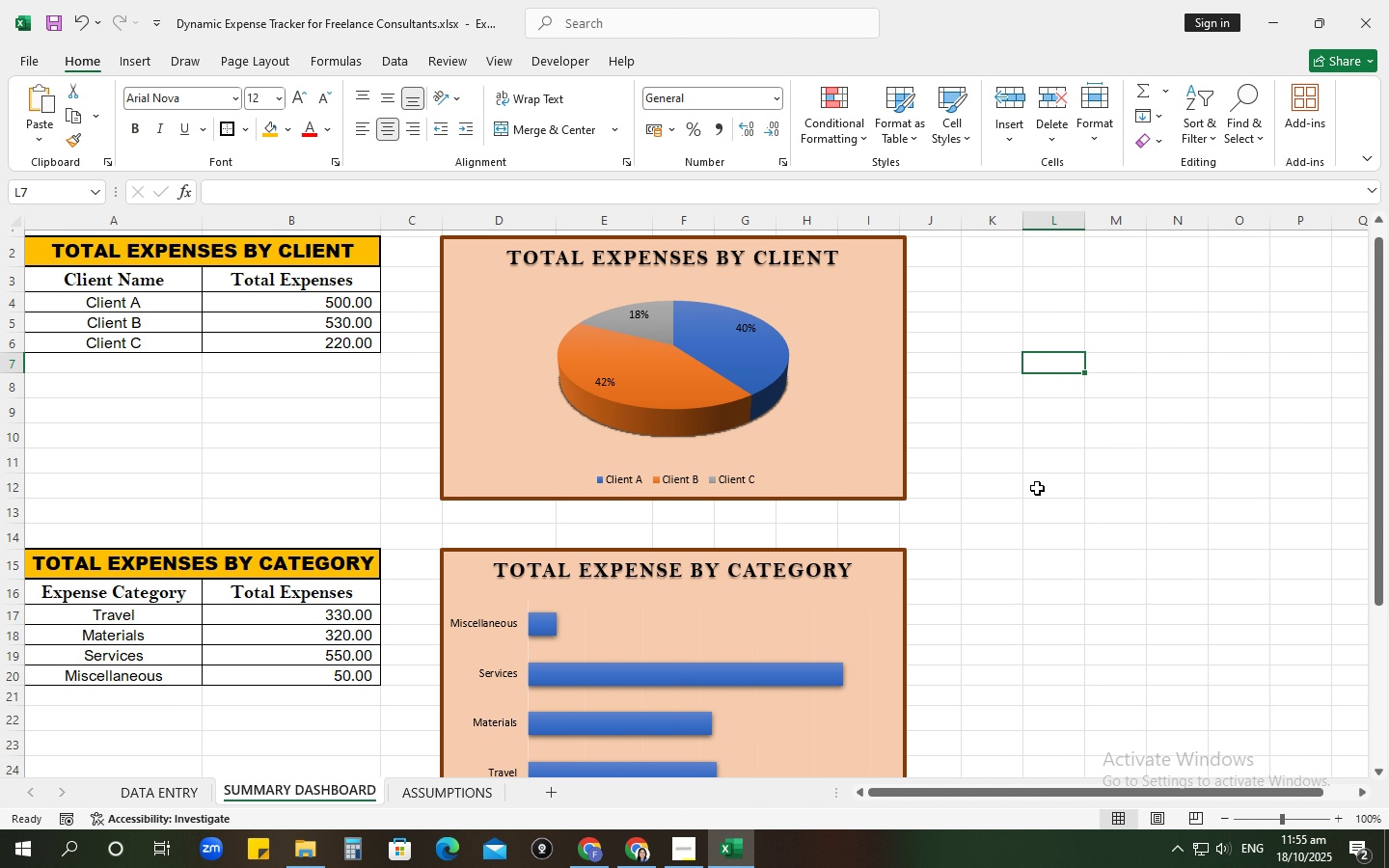 
scroll: coordinate [1037, 488], scroll_direction: down, amount: 5.0
 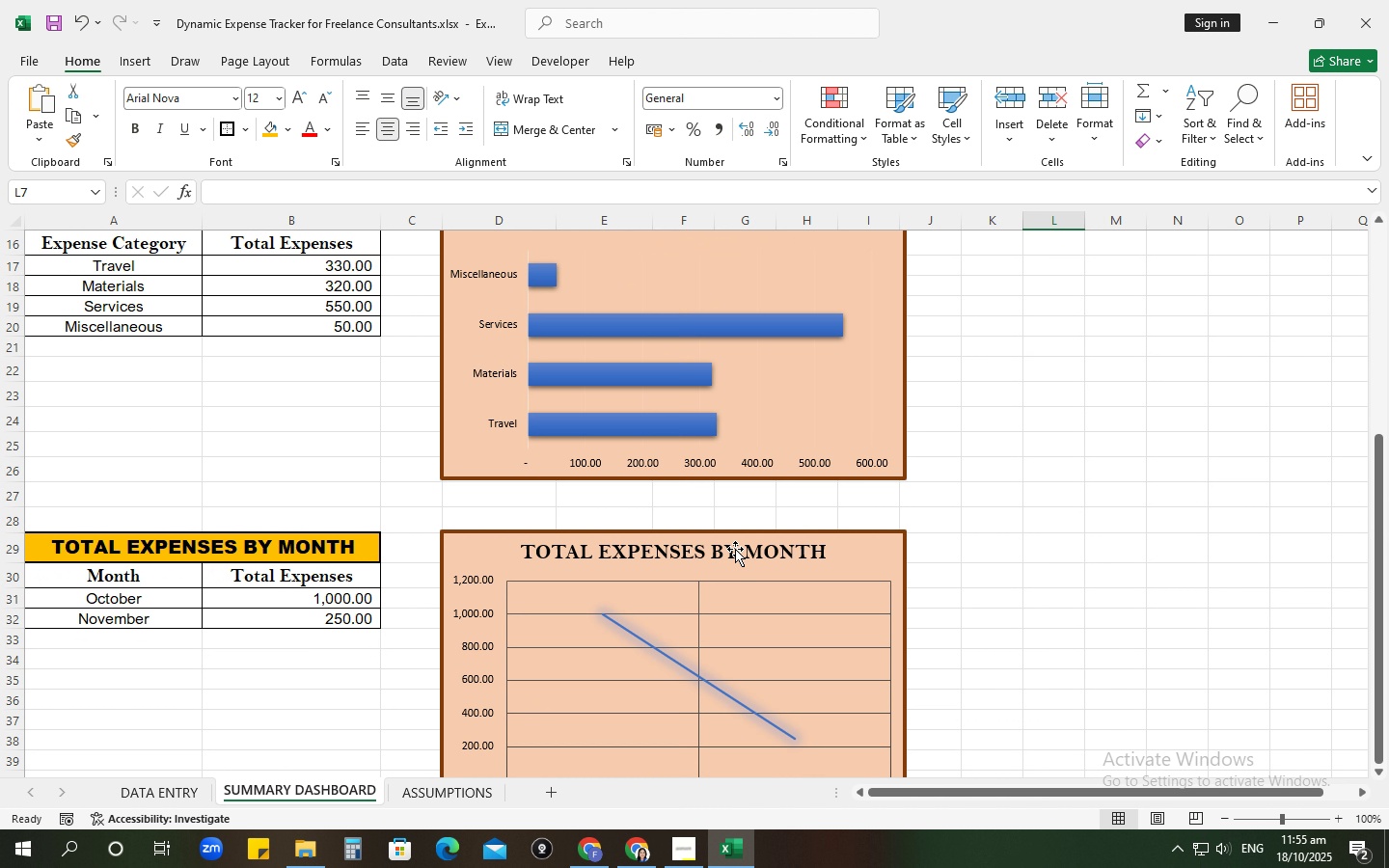 
left_click([735, 549])
 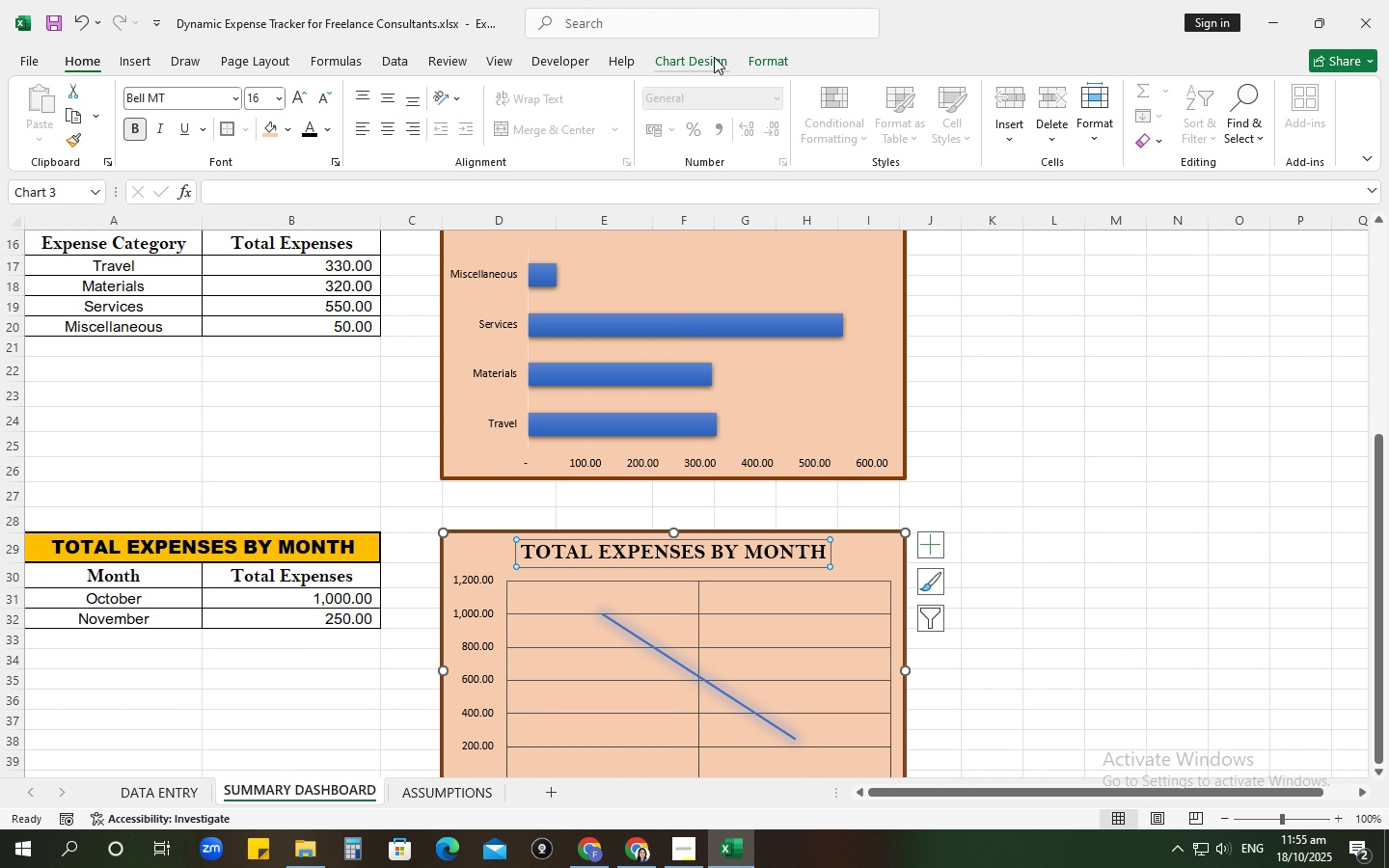 
left_click([714, 57])
 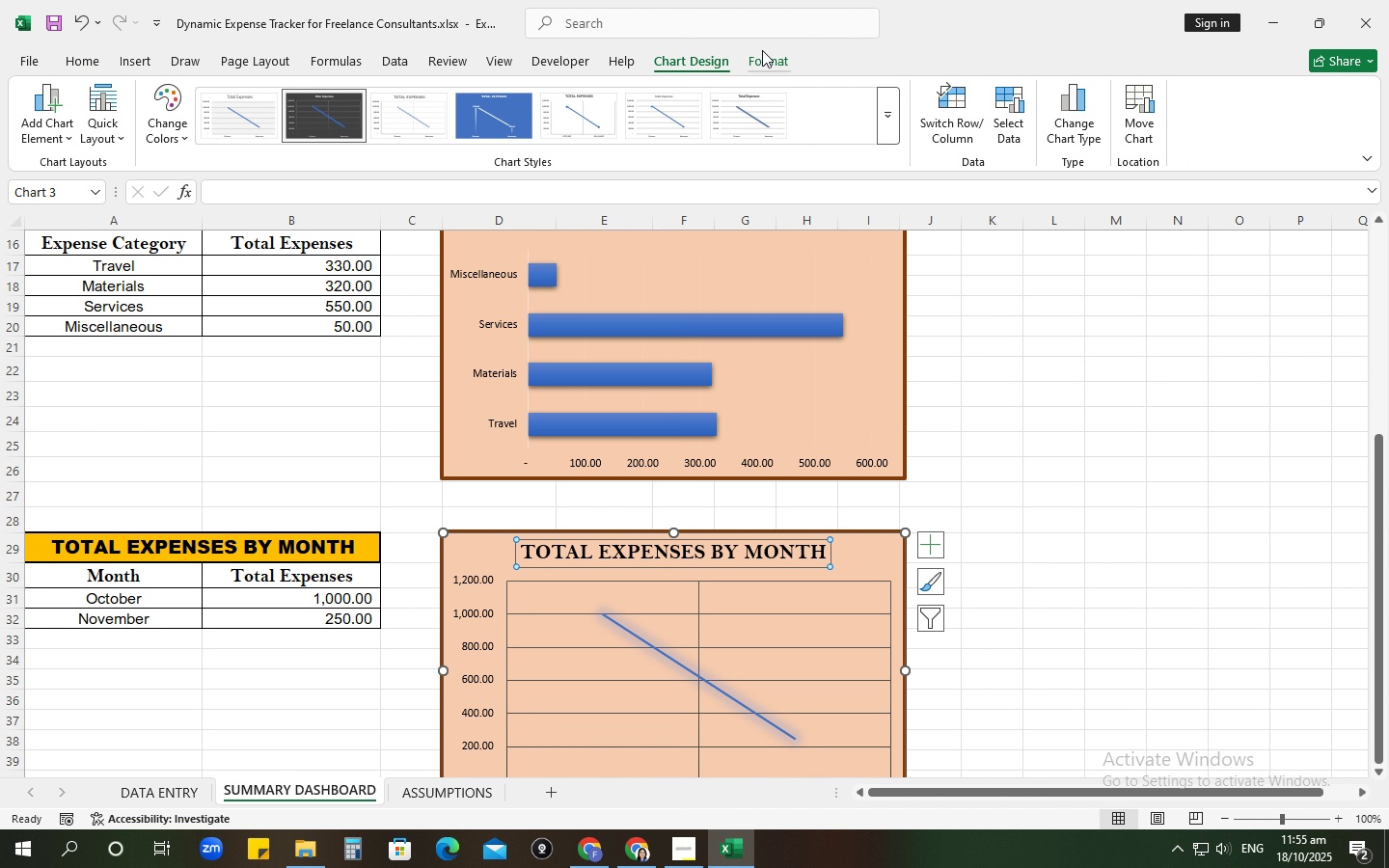 
left_click([762, 50])
 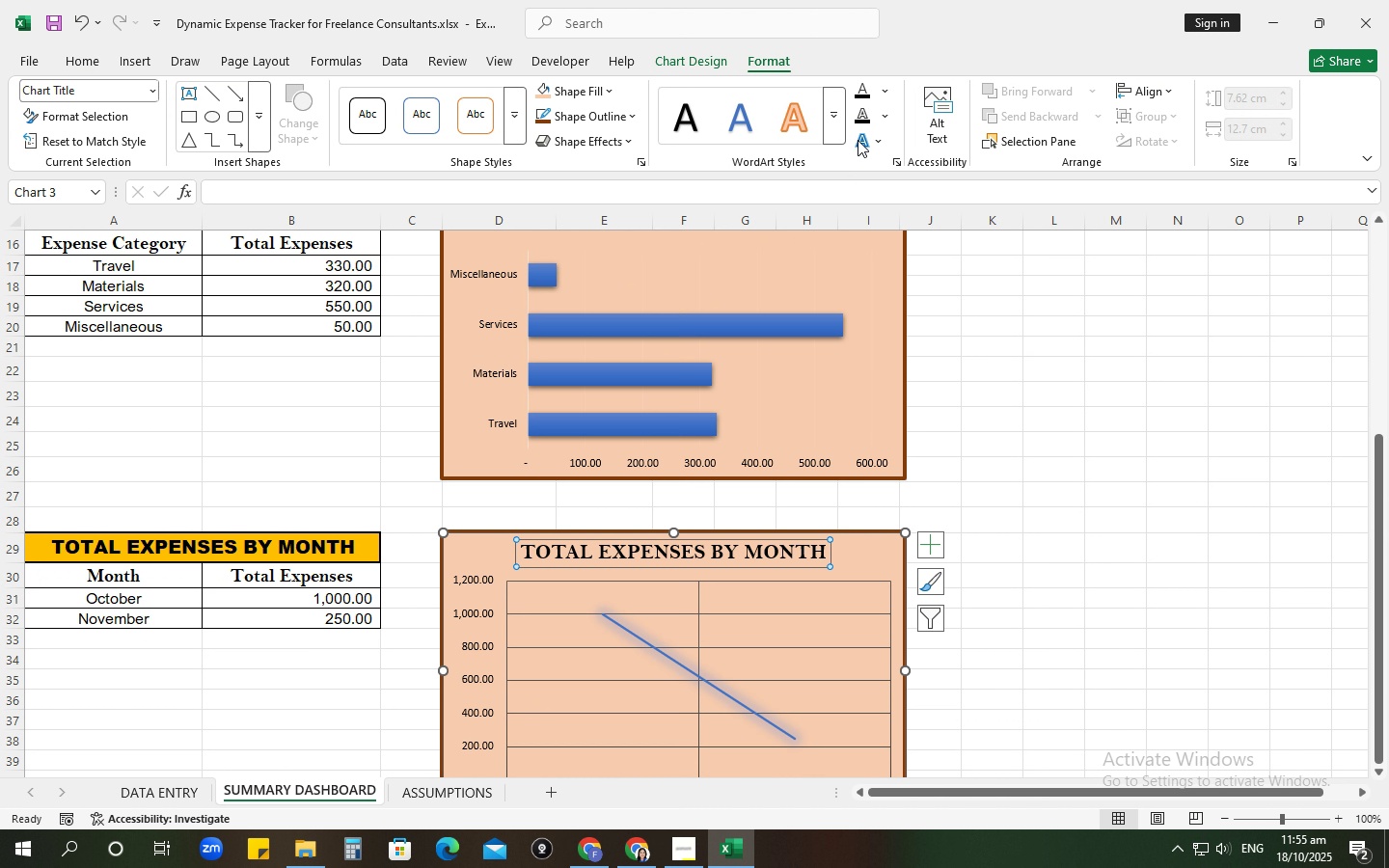 
left_click([885, 116])
 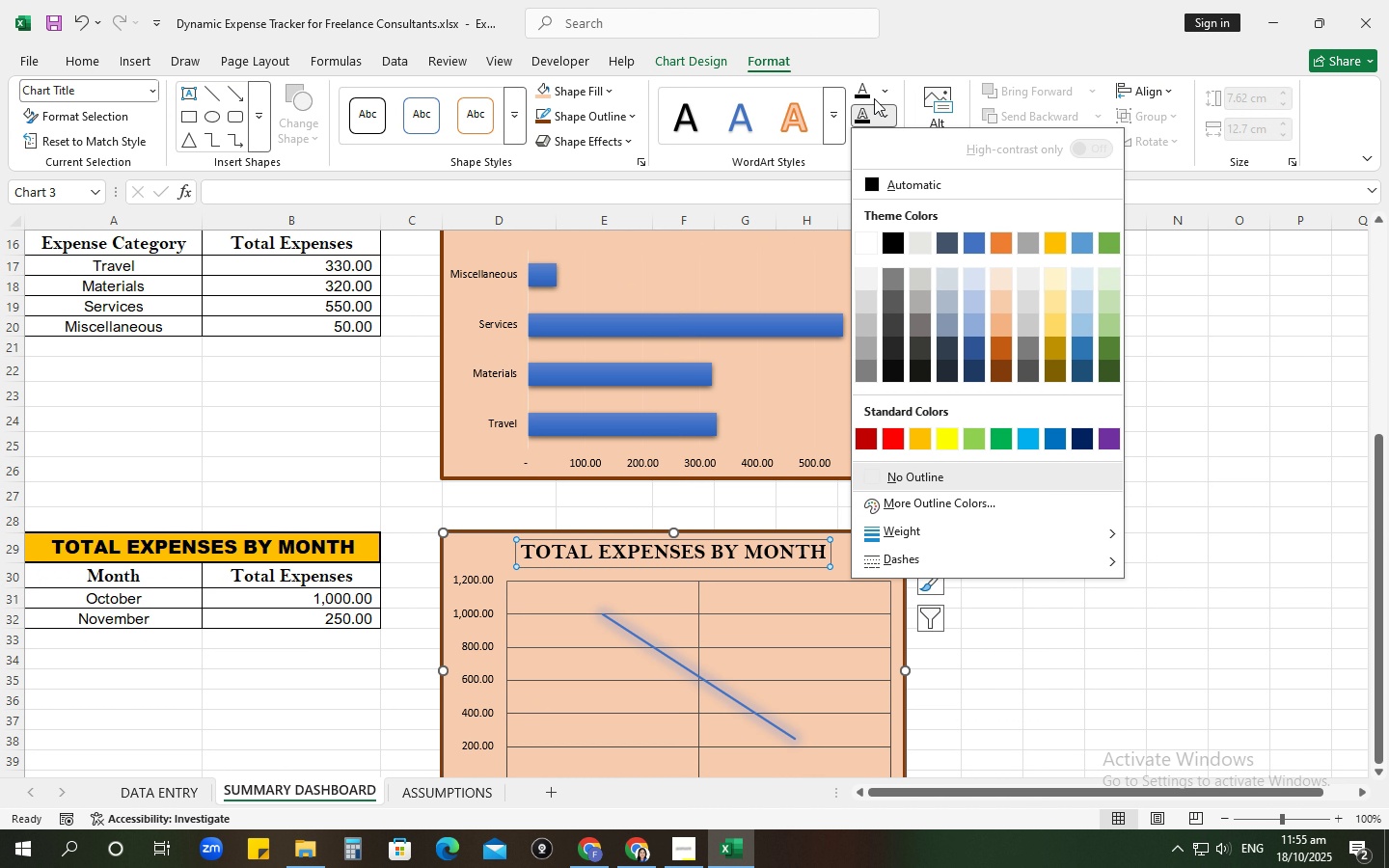 
left_click([885, 114])
 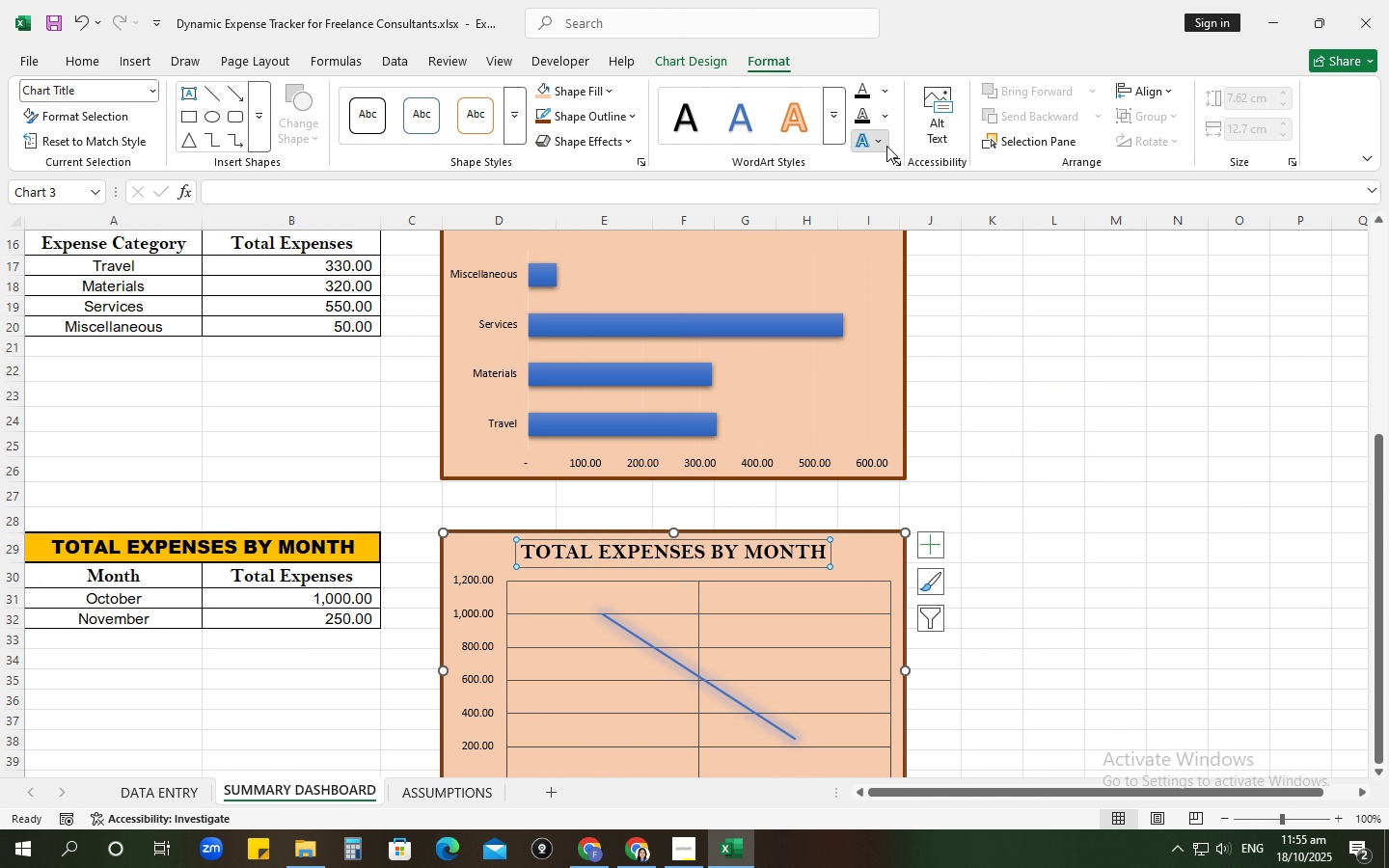 
left_click([886, 146])
 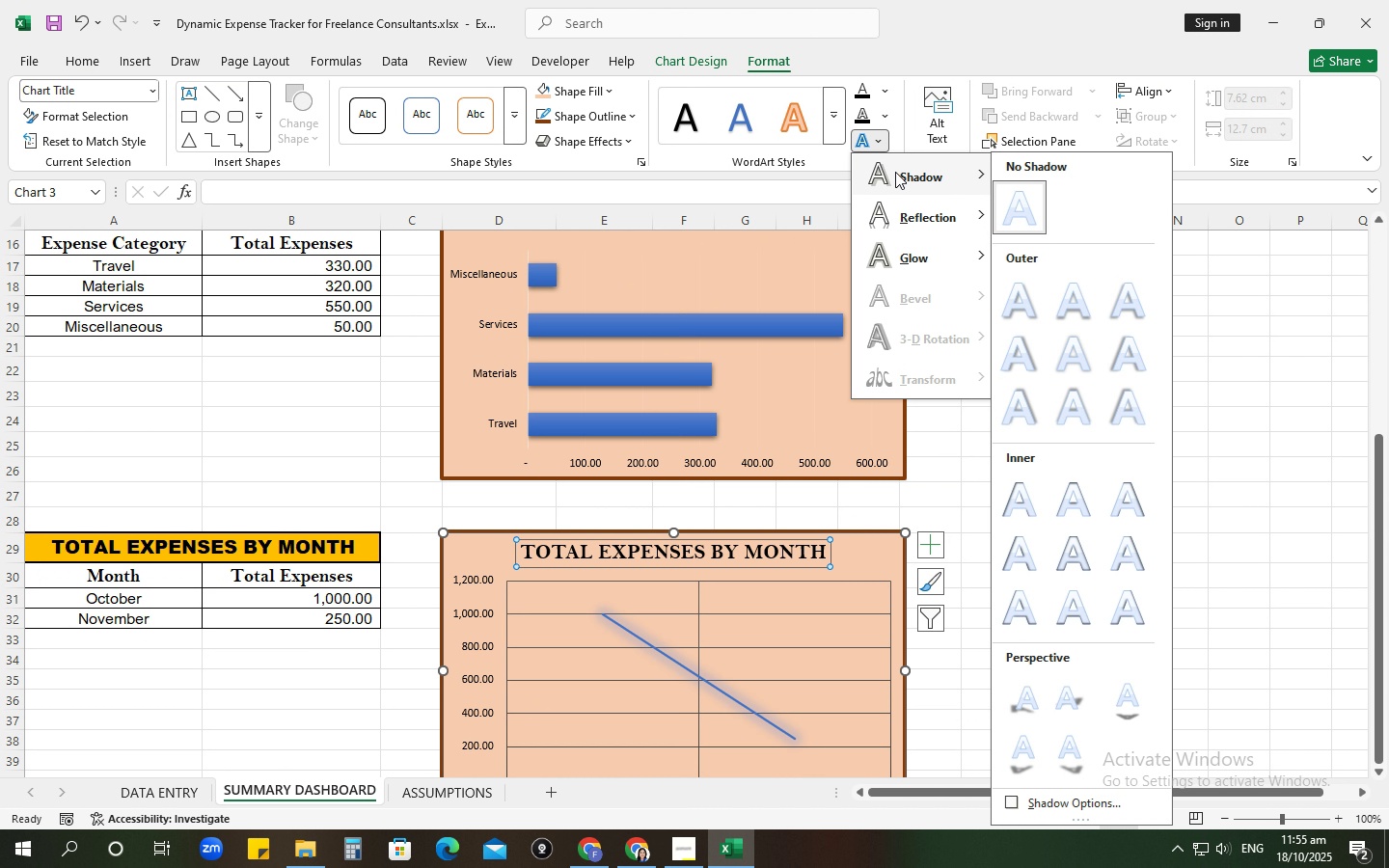 
left_click([895, 172])
 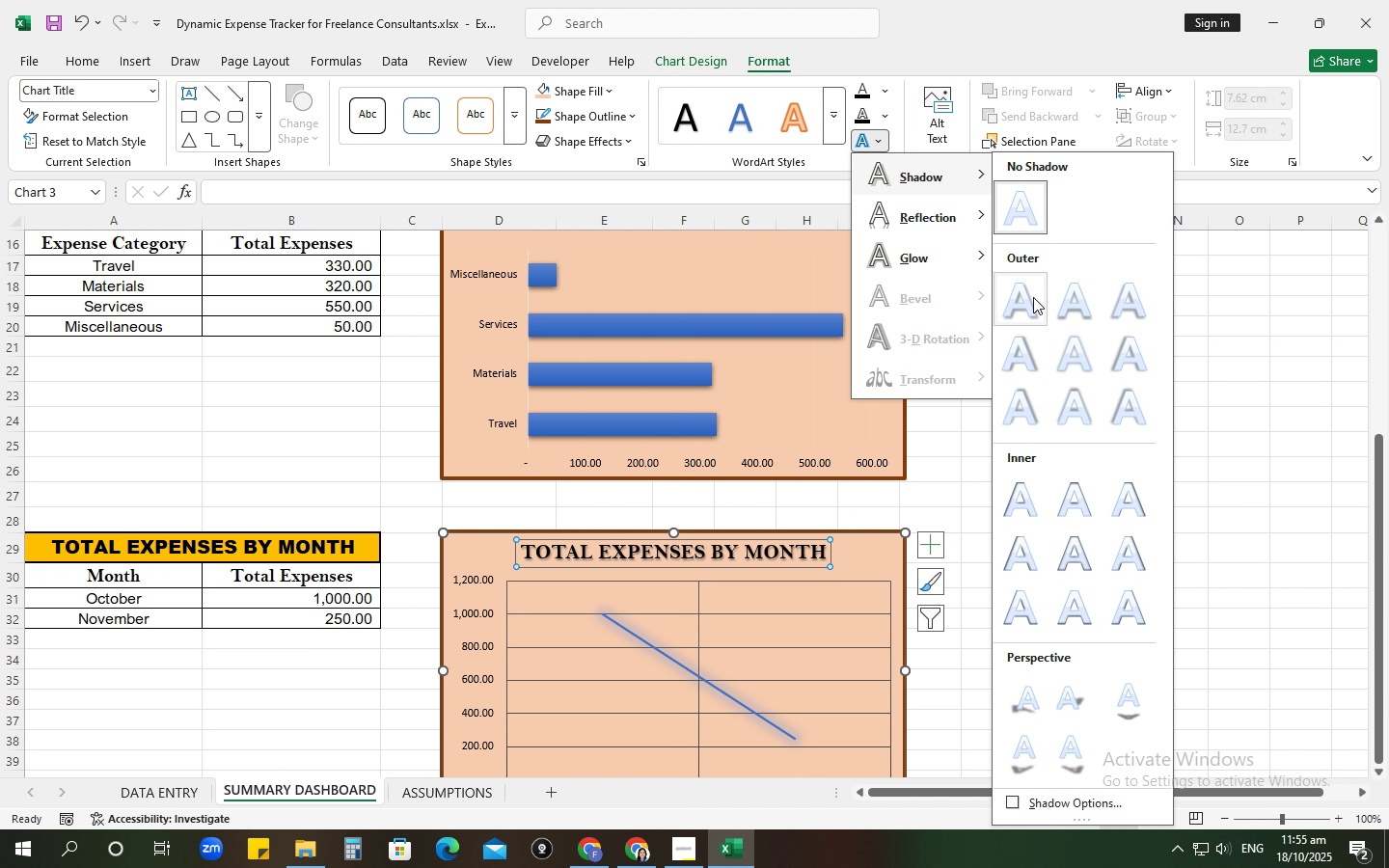 
left_click([1033, 297])
 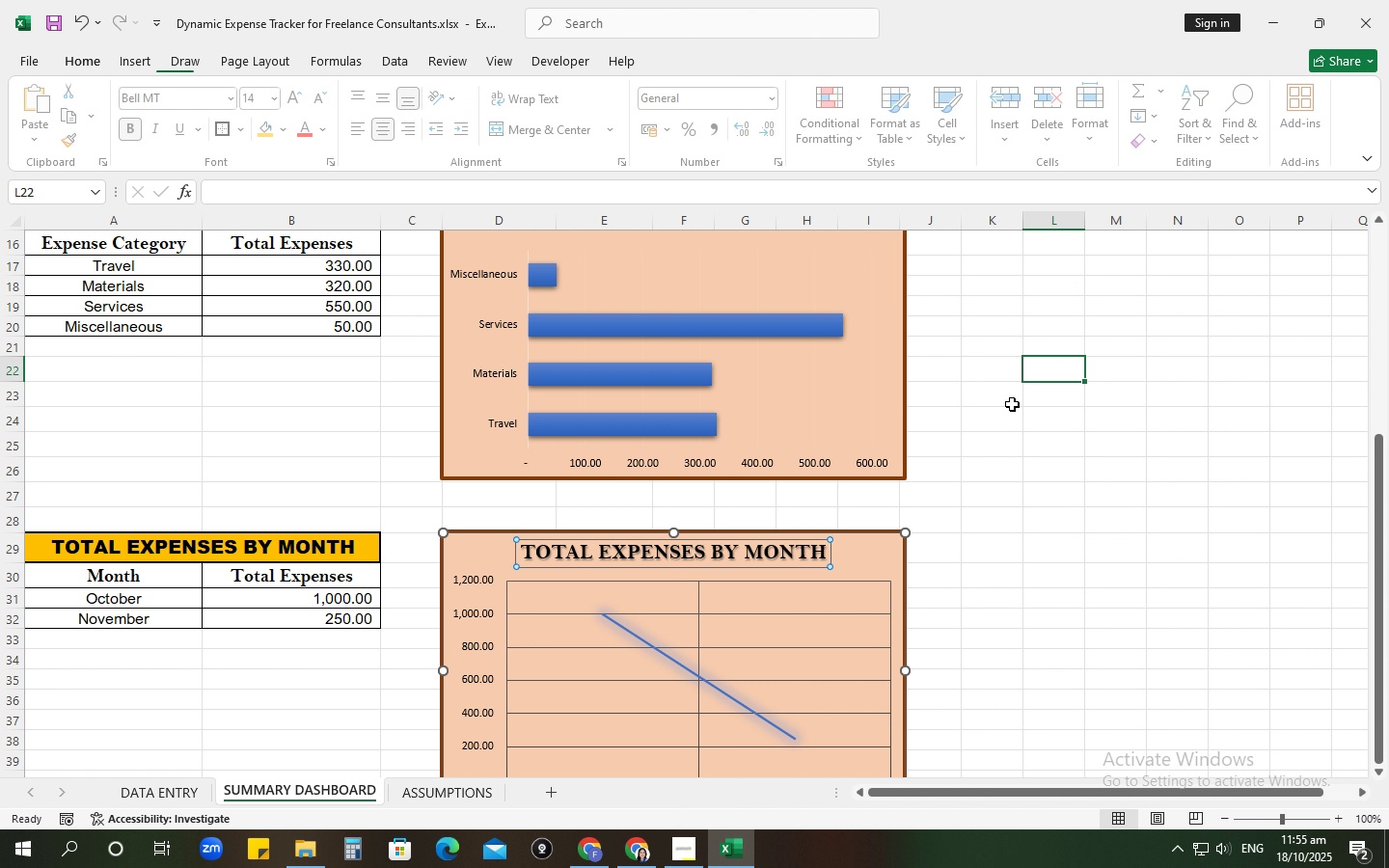 
scroll: coordinate [1006, 408], scroll_direction: up, amount: 4.0
 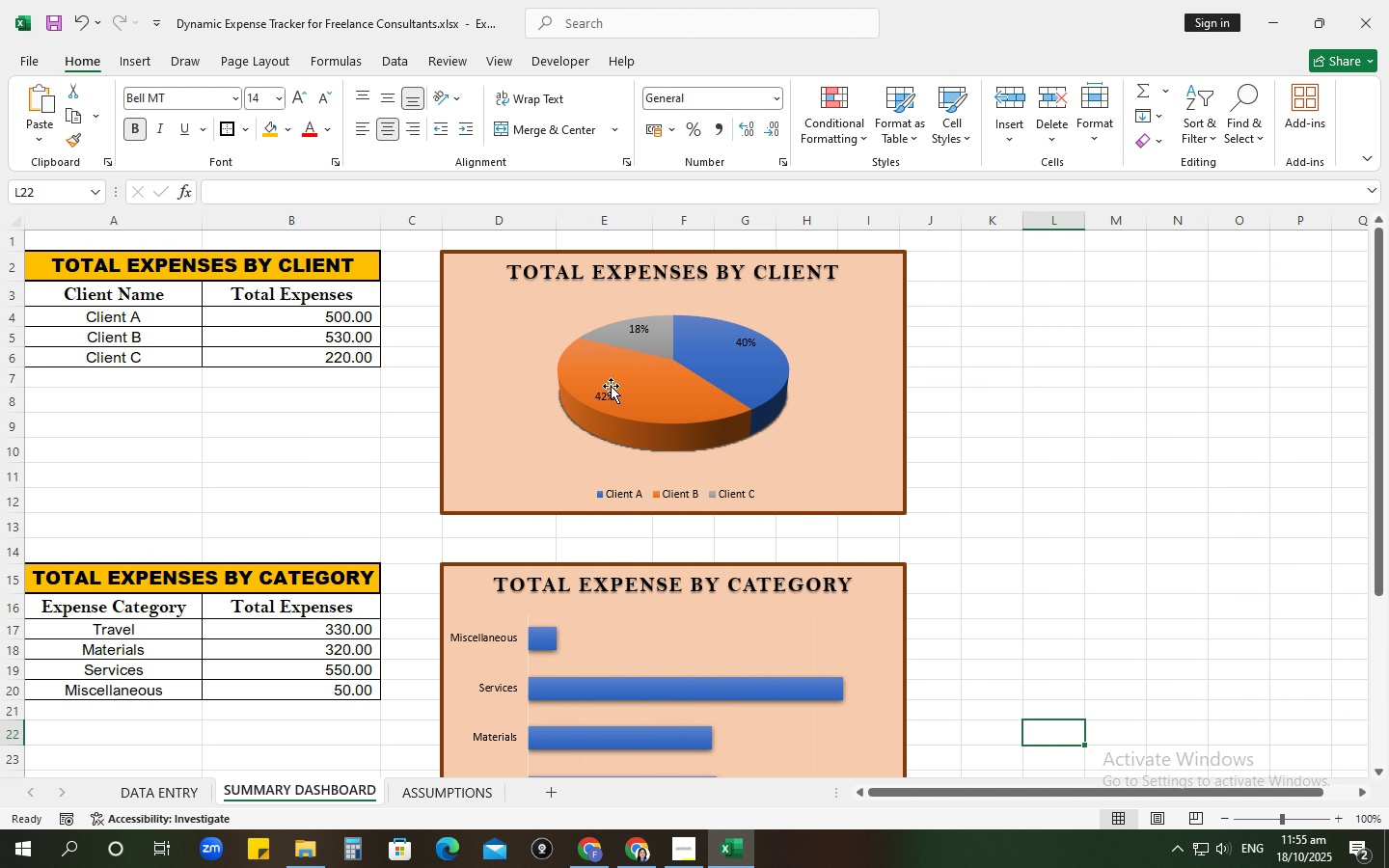 
left_click([714, 361])
 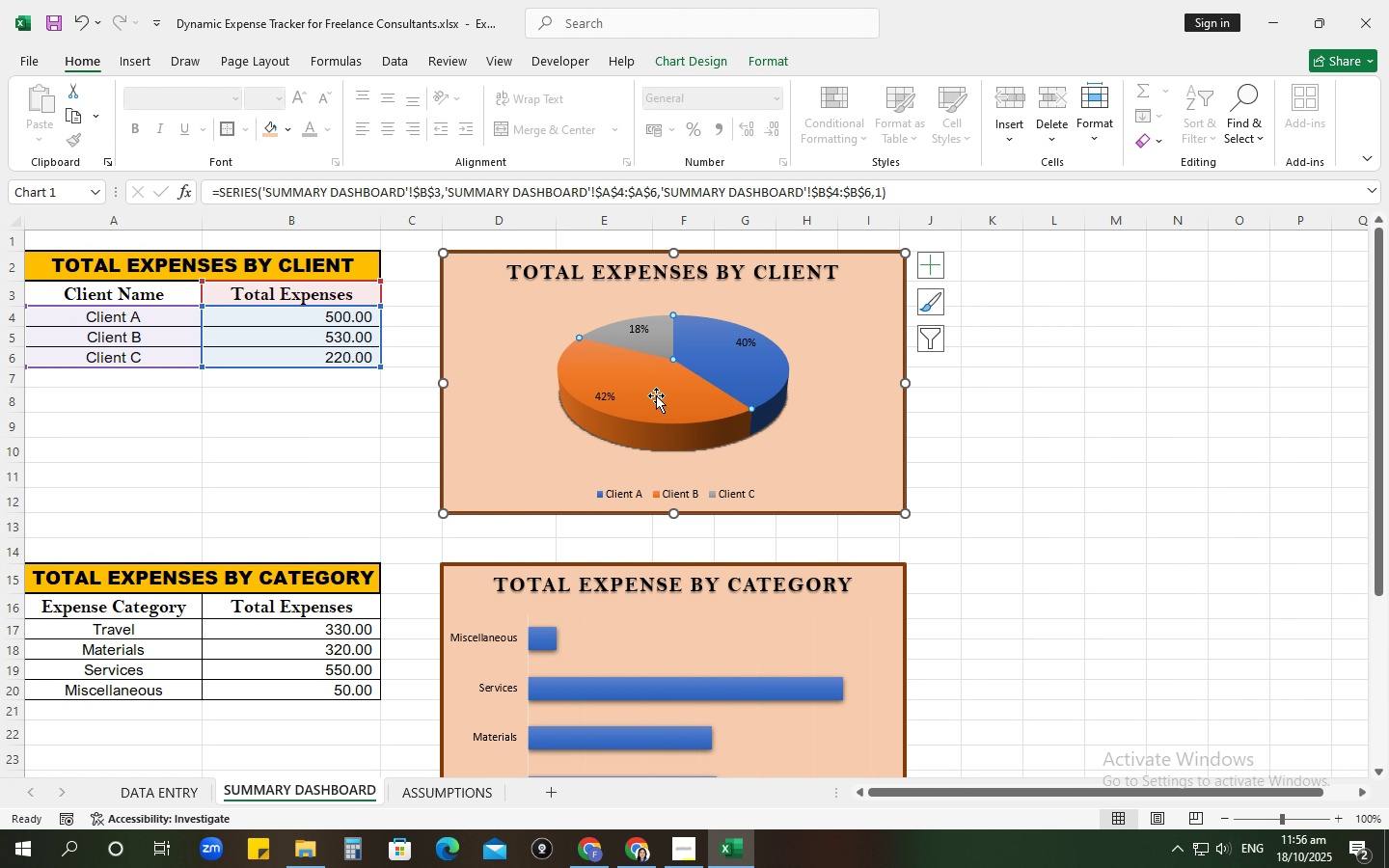 
left_click([657, 402])
 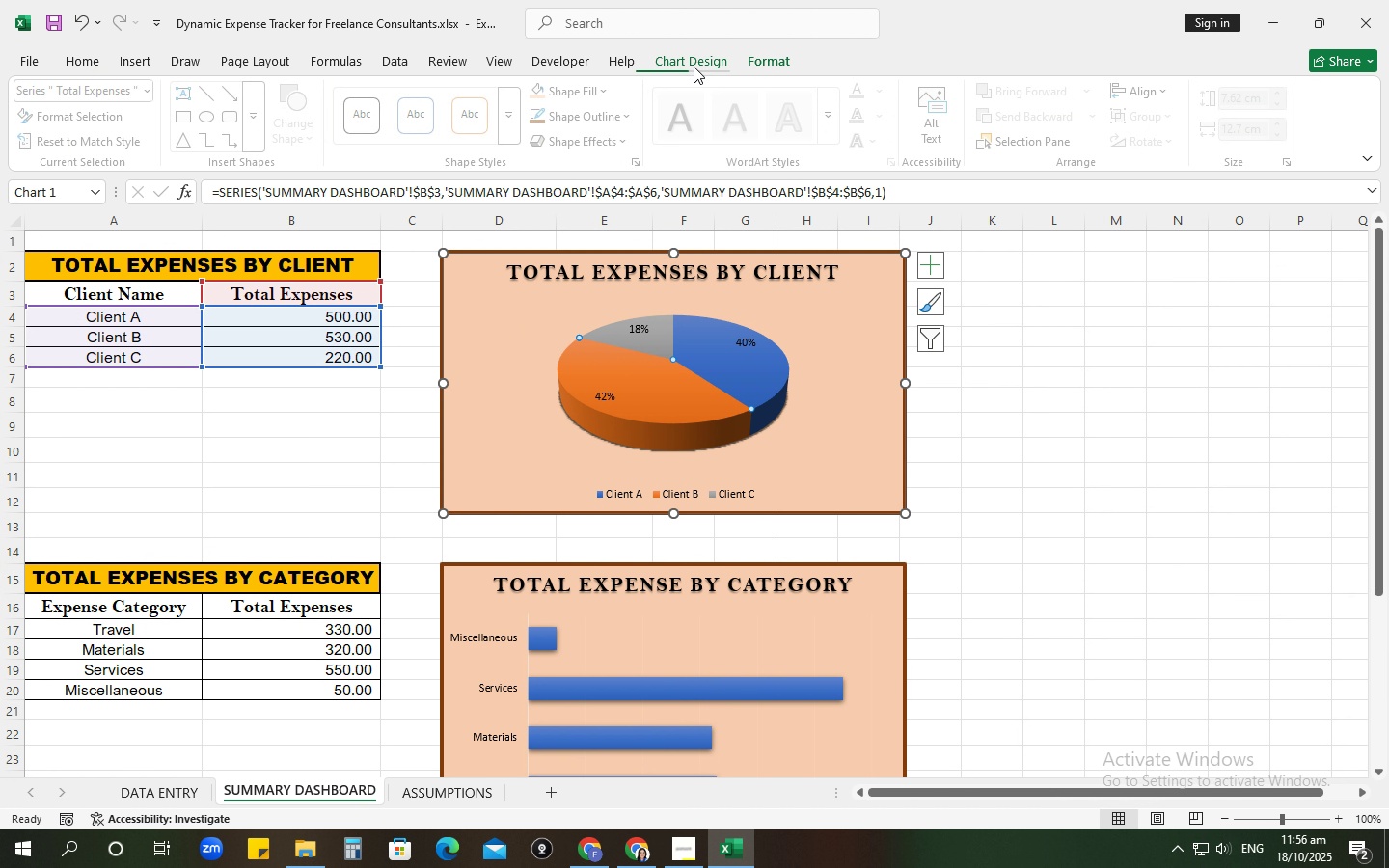 
double_click([676, 62])
 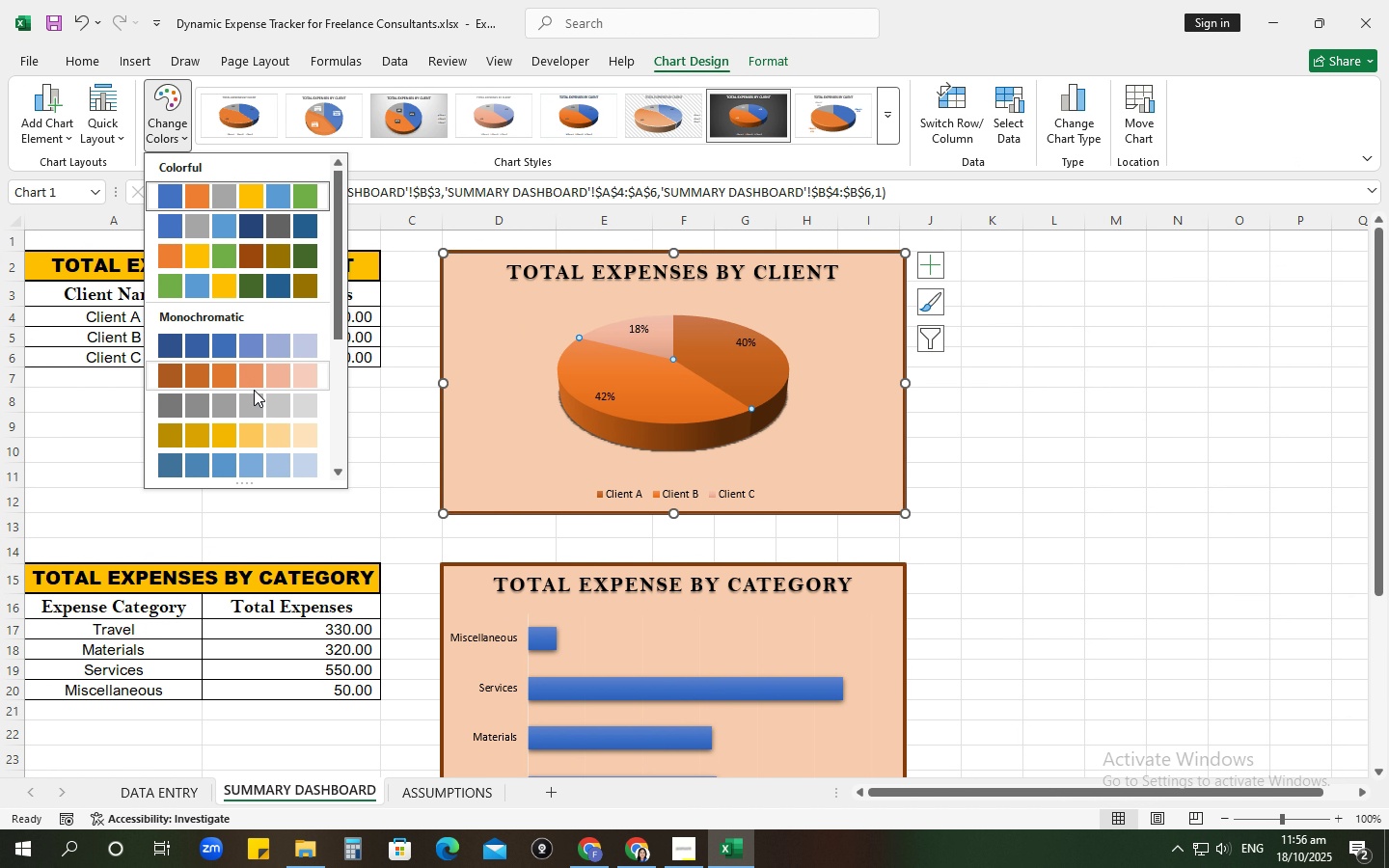 
scroll: coordinate [247, 361], scroll_direction: down, amount: 2.0
 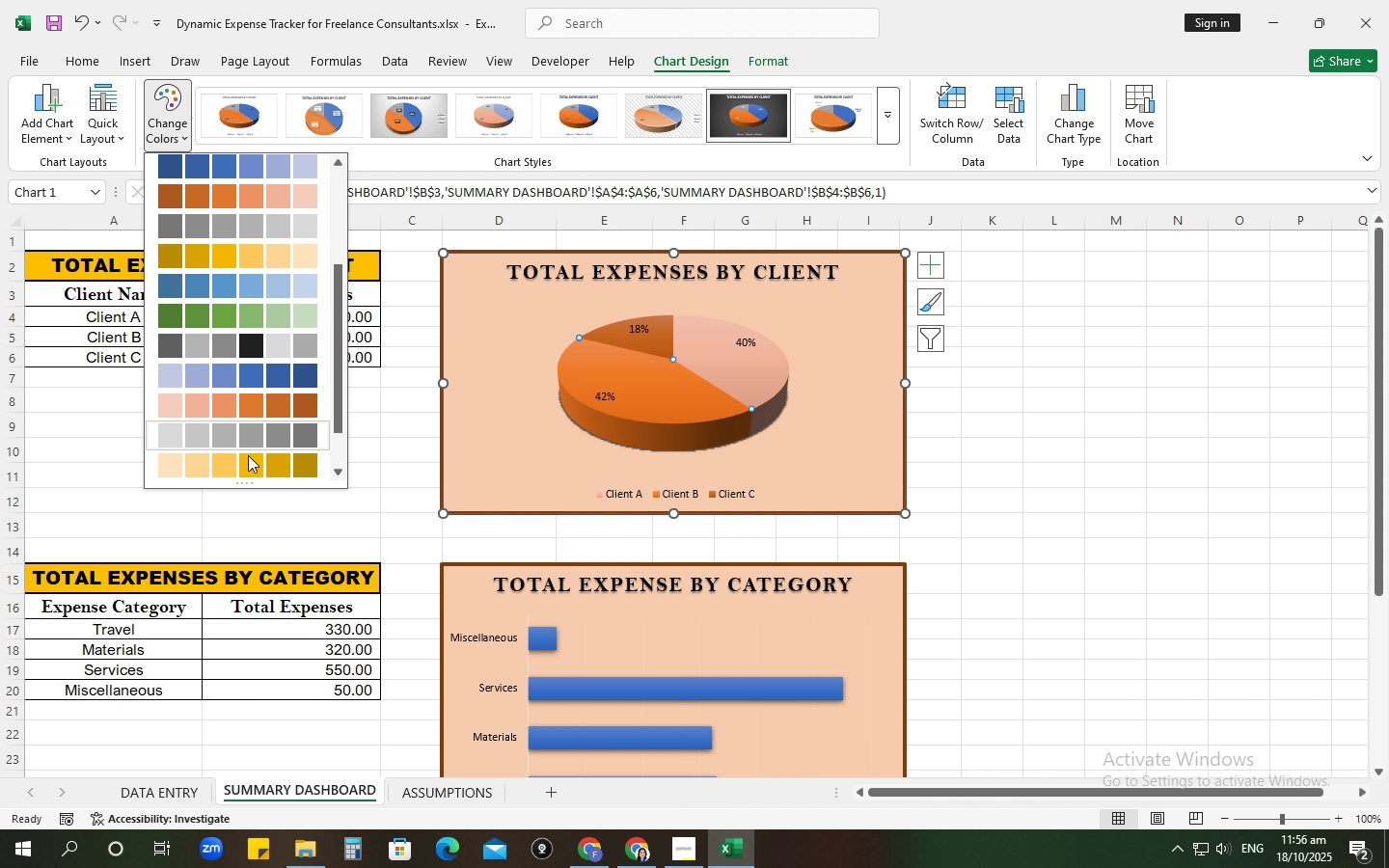 
wait(6.57)
 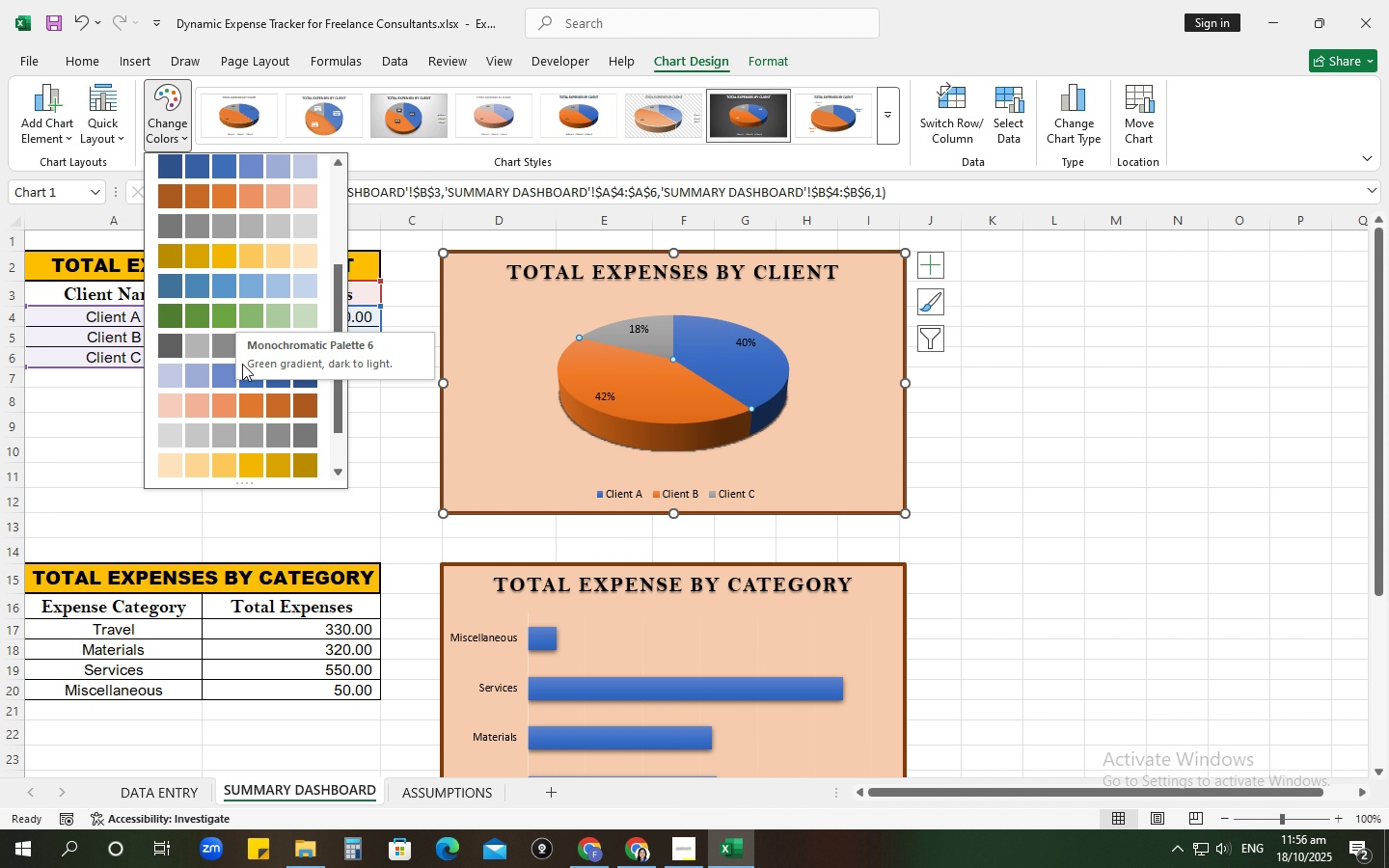 
left_click([251, 470])
 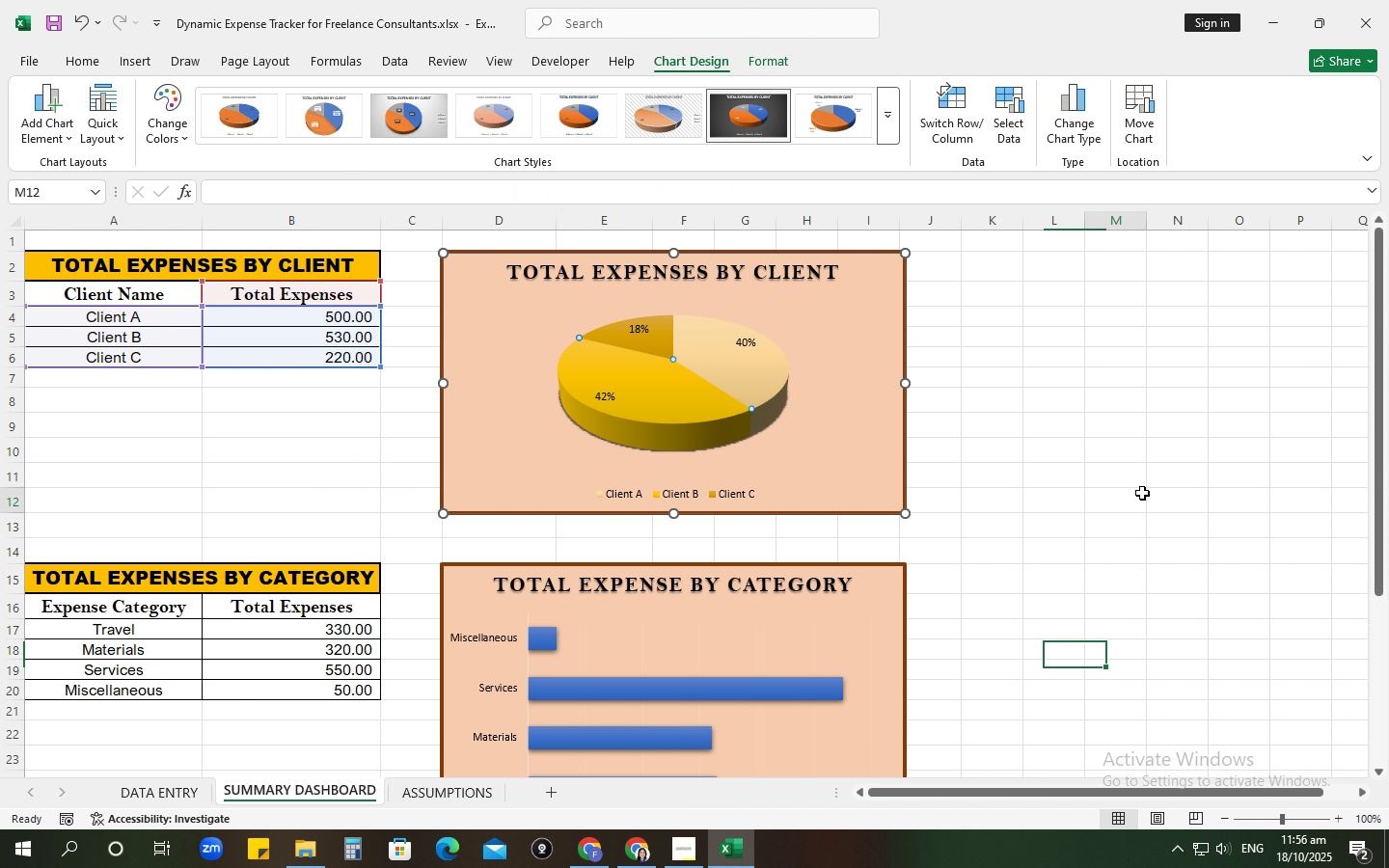 
left_click([1142, 493])
 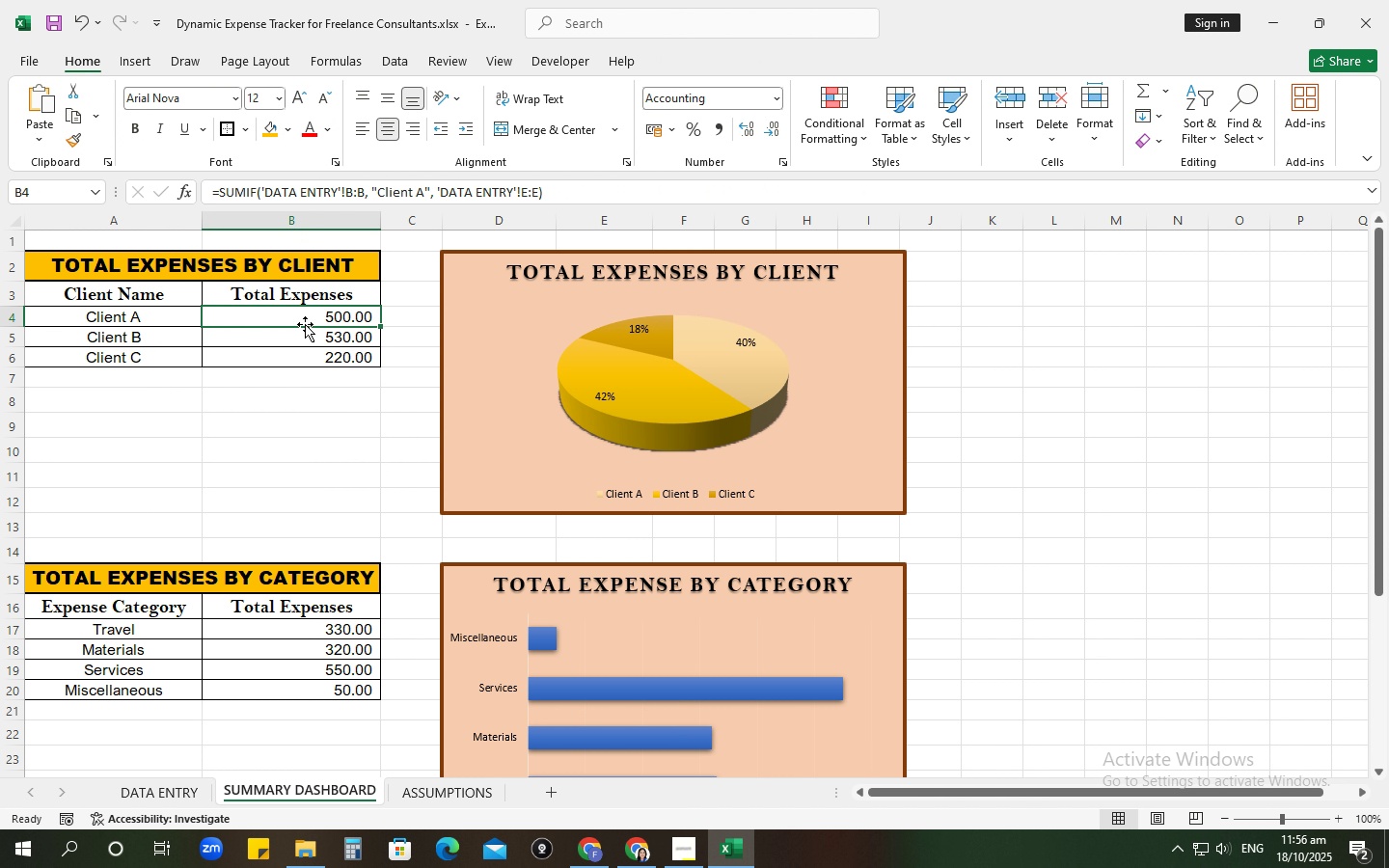 
left_click([299, 337])
 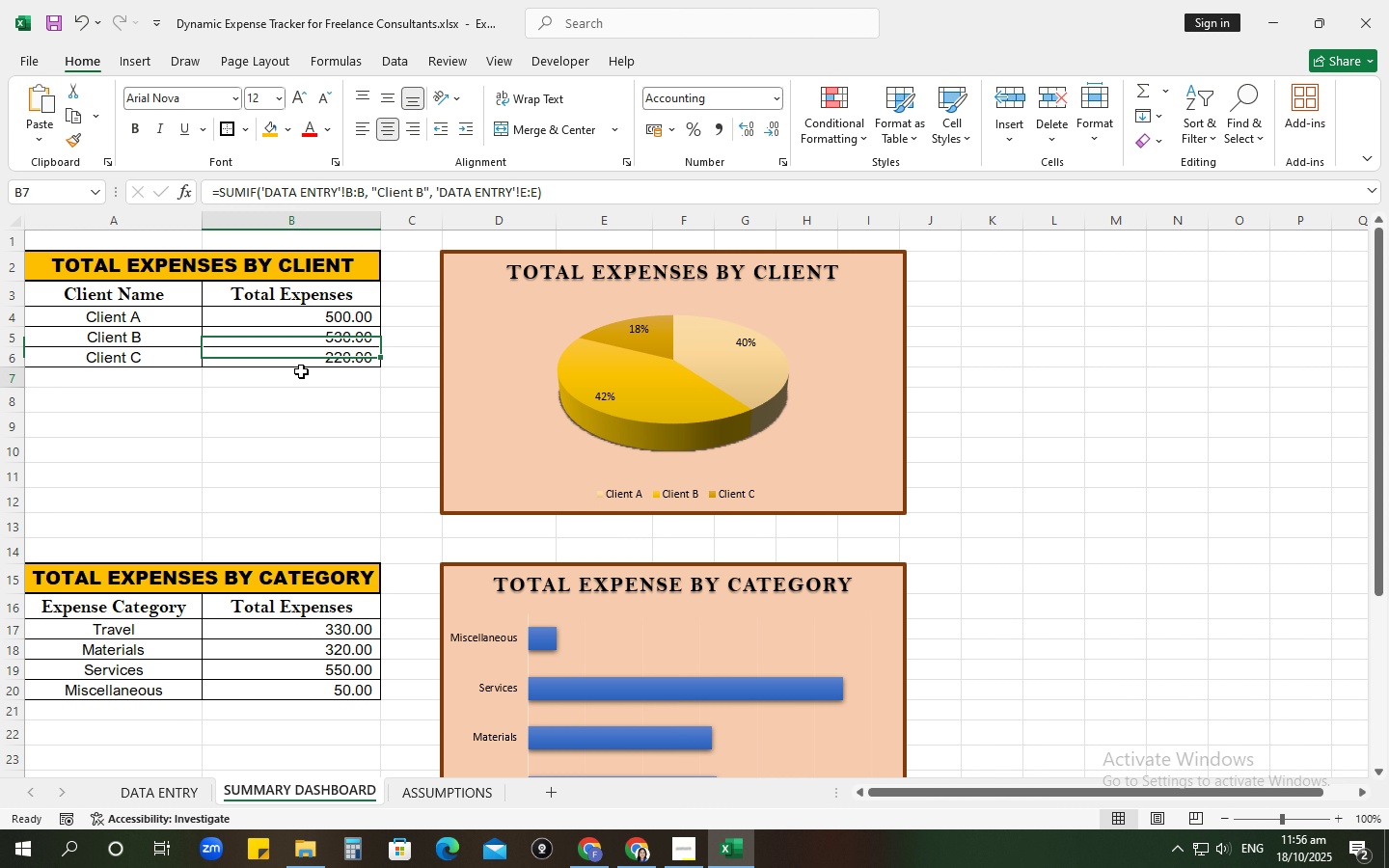 
left_click([301, 371])
 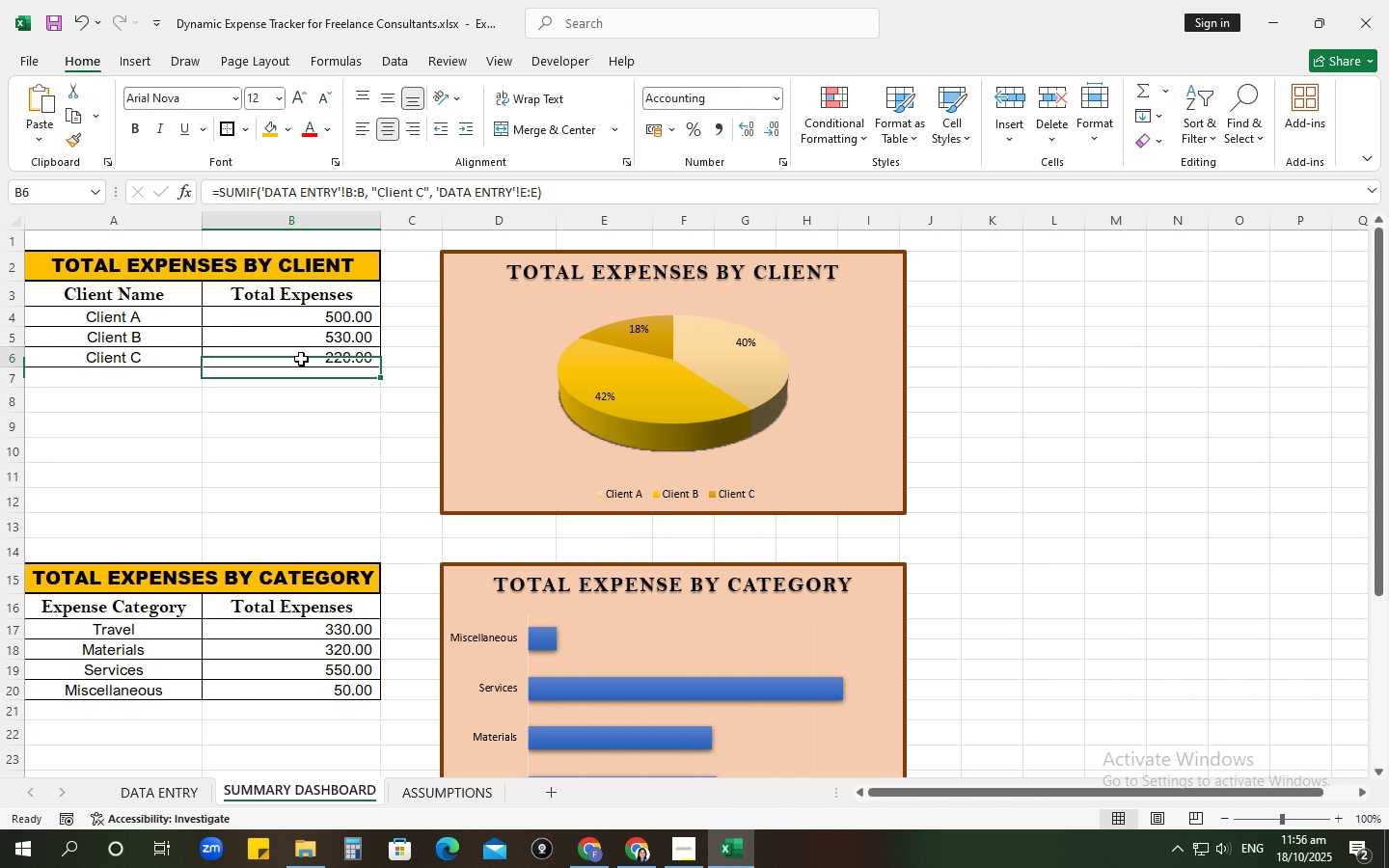 
left_click([301, 359])
 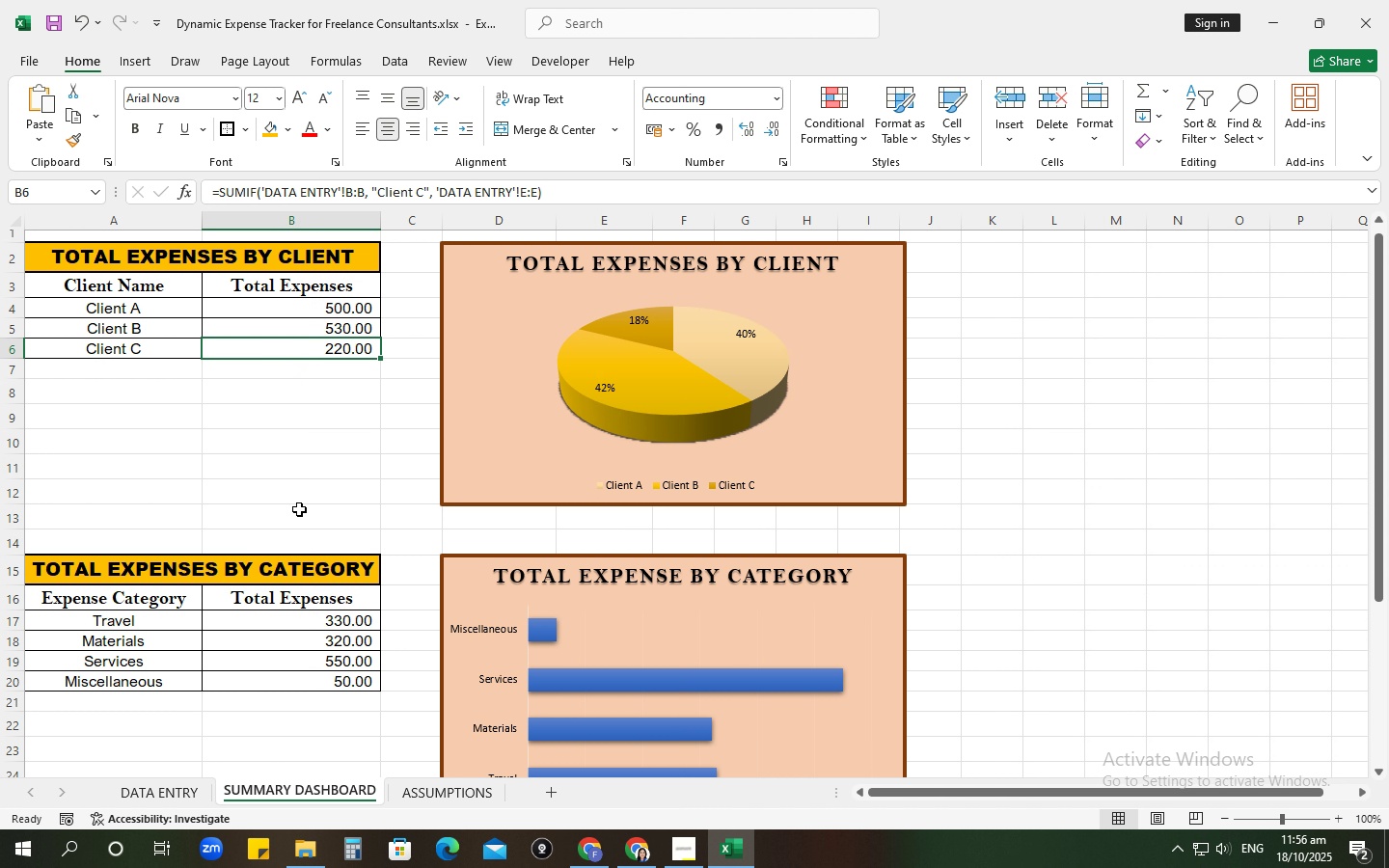 
scroll: coordinate [299, 509], scroll_direction: down, amount: 3.0
 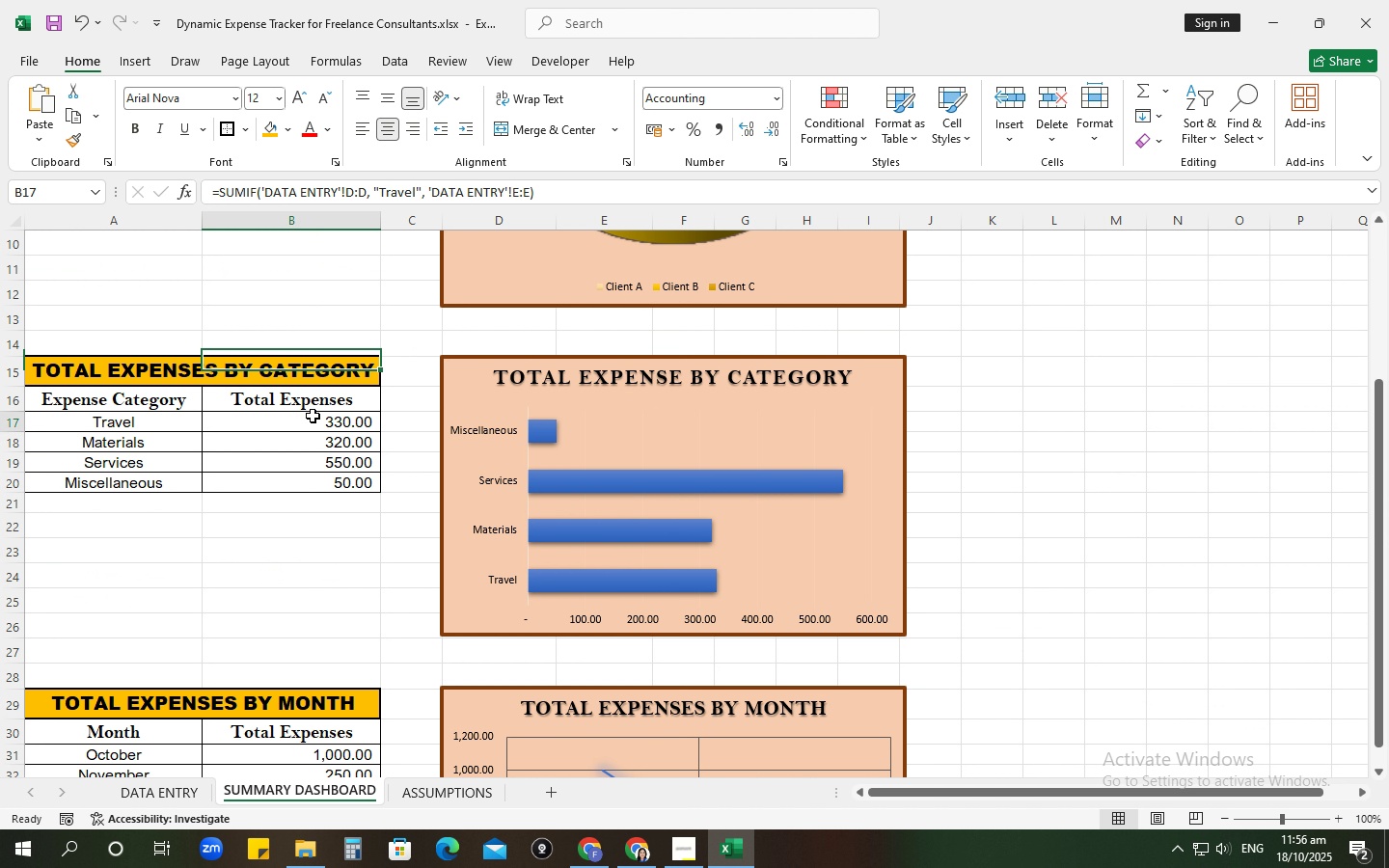 
left_click([313, 416])
 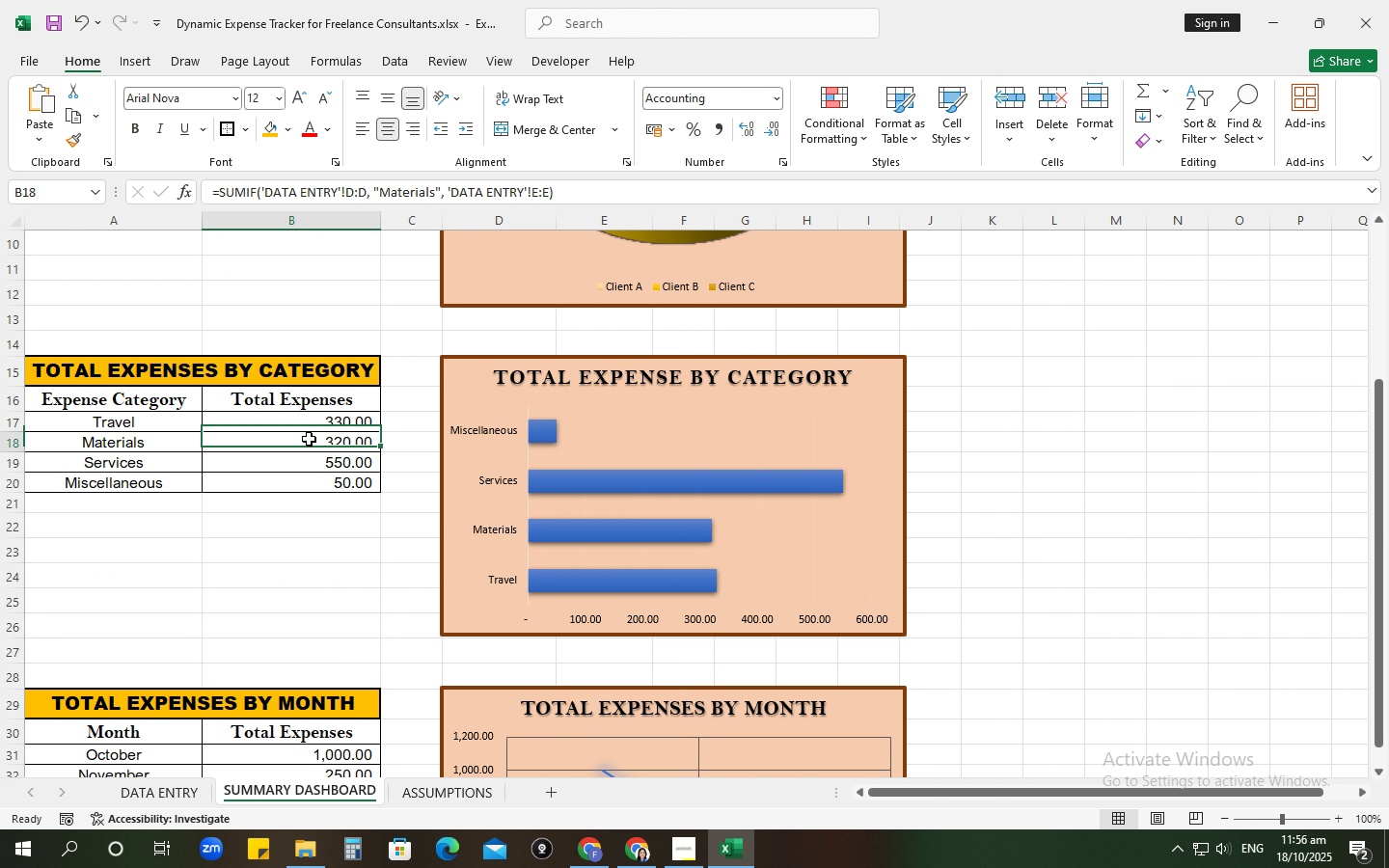 
left_click([309, 439])
 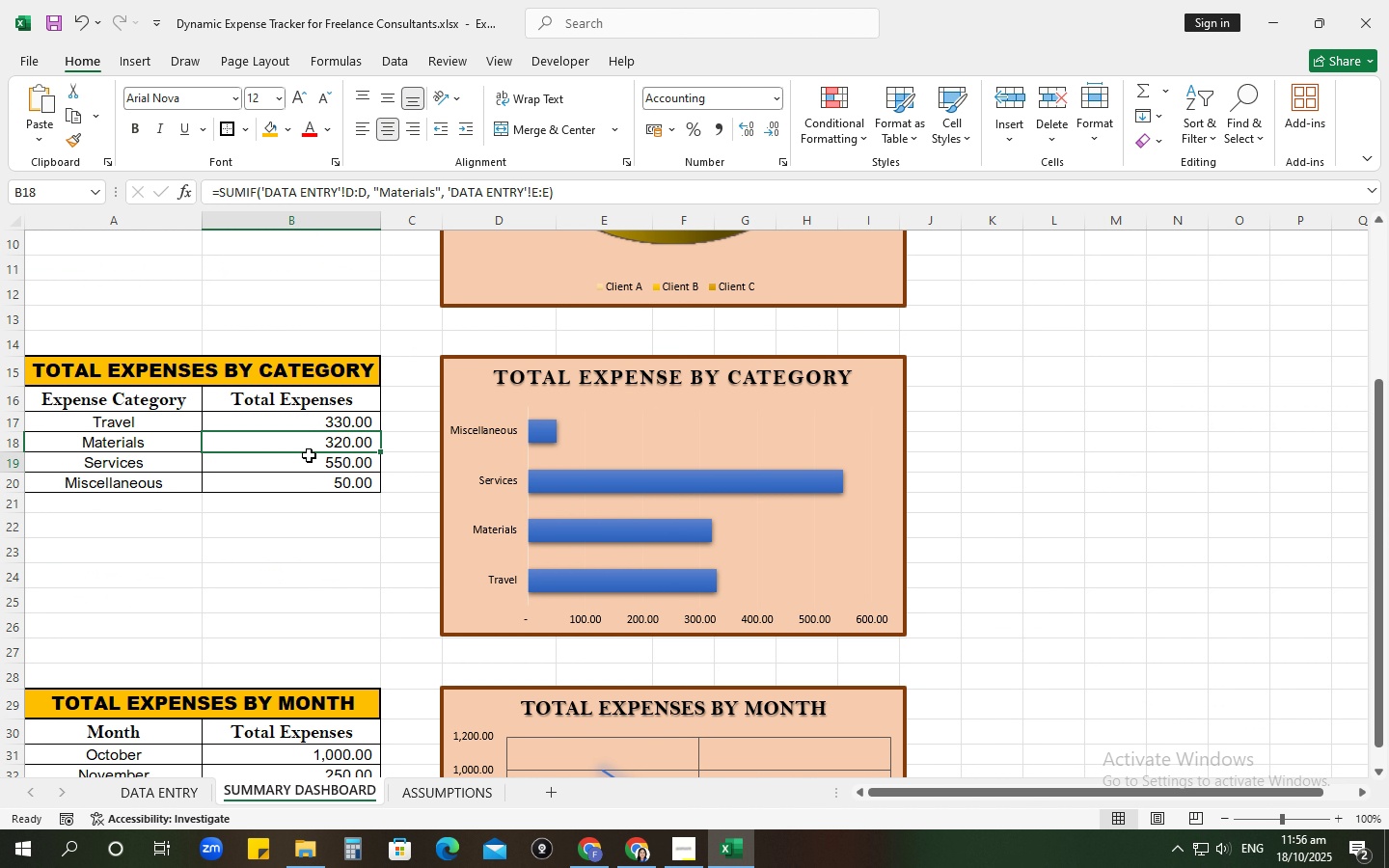 
left_click([309, 455])
 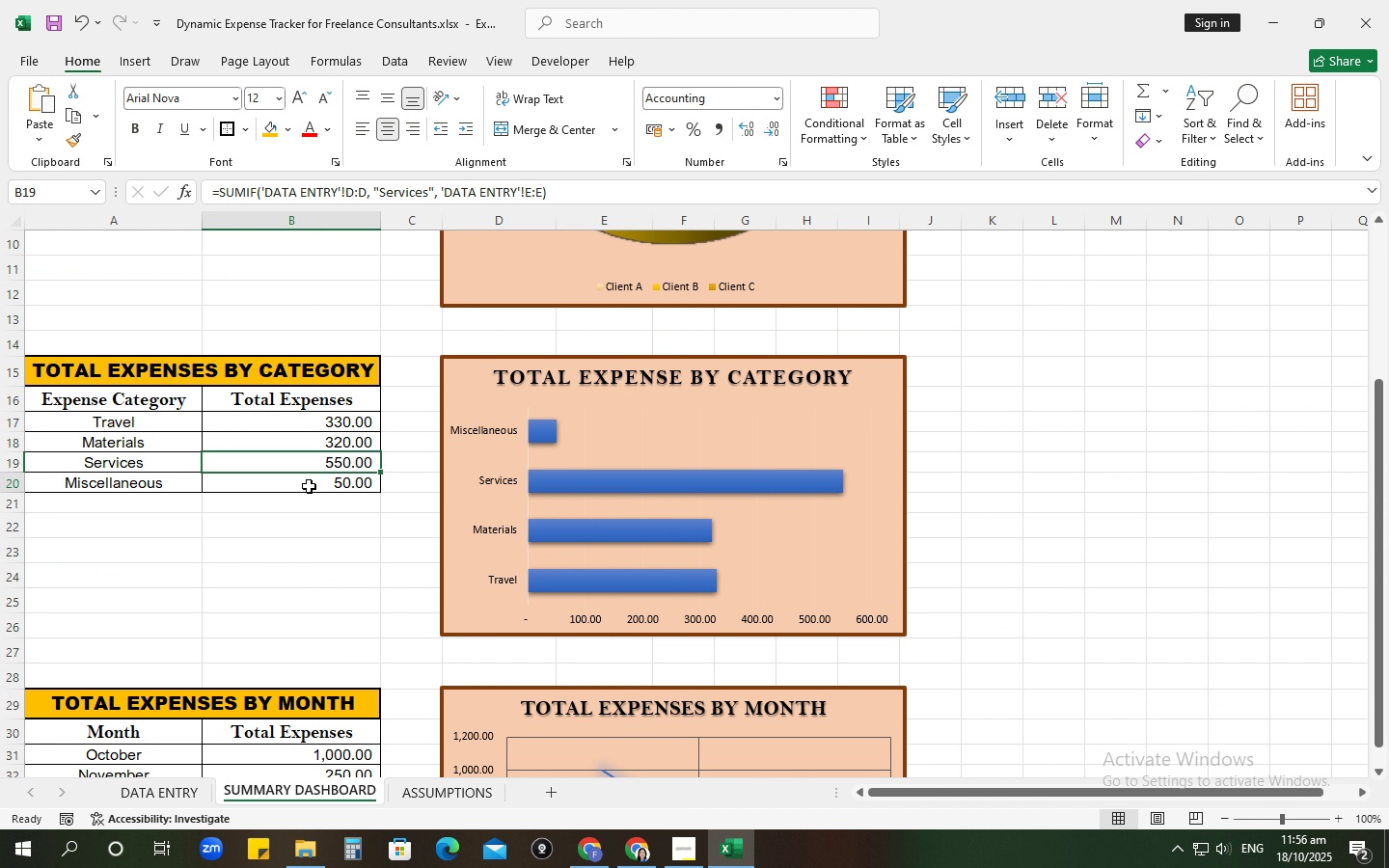 
left_click([309, 486])
 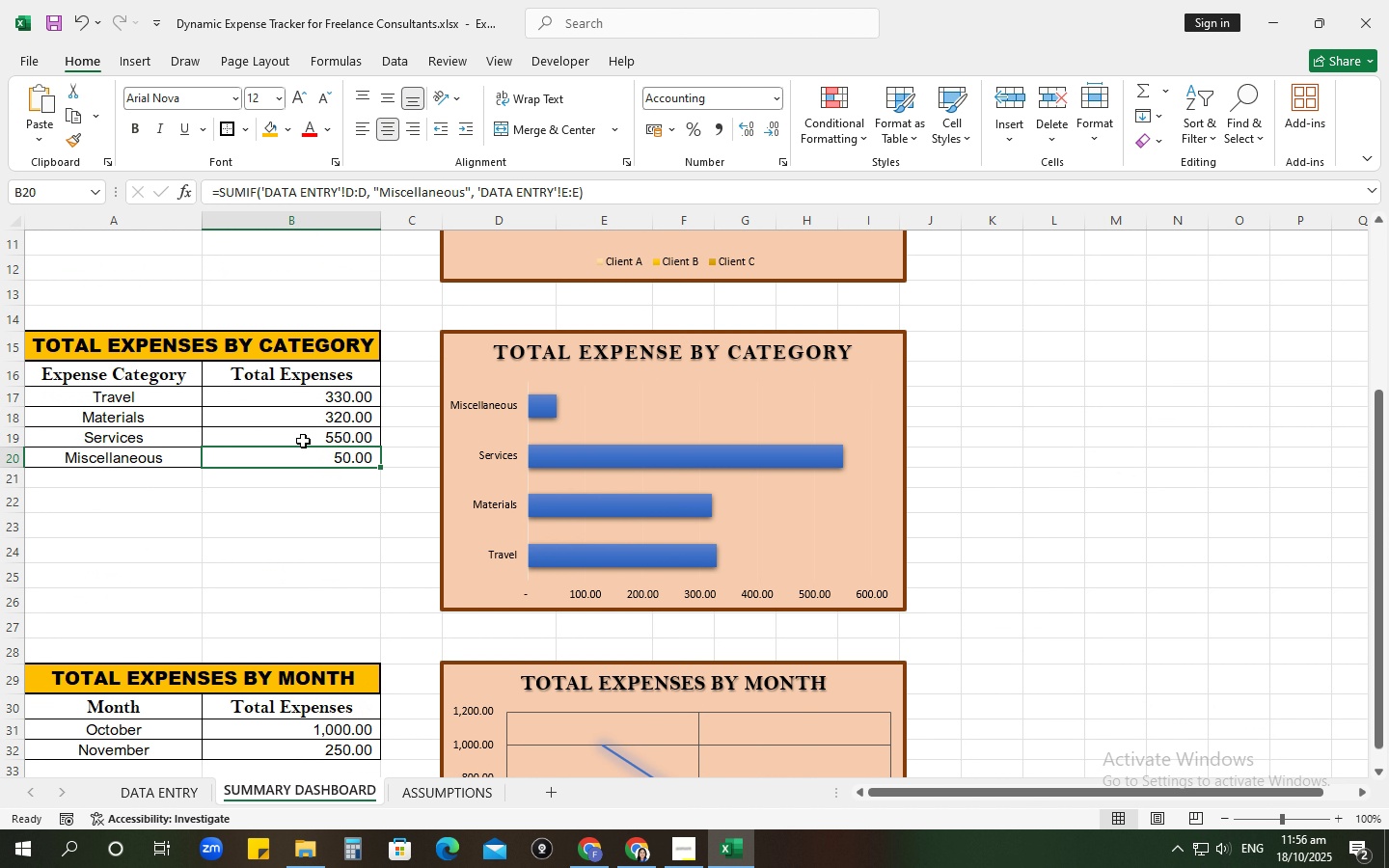 
scroll: coordinate [303, 441], scroll_direction: down, amount: 2.0
 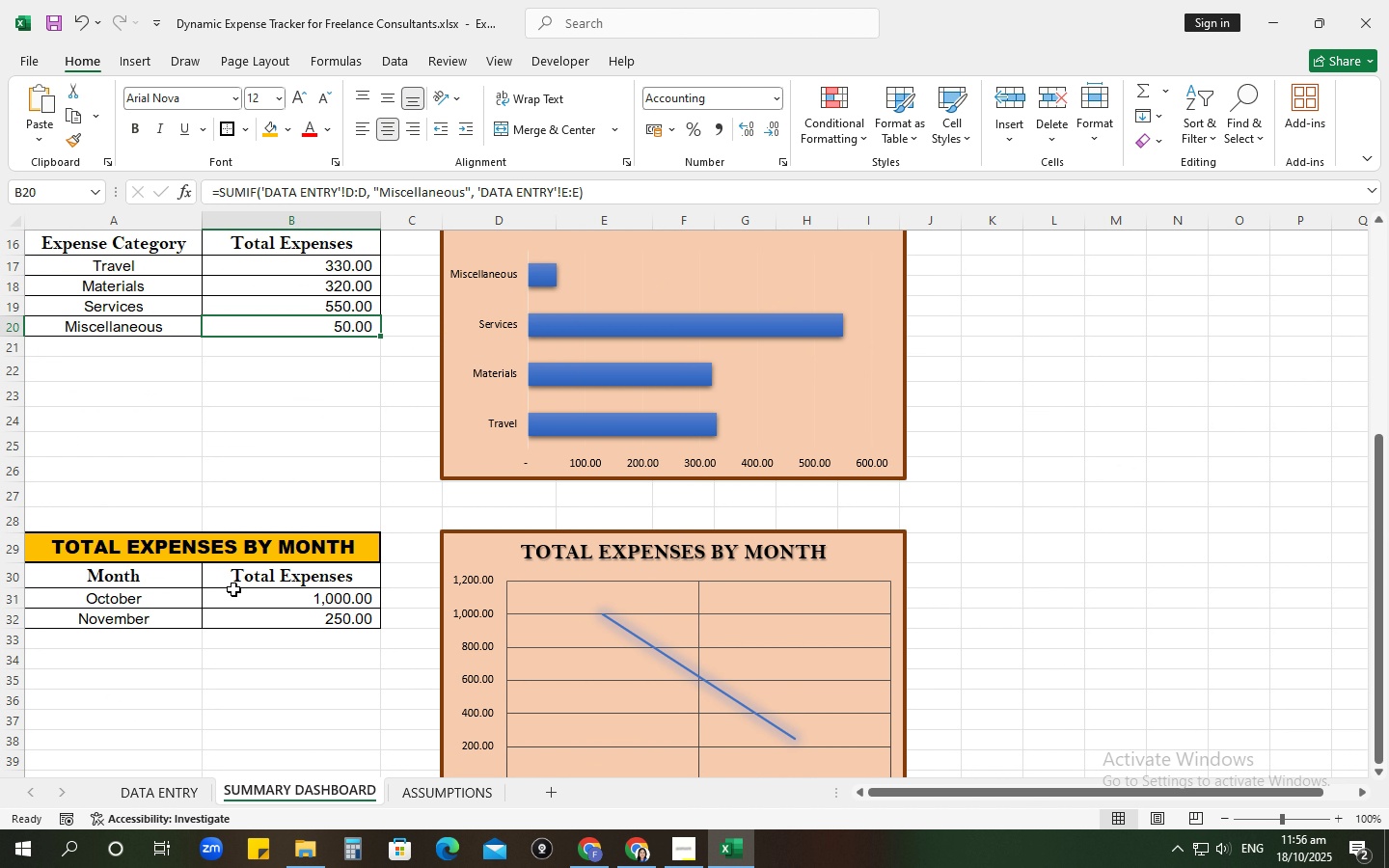 
left_click([233, 589])
 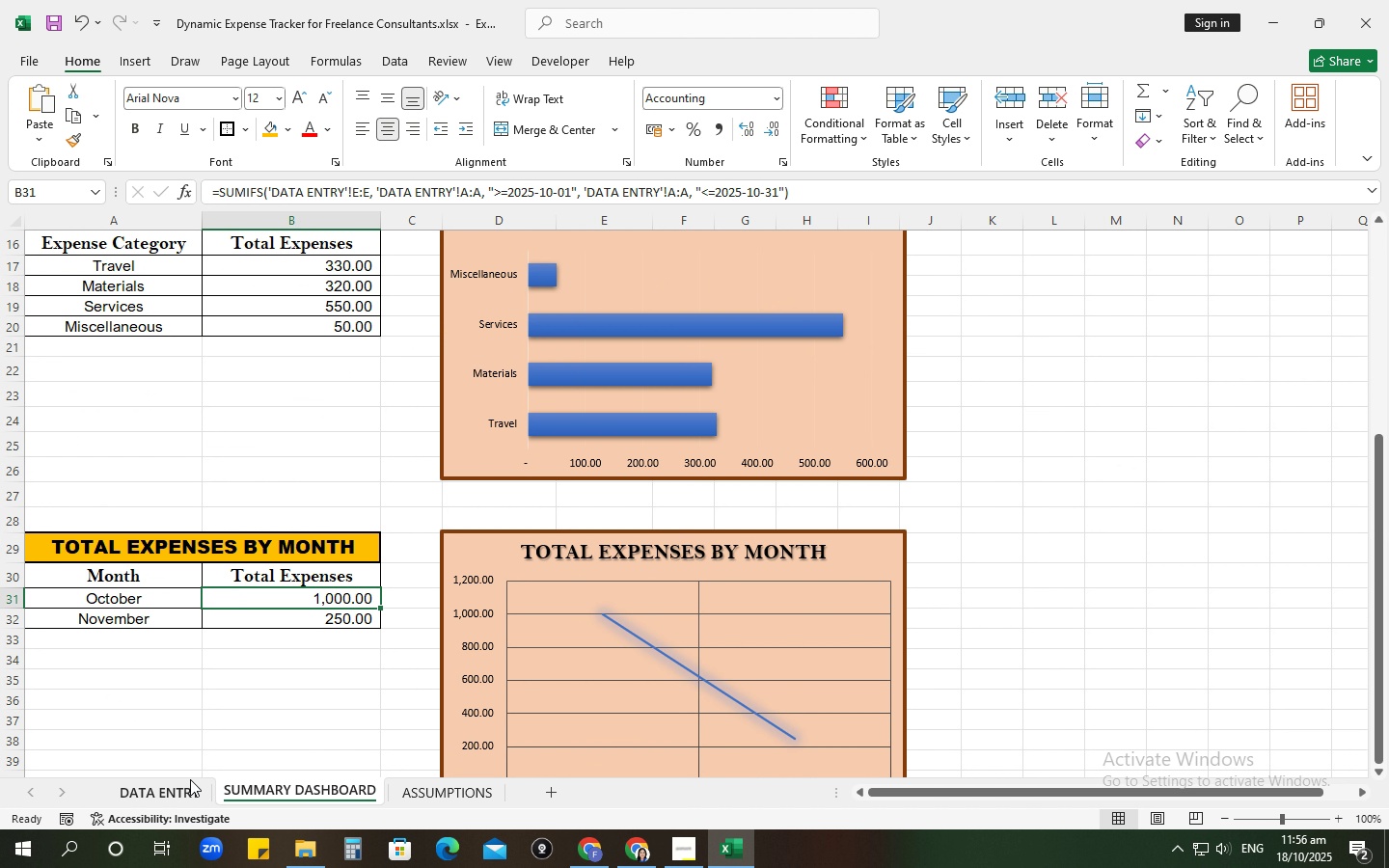 
left_click([190, 779])
 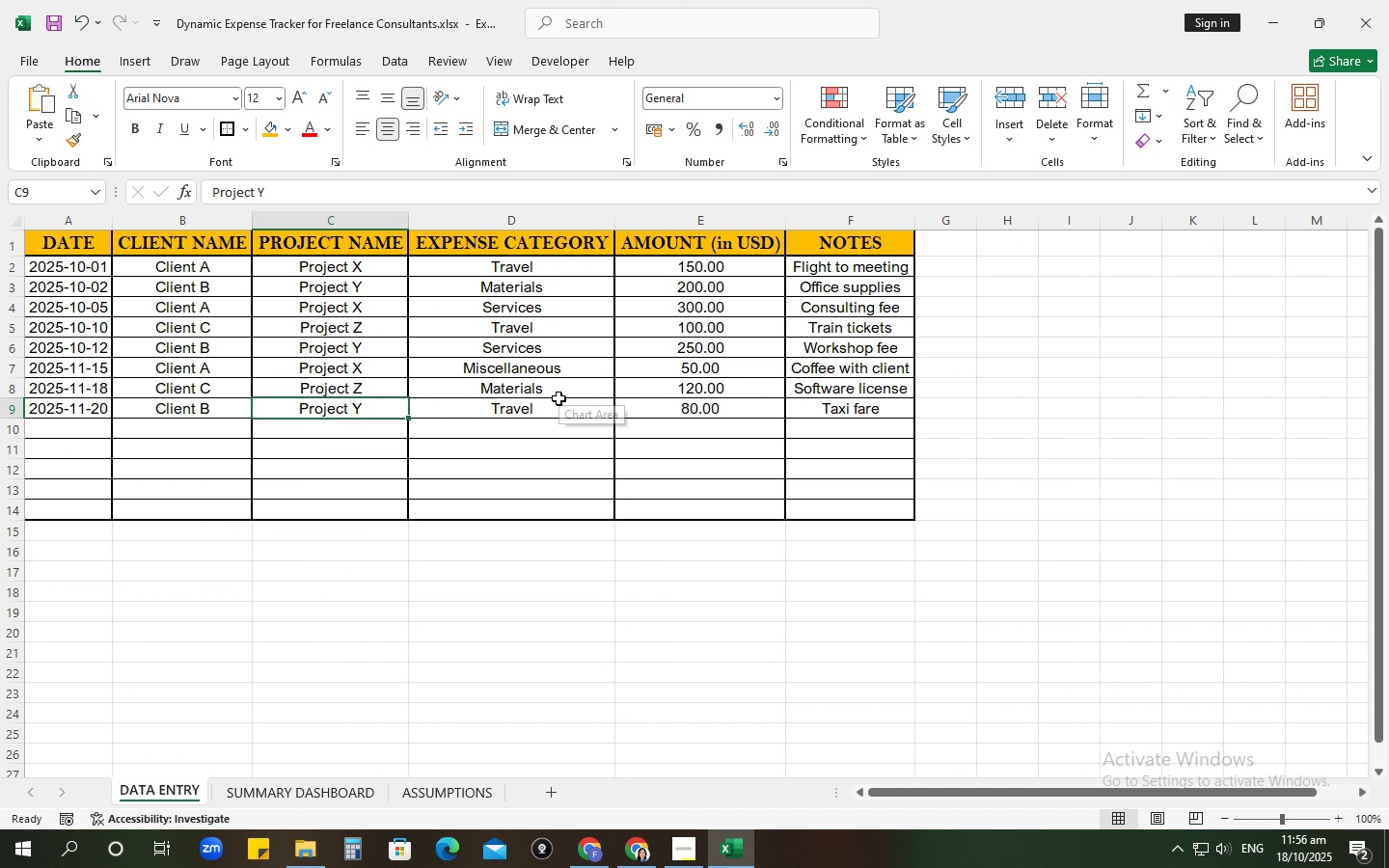 
scroll: coordinate [558, 398], scroll_direction: up, amount: 4.0
 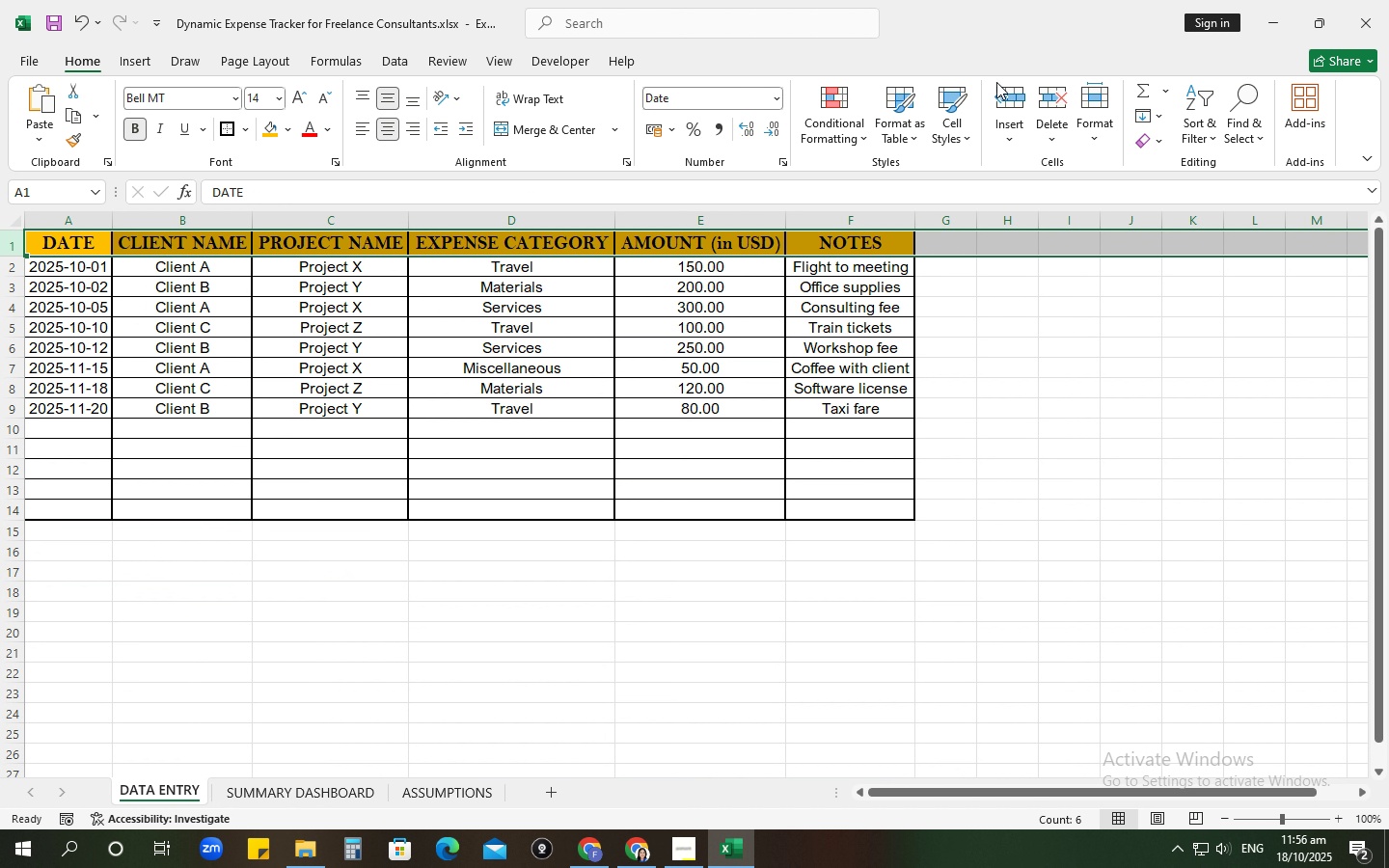 
left_click([1003, 89])
 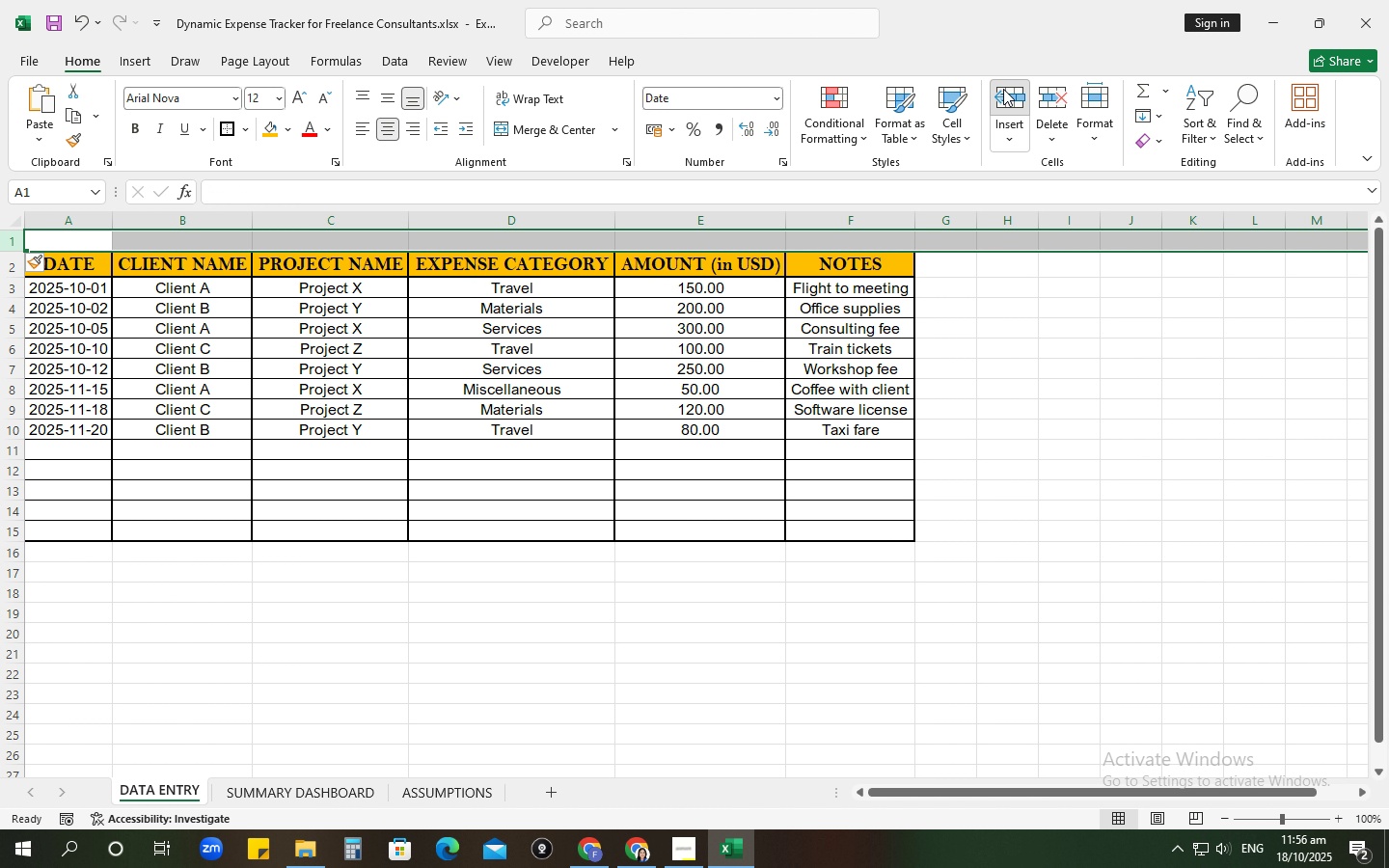 
left_click([1003, 89])
 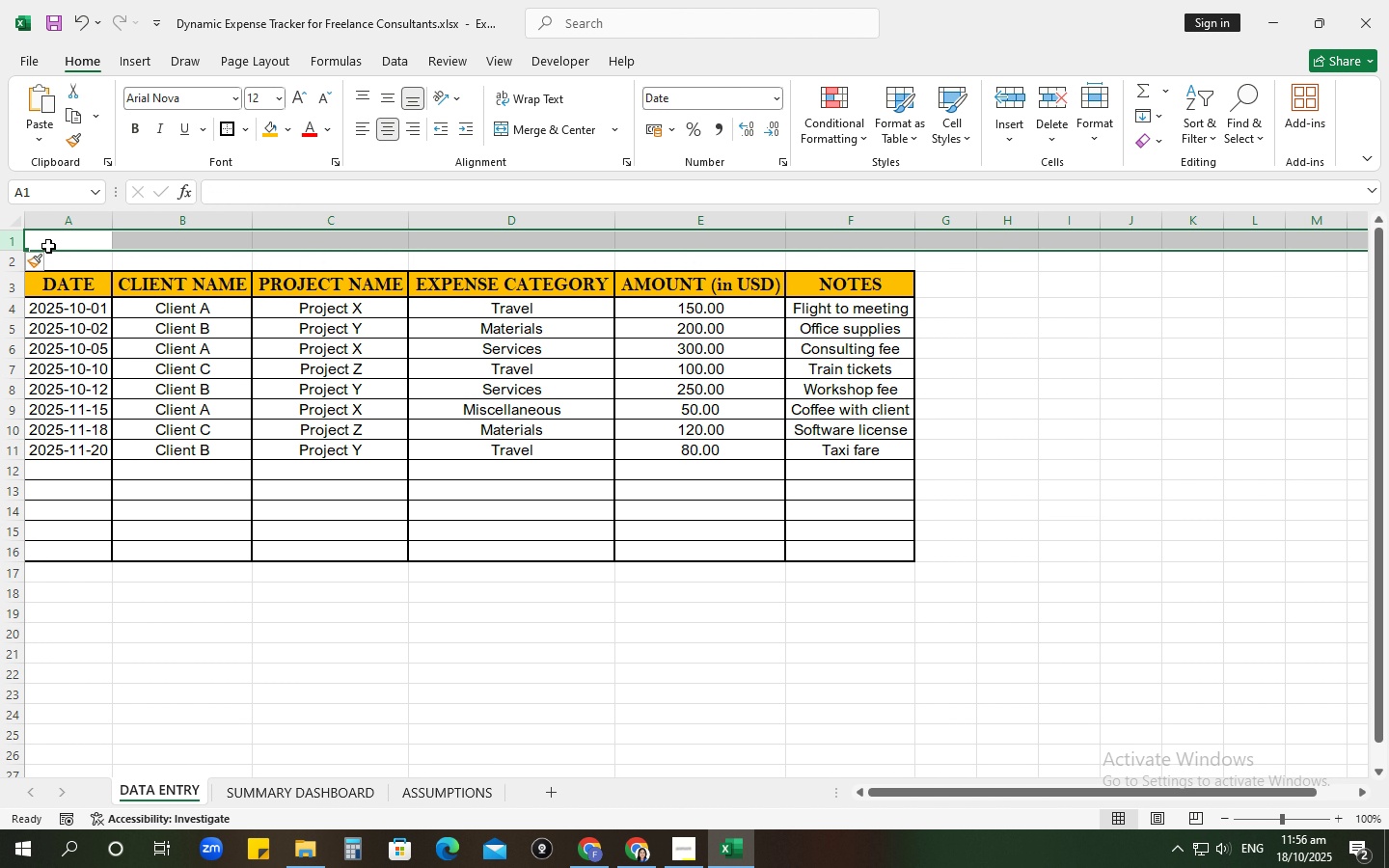 
left_click_drag(start_coordinate=[49, 245], to_coordinate=[824, 244])
 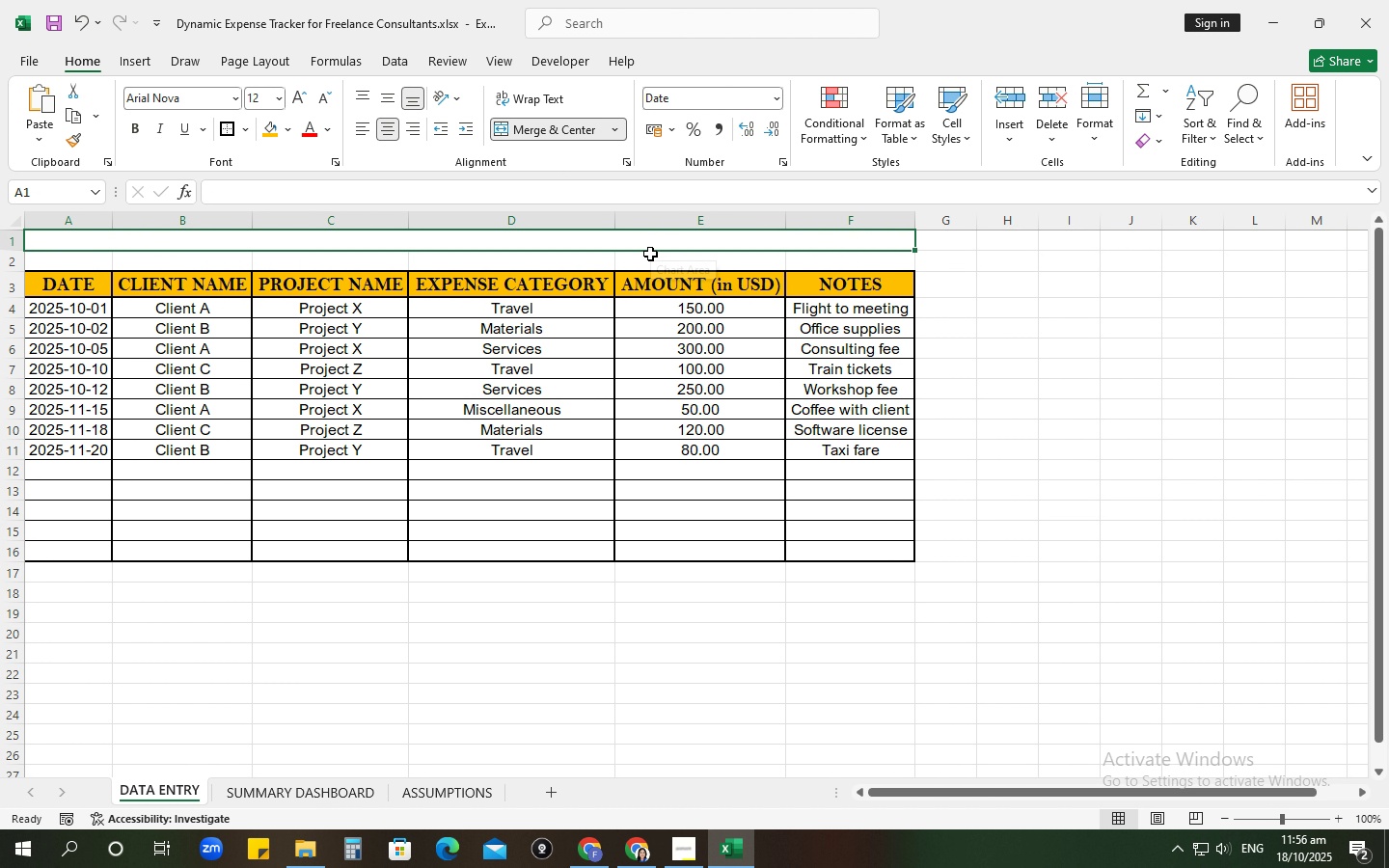 
type(DAA)
key(Backspace)
type(TA ENTRY)
 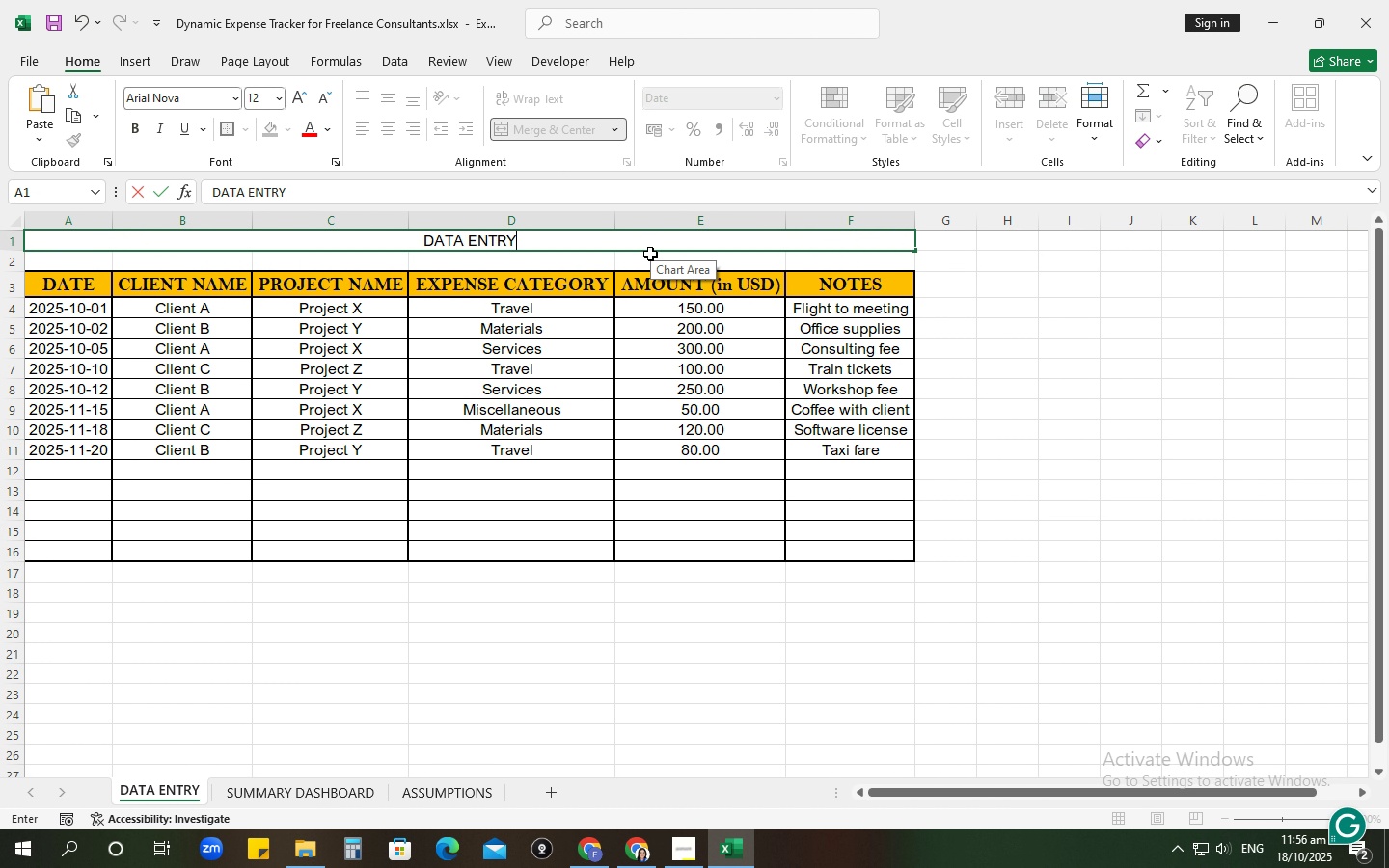 
key(Enter)
 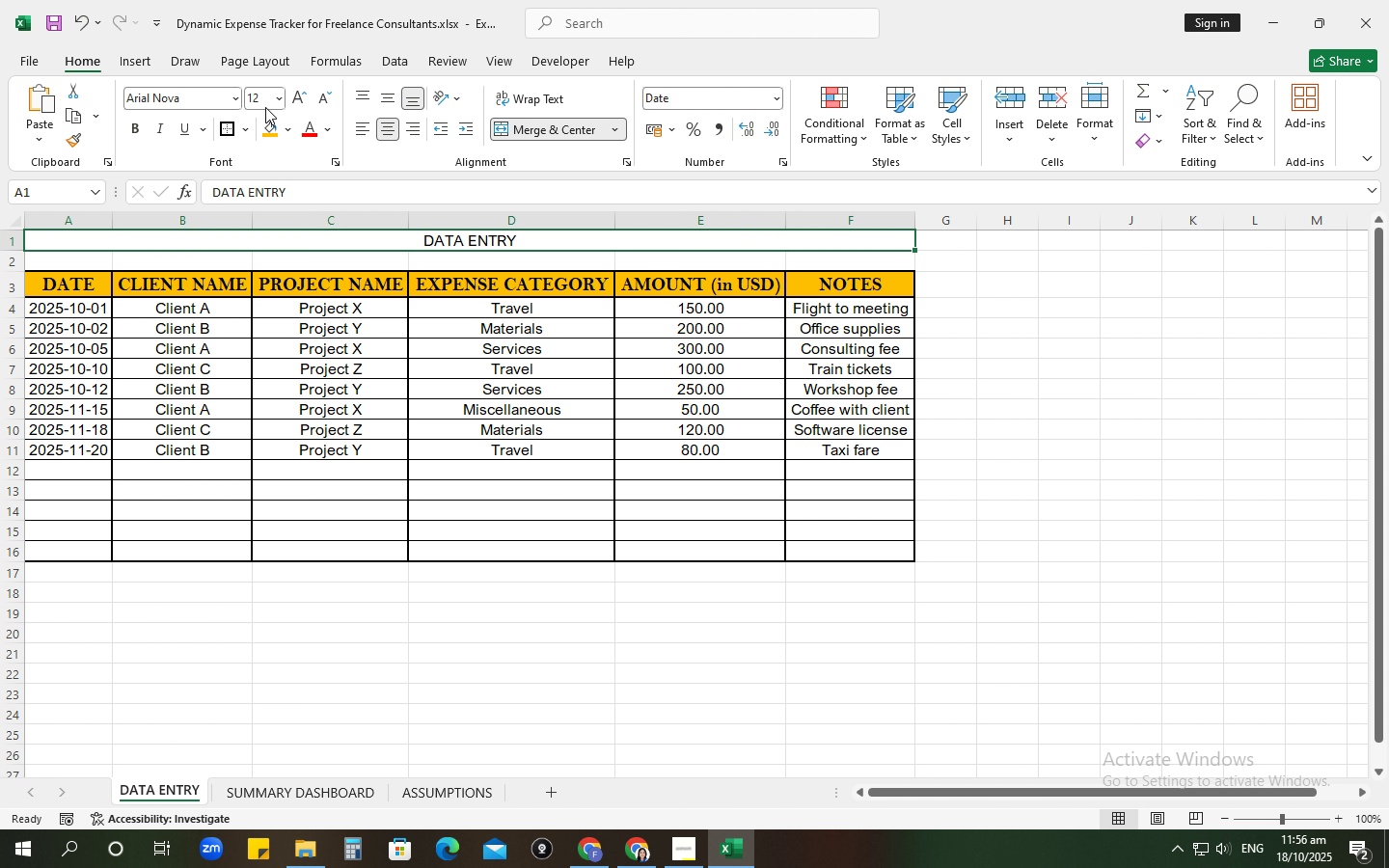 
double_click([292, 101])
 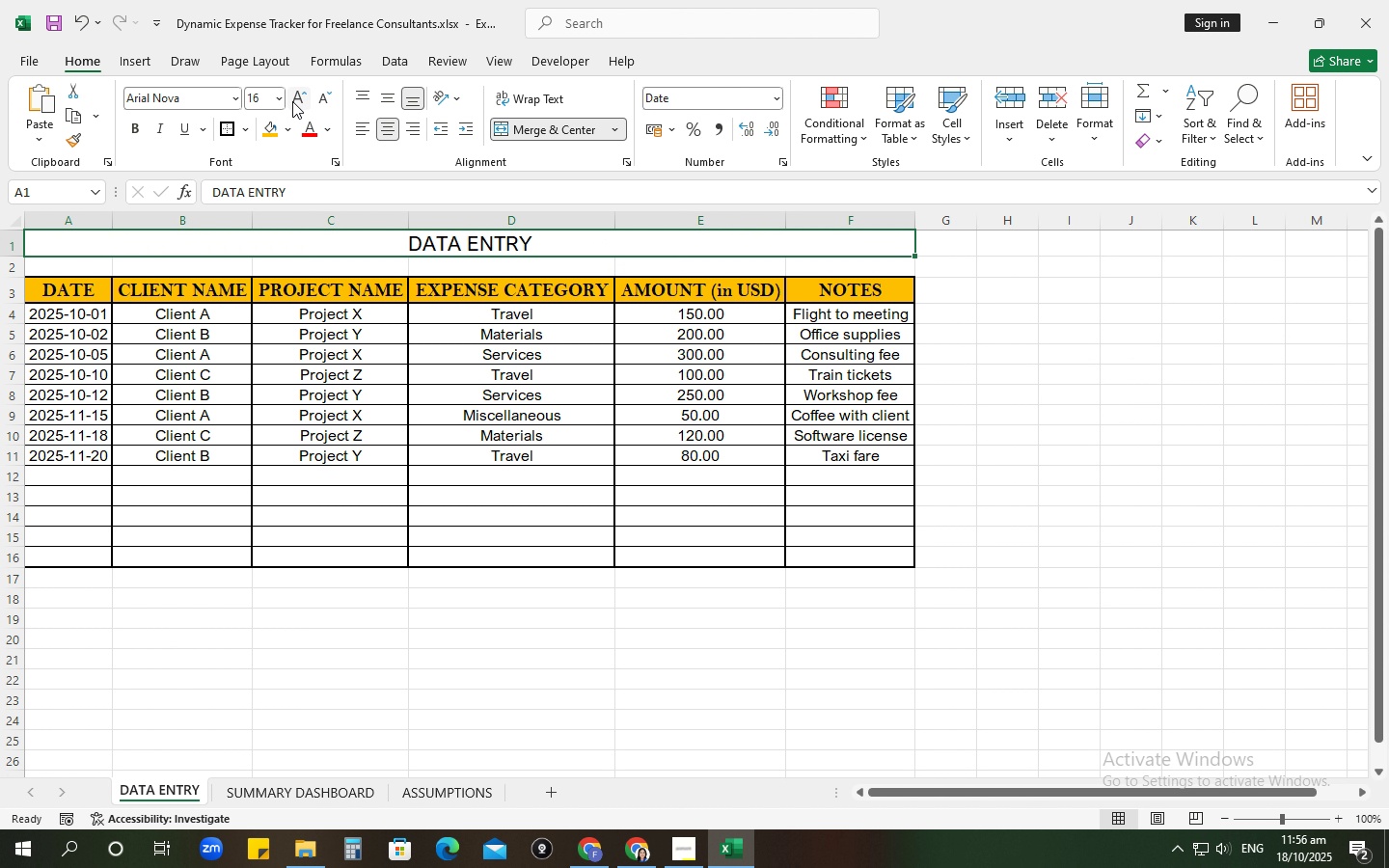 
triple_click([292, 101])
 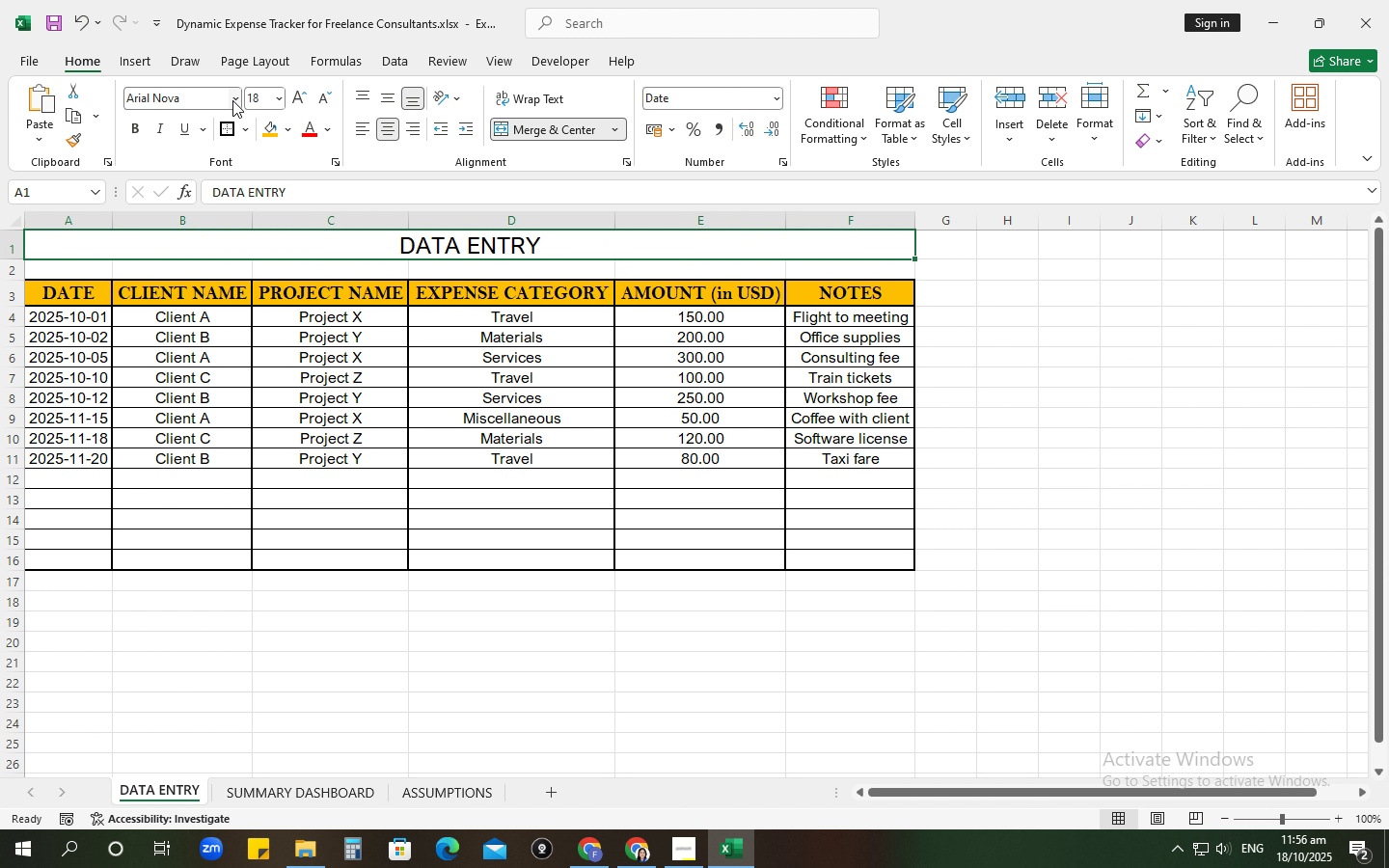 
left_click([234, 99])
 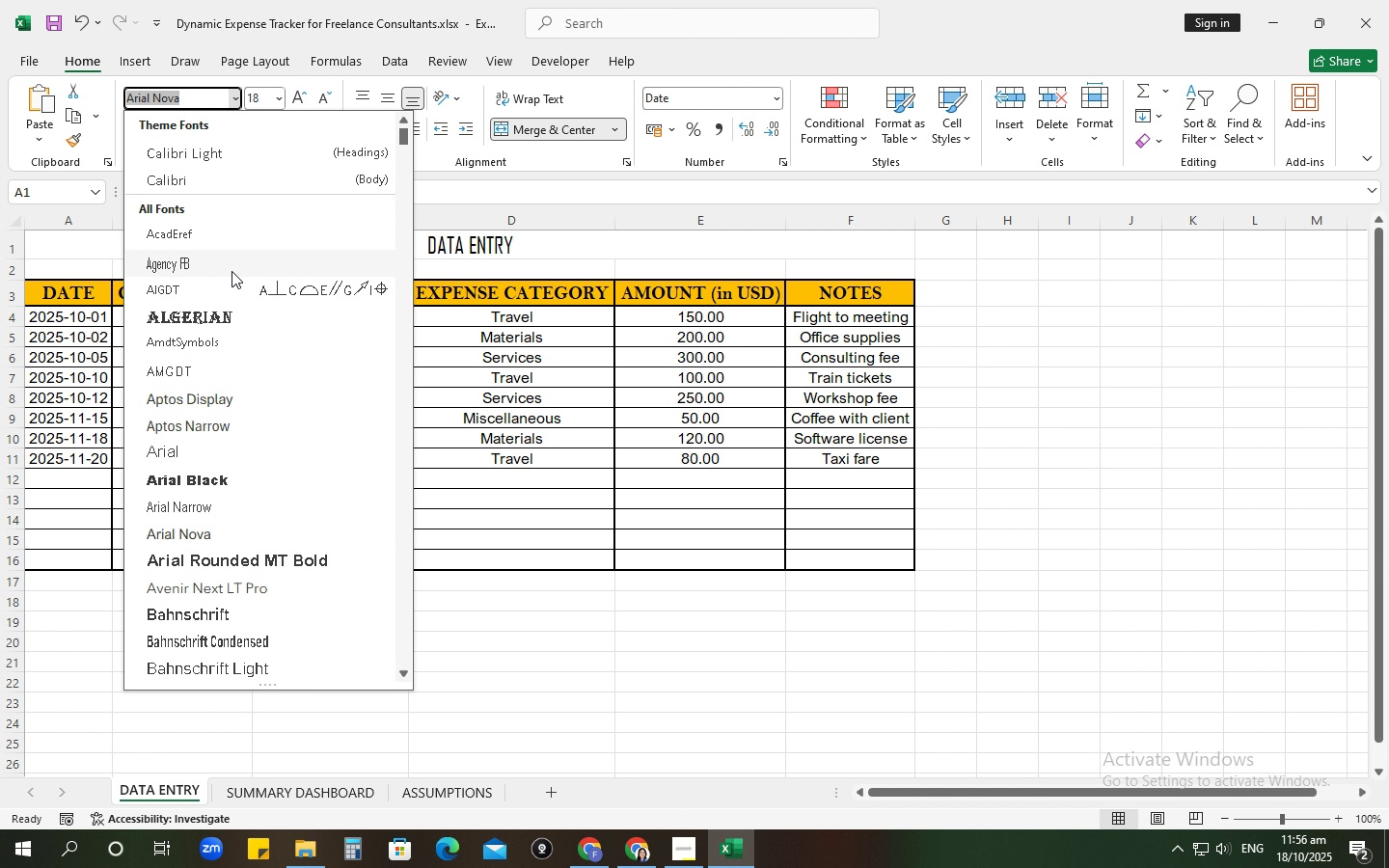 
scroll: coordinate [232, 279], scroll_direction: down, amount: 5.0
 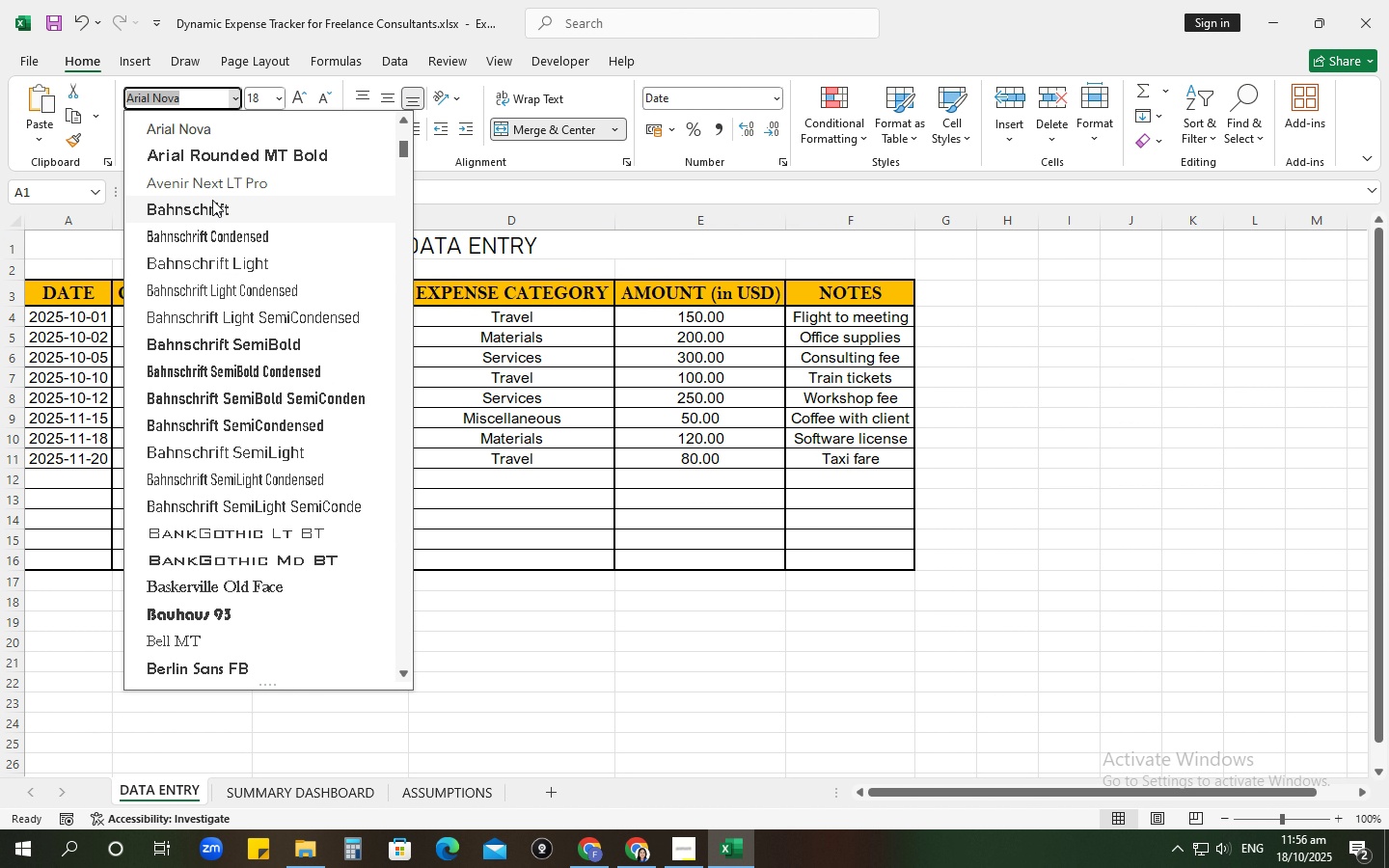 
scroll: coordinate [211, 201], scroll_direction: up, amount: 3.0
 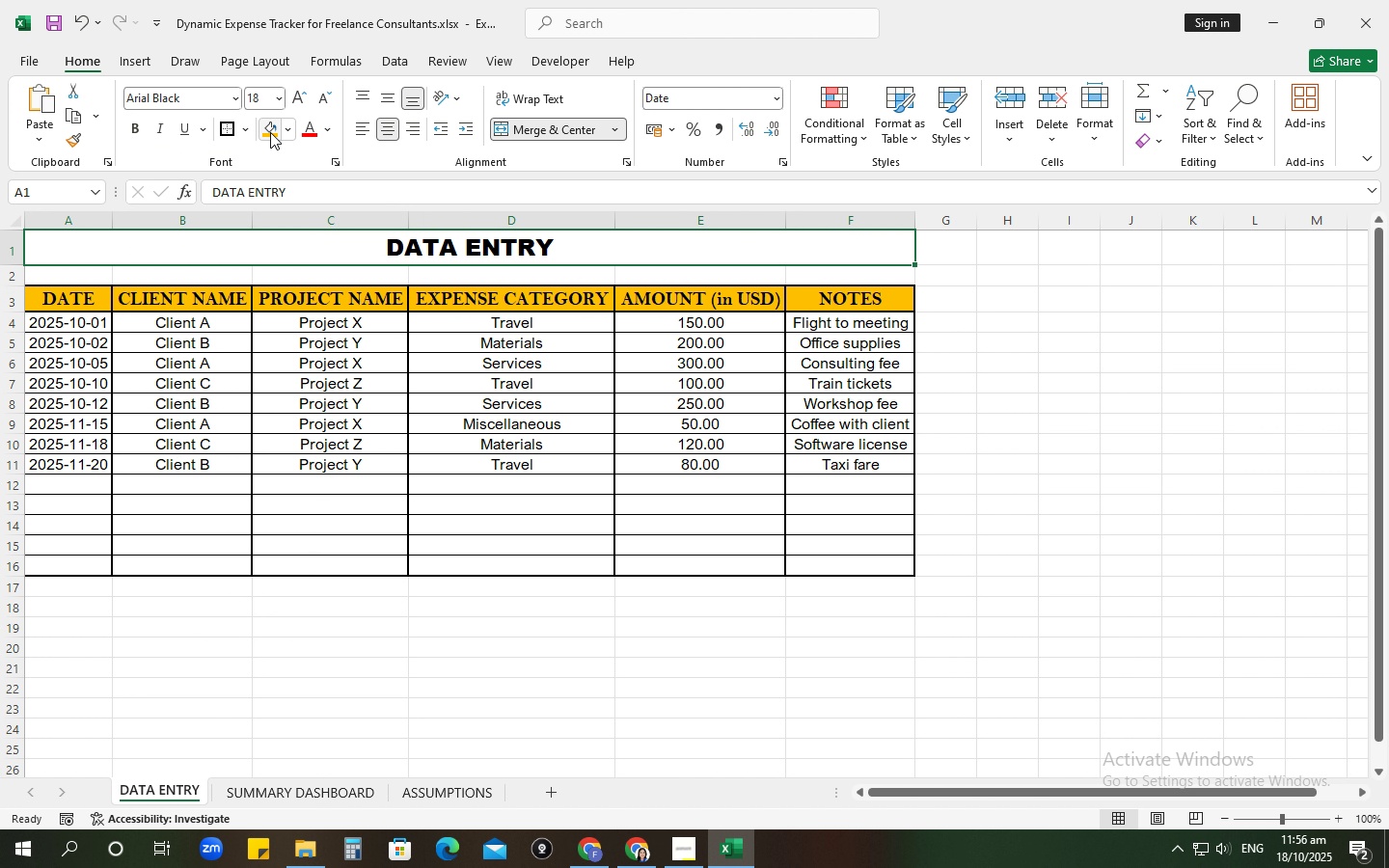 
left_click([286, 132])
 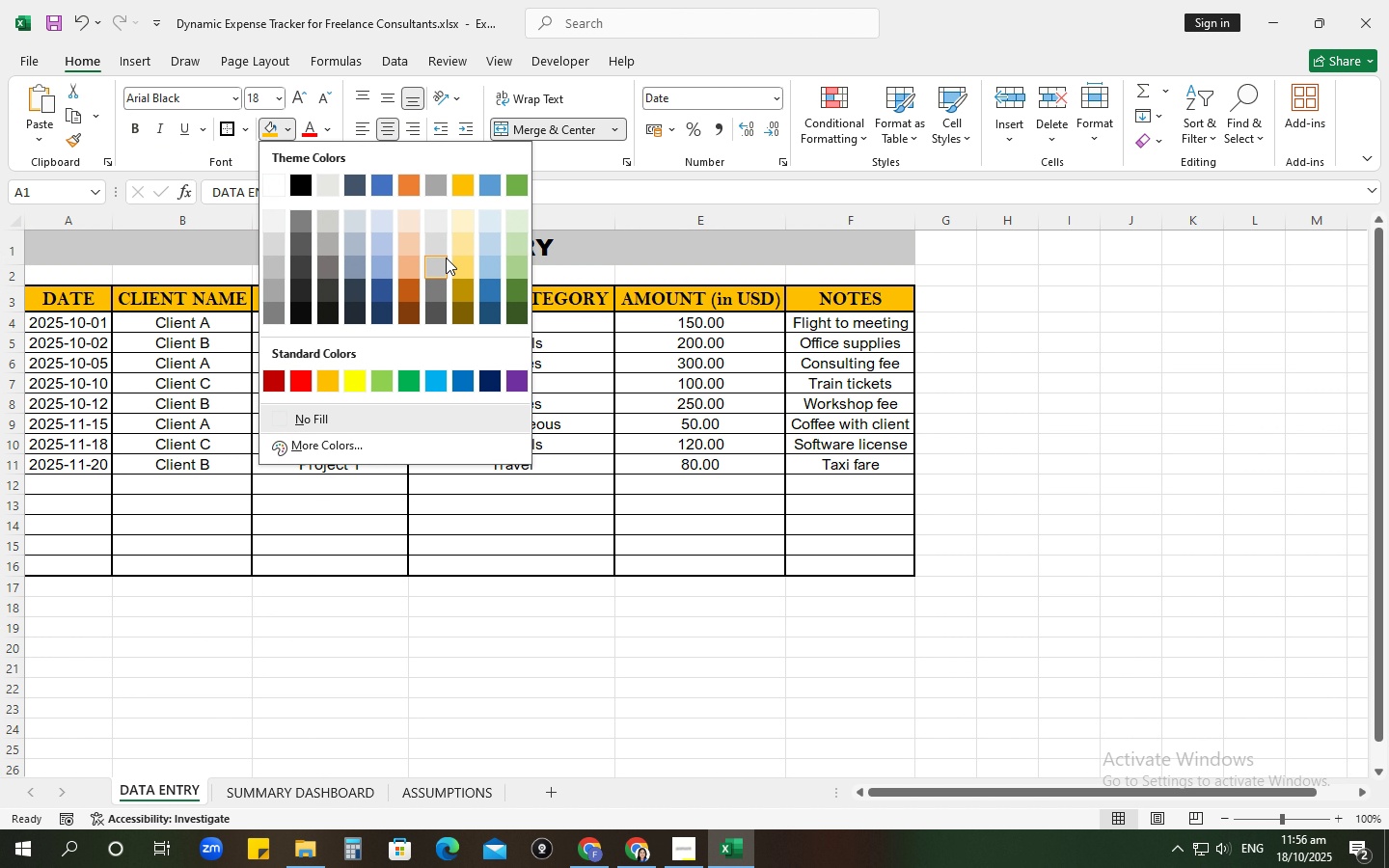 
mouse_move([482, 258])
 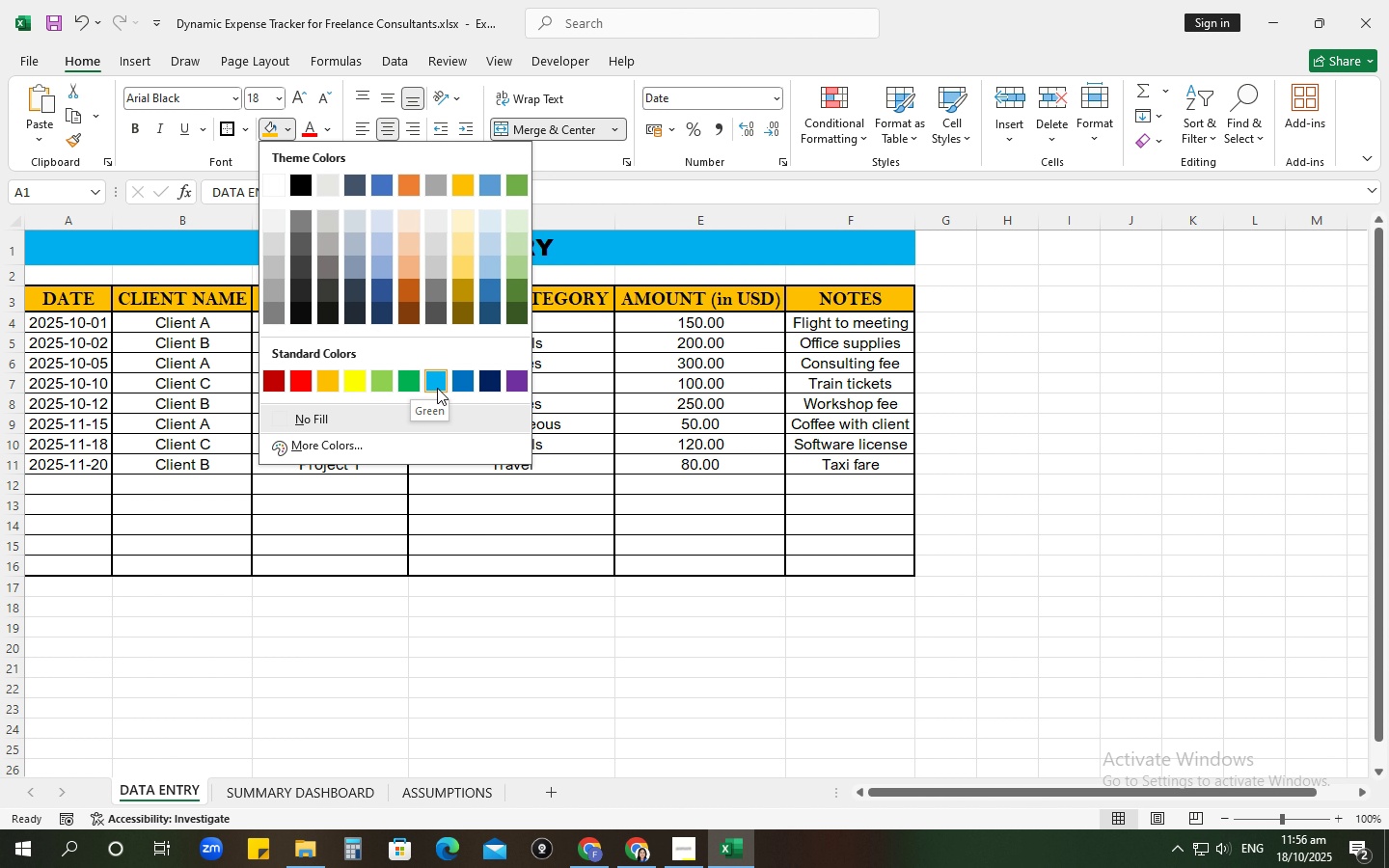 
wait(6.52)
 